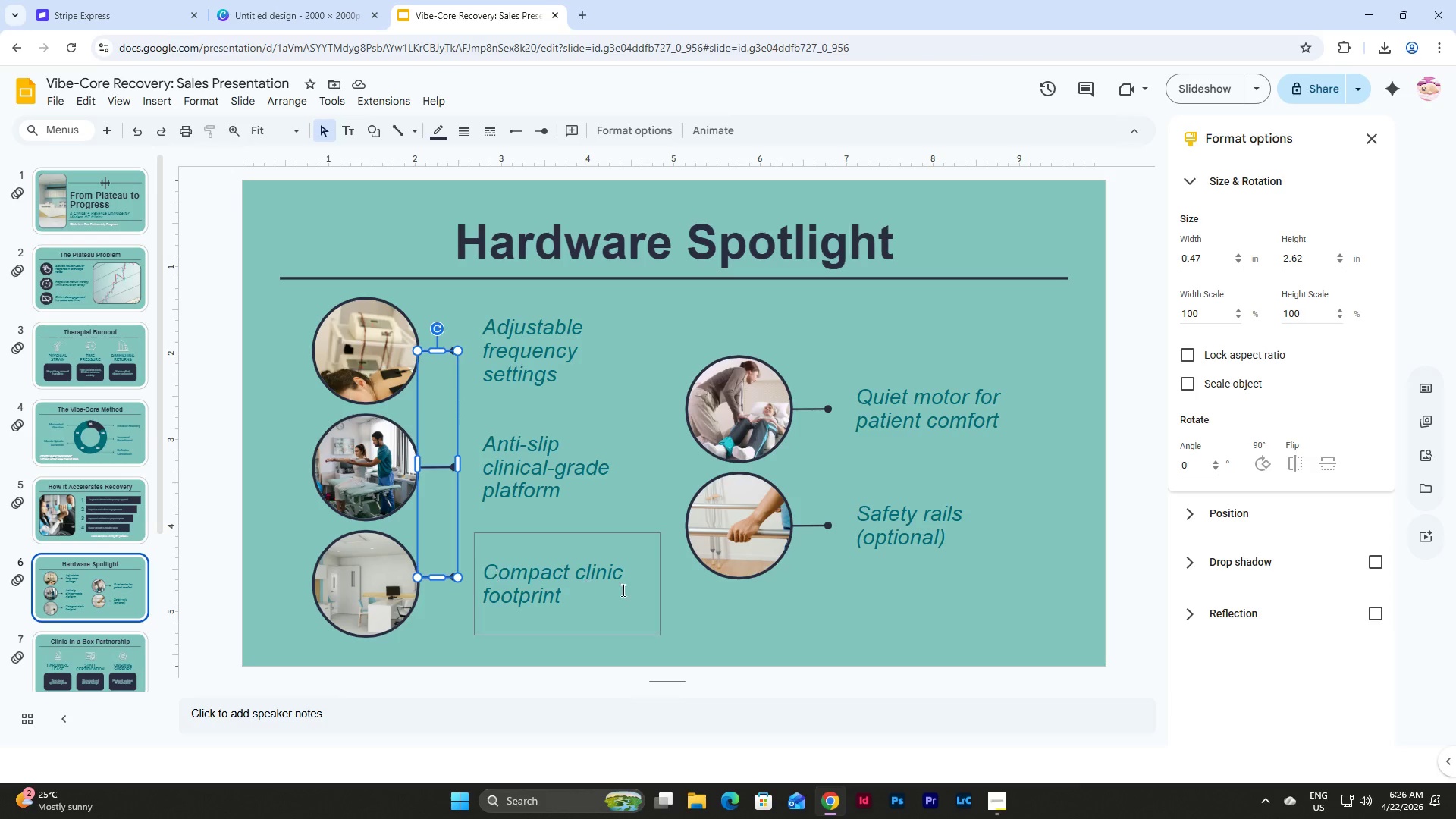 
left_click([698, 601])
 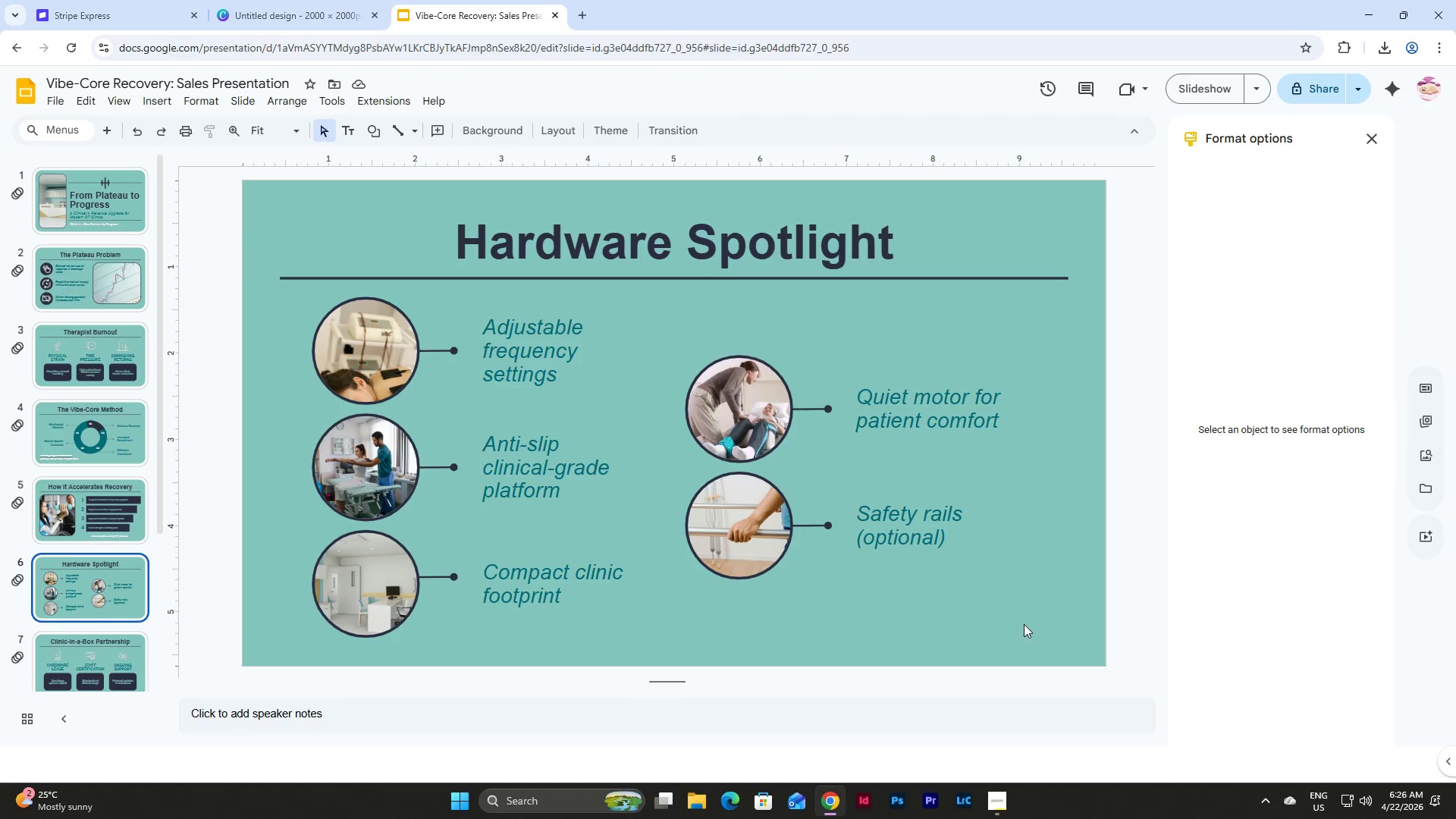 
left_click_drag(start_coordinate=[1024, 624], to_coordinate=[286, 328])
 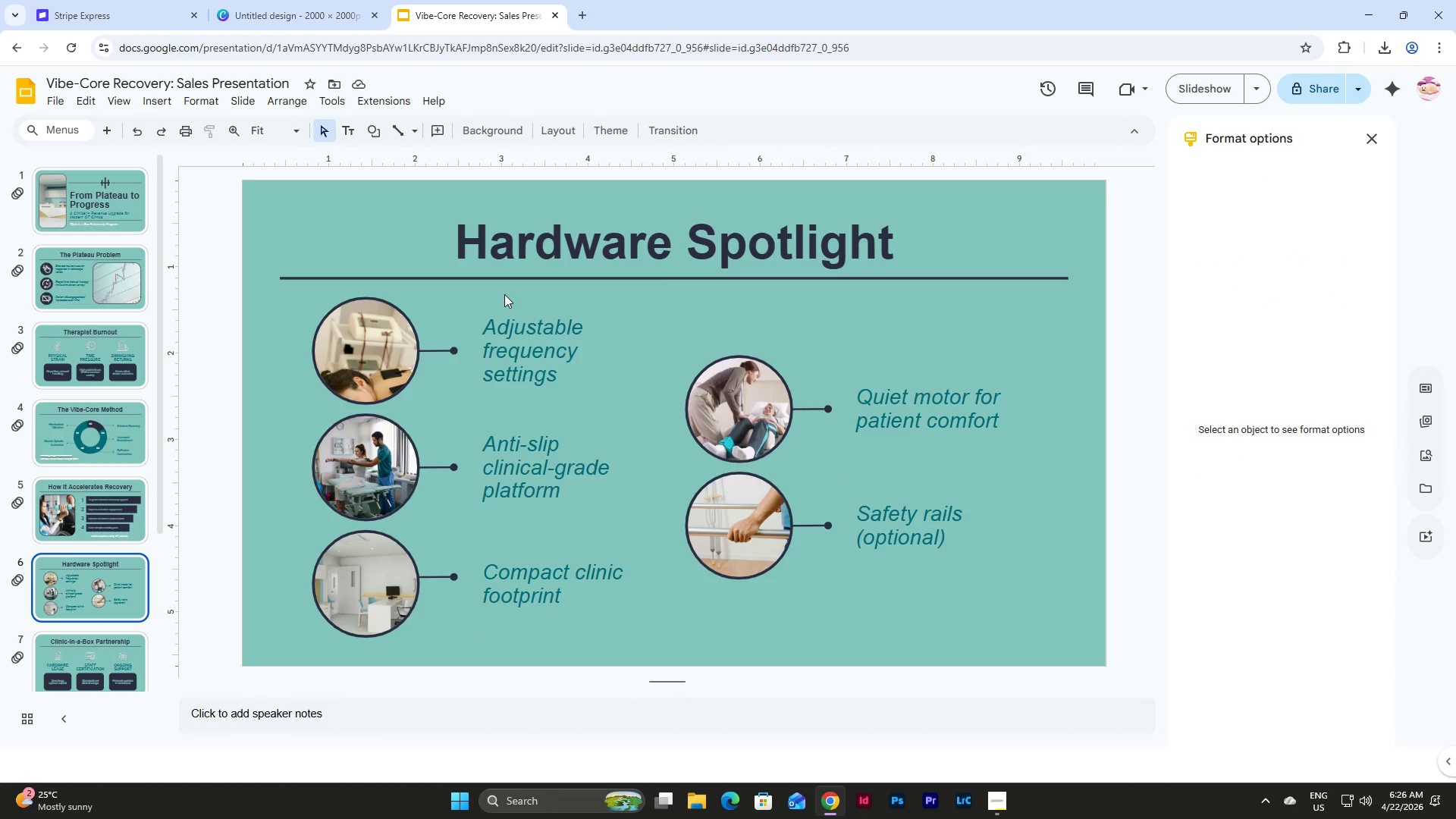 
wait(14.58)
 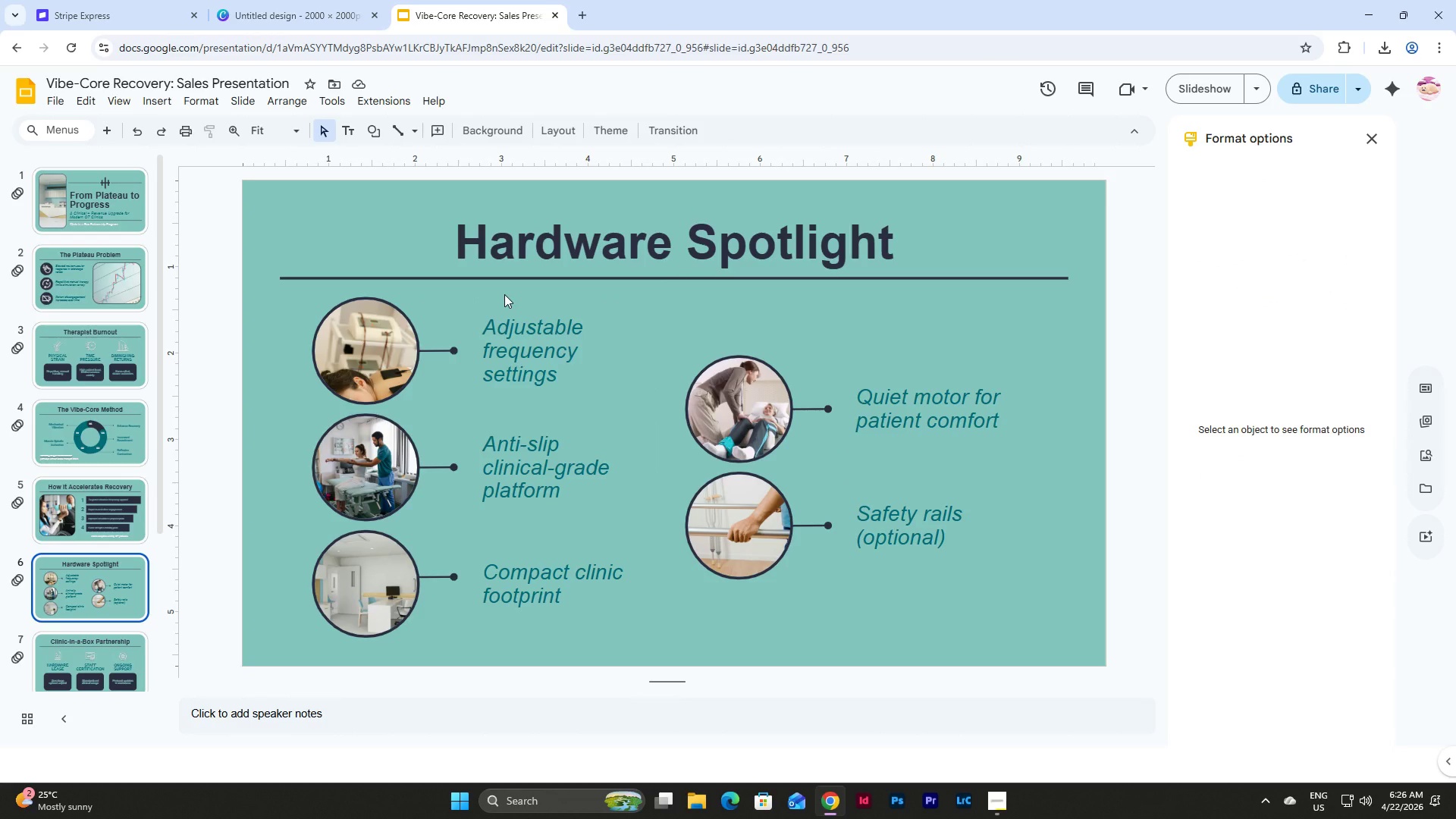 
left_click([450, 350])
 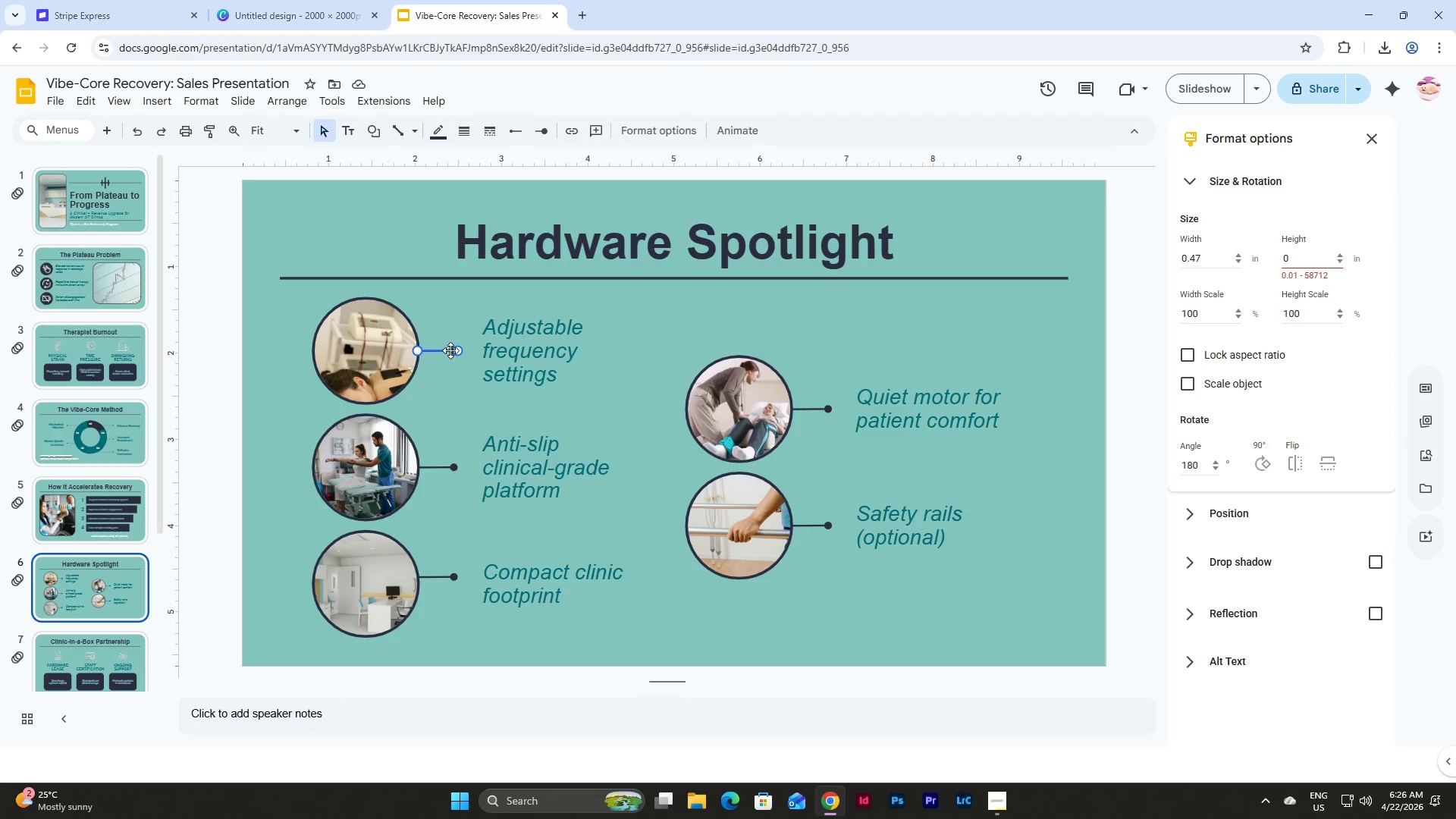 
hold_key(key=ShiftLeft, duration=4.36)
left_click([446, 465])
 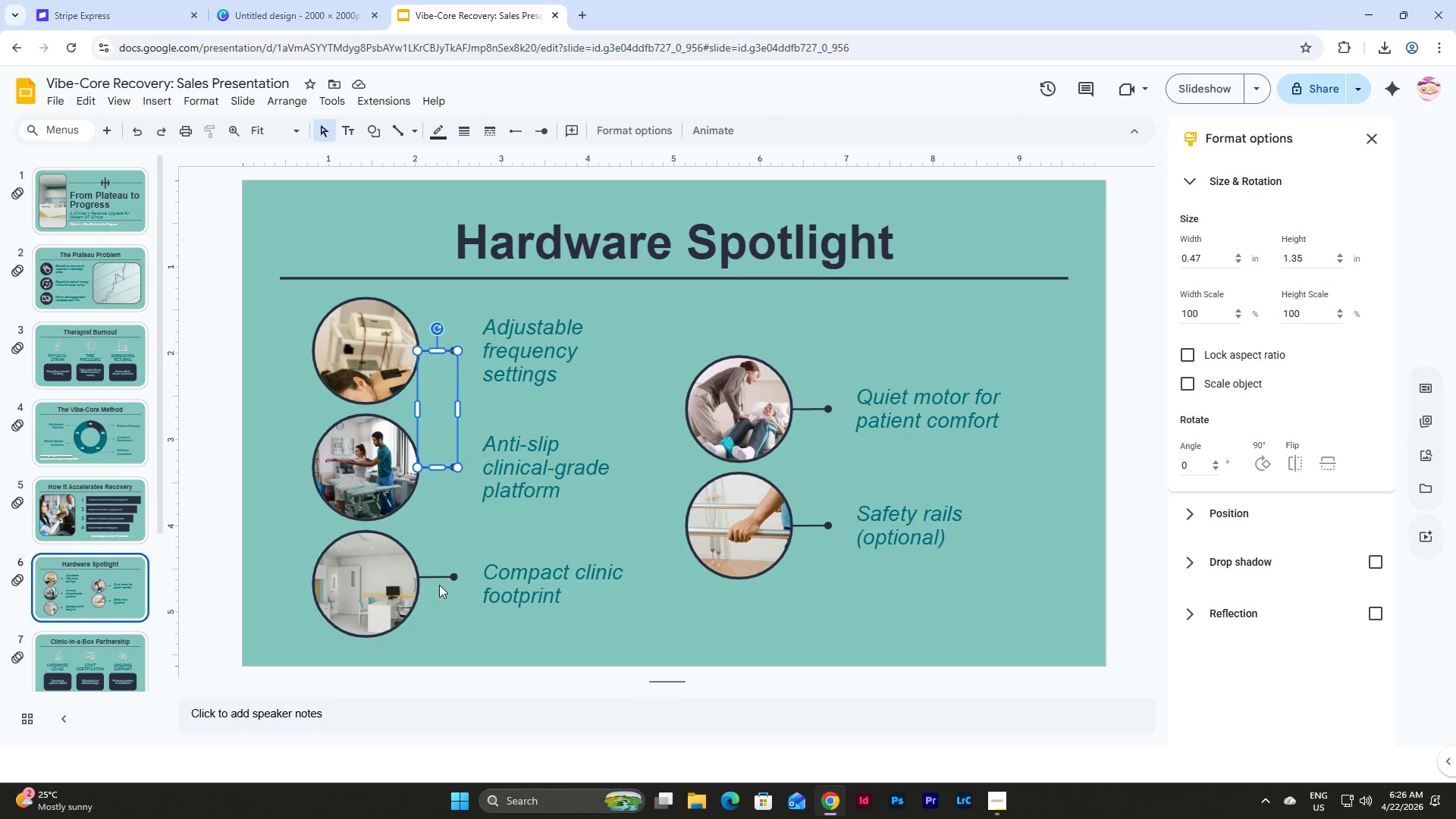 
left_click([441, 576])
 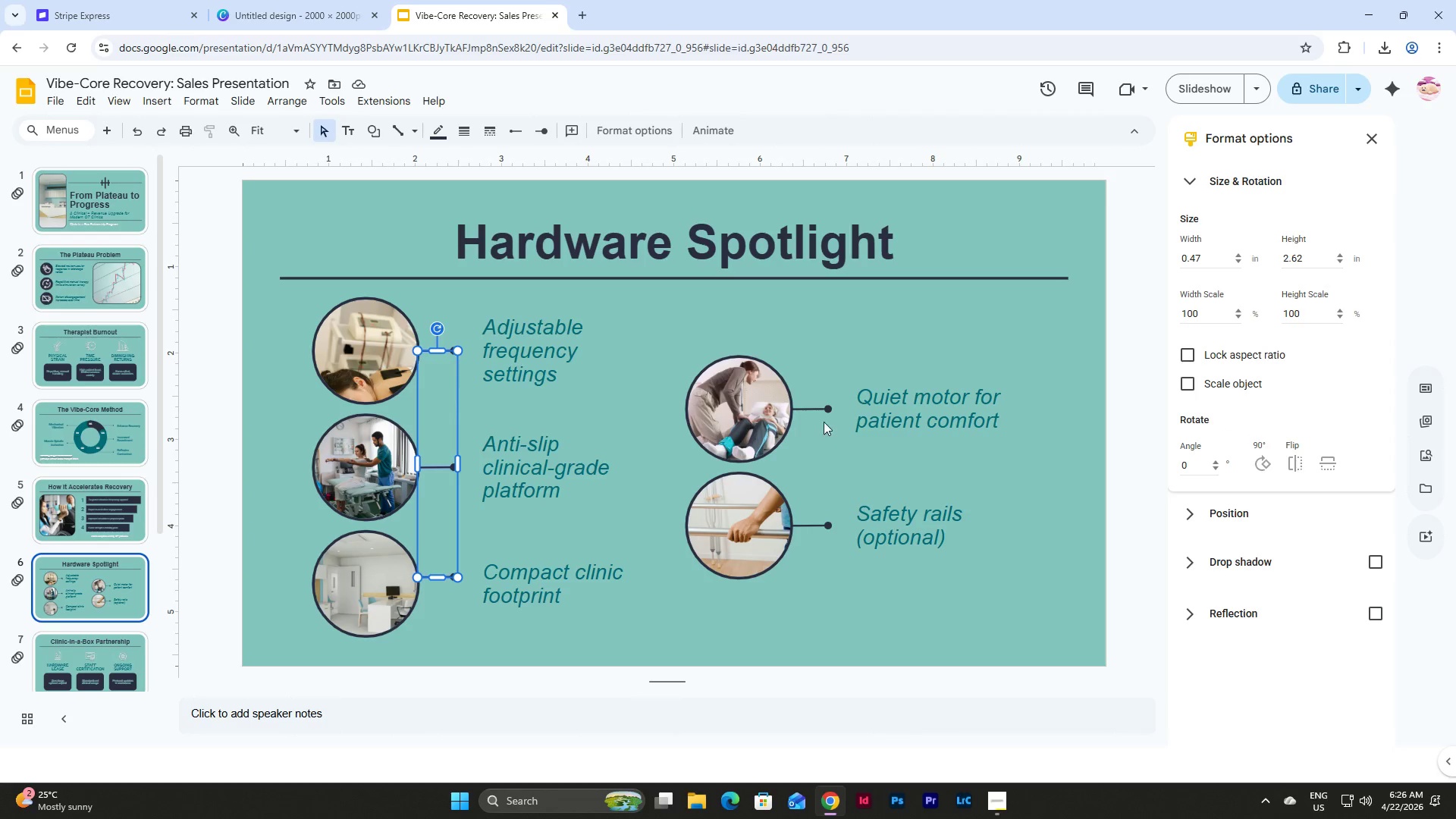 
left_click([816, 408])
 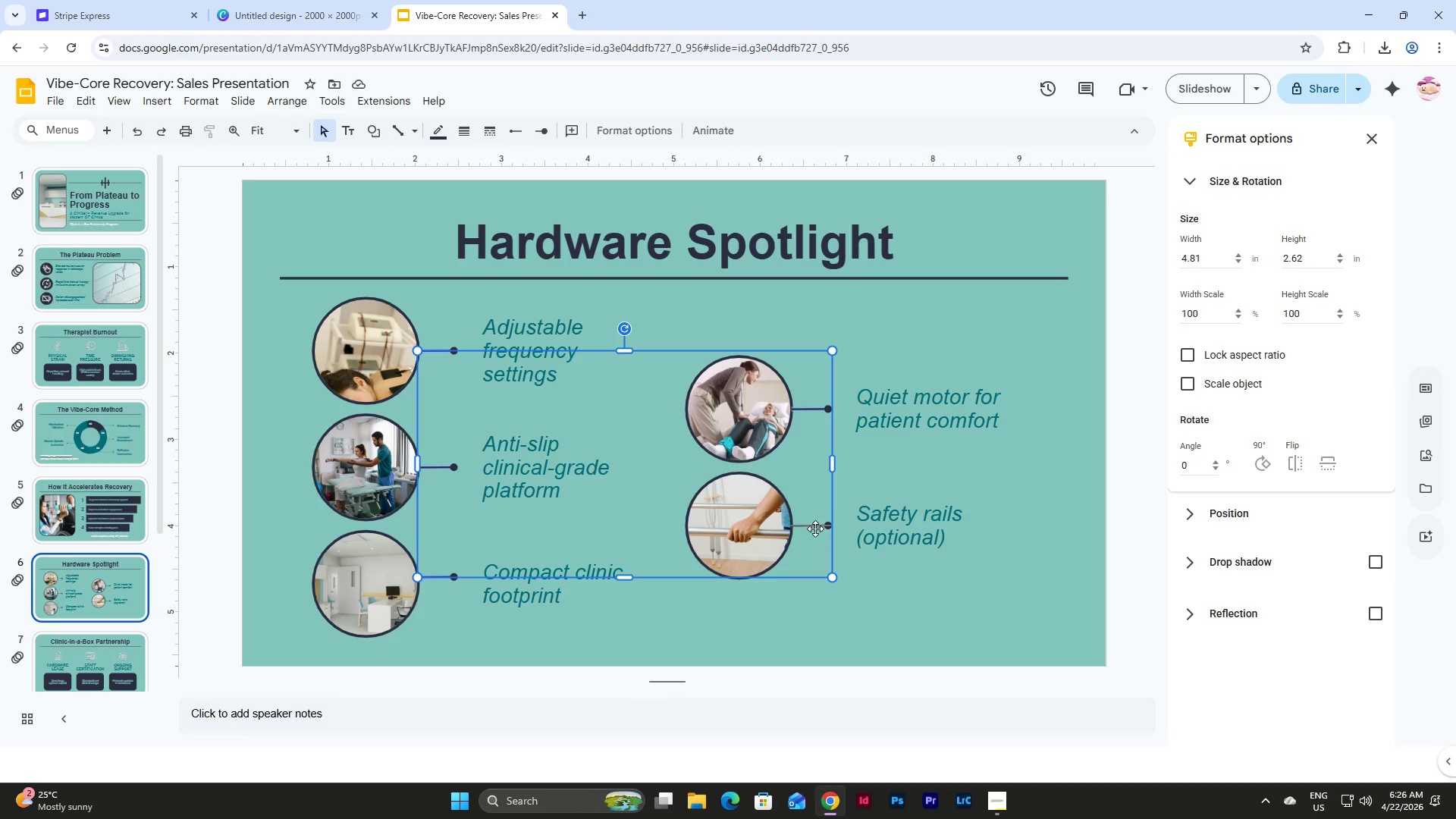 
left_click([815, 528])
 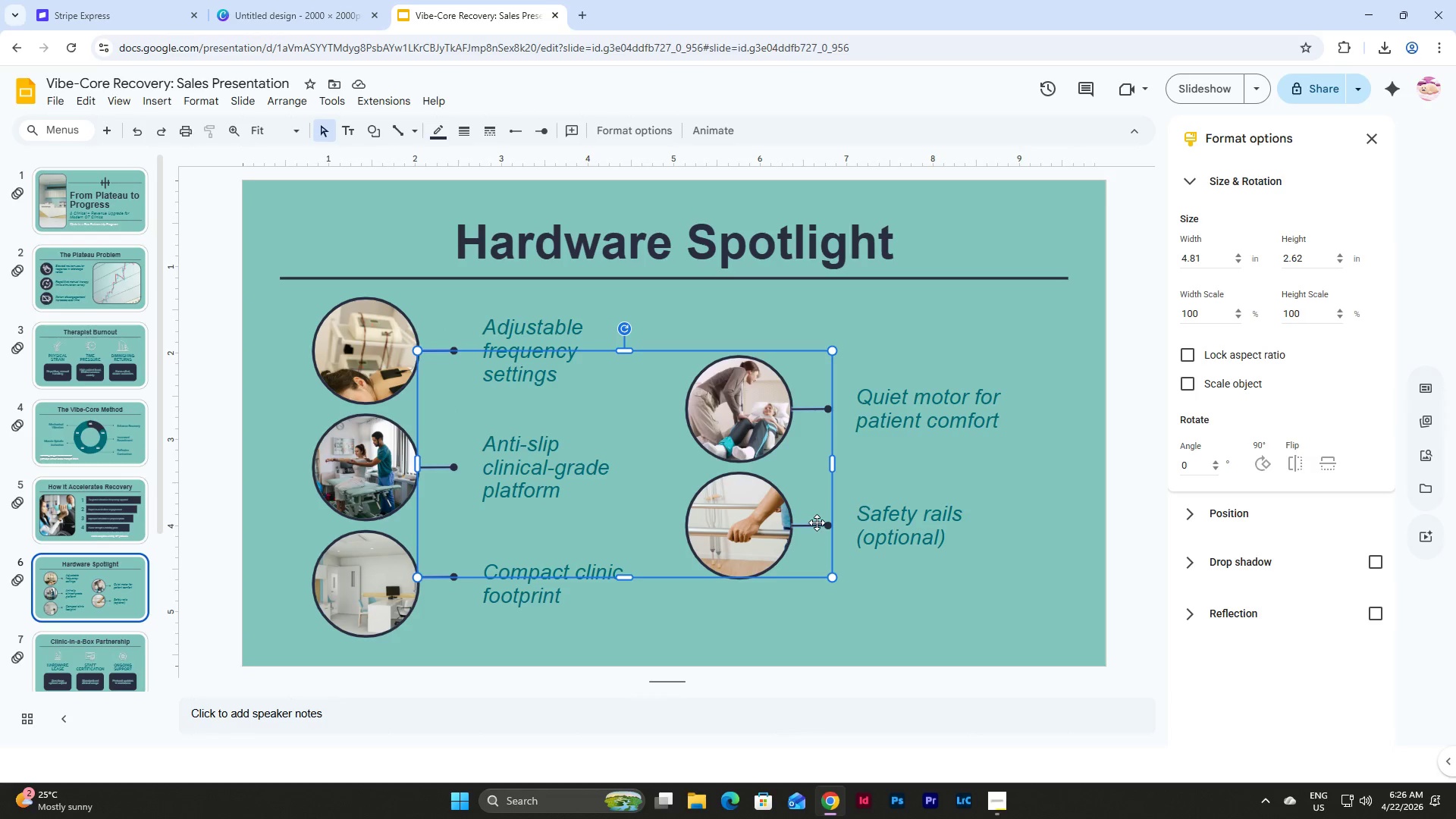 
key(Control+C)
 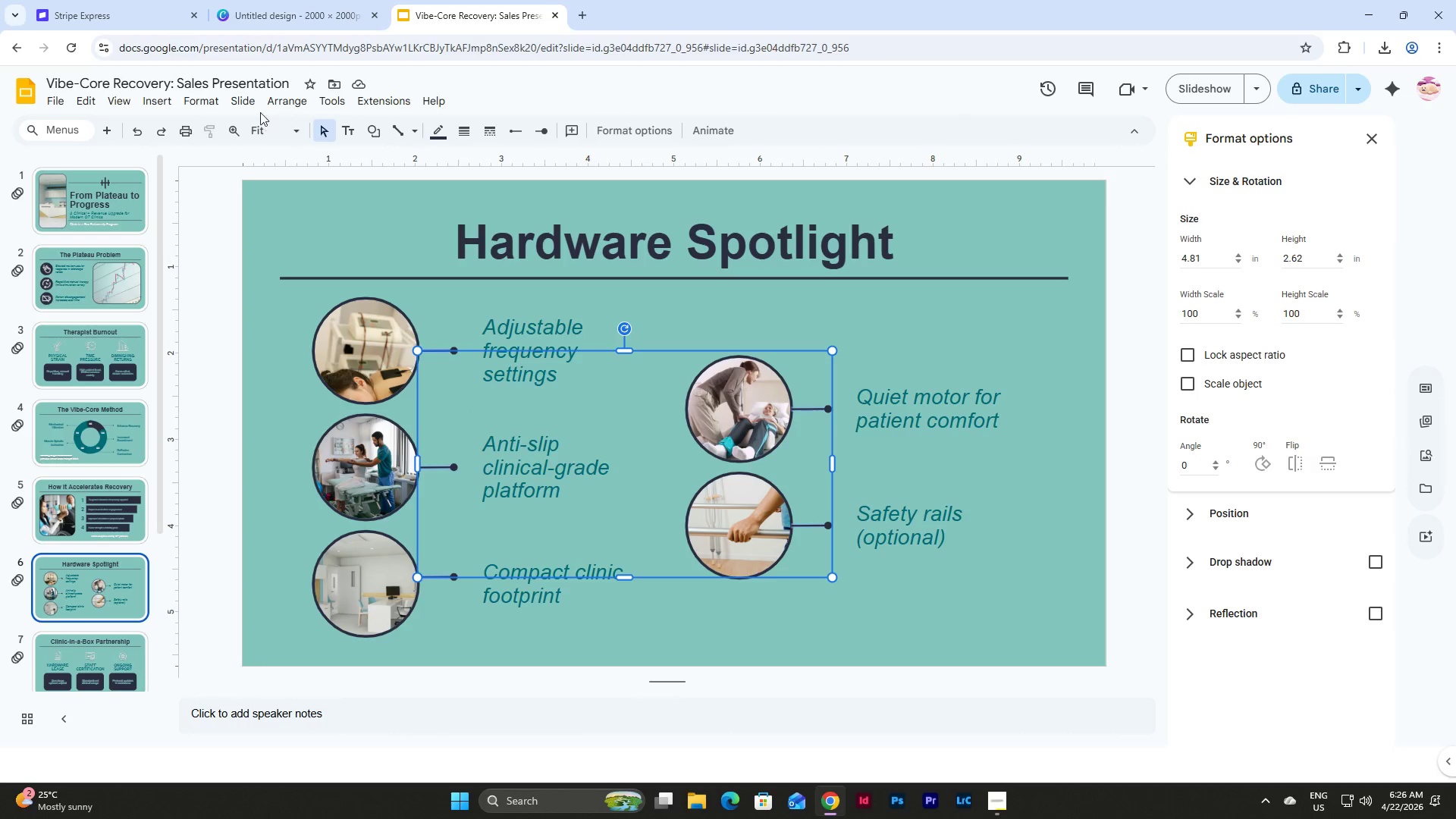 
left_click([251, 105])
 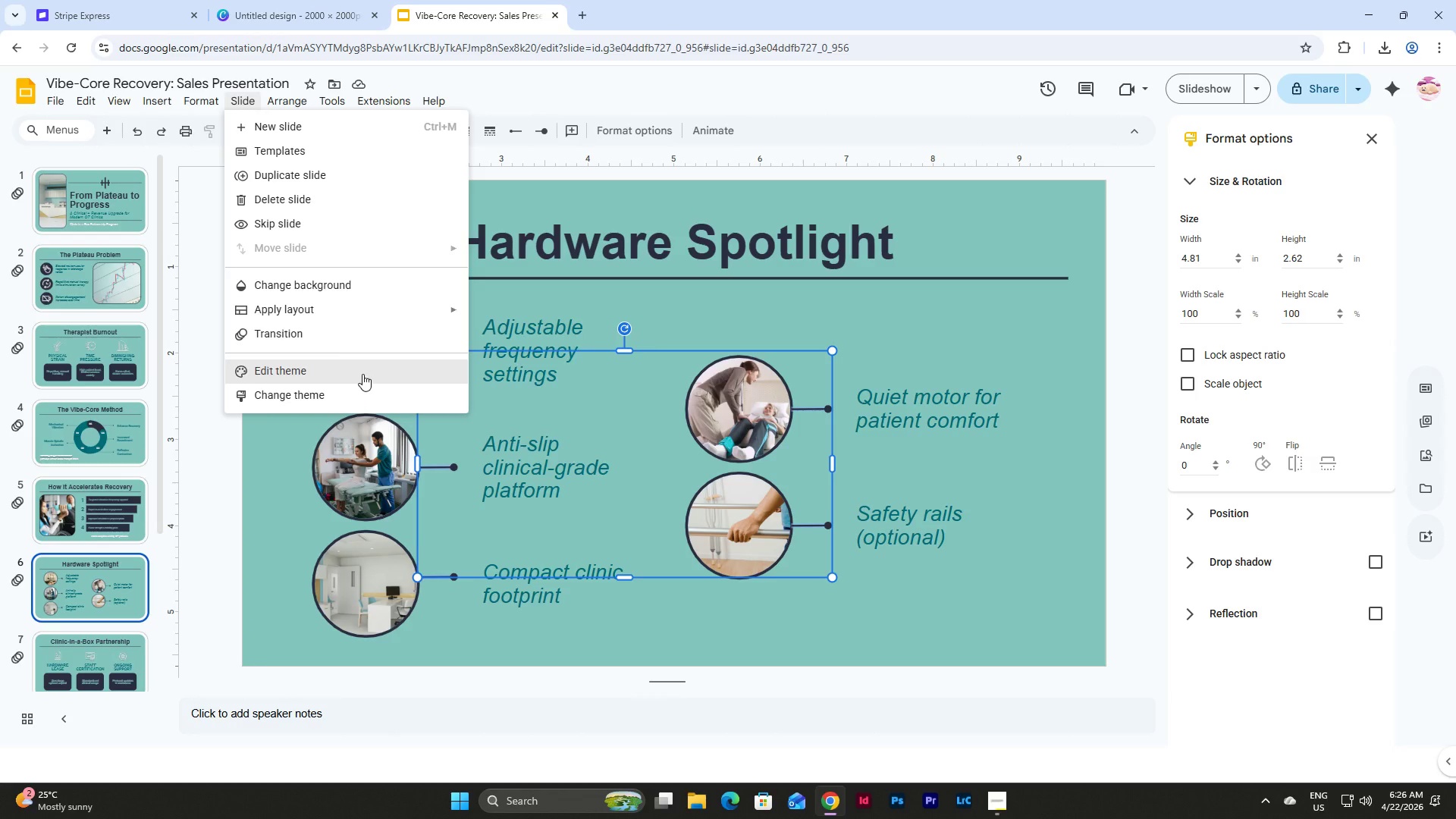 
left_click([362, 374])
 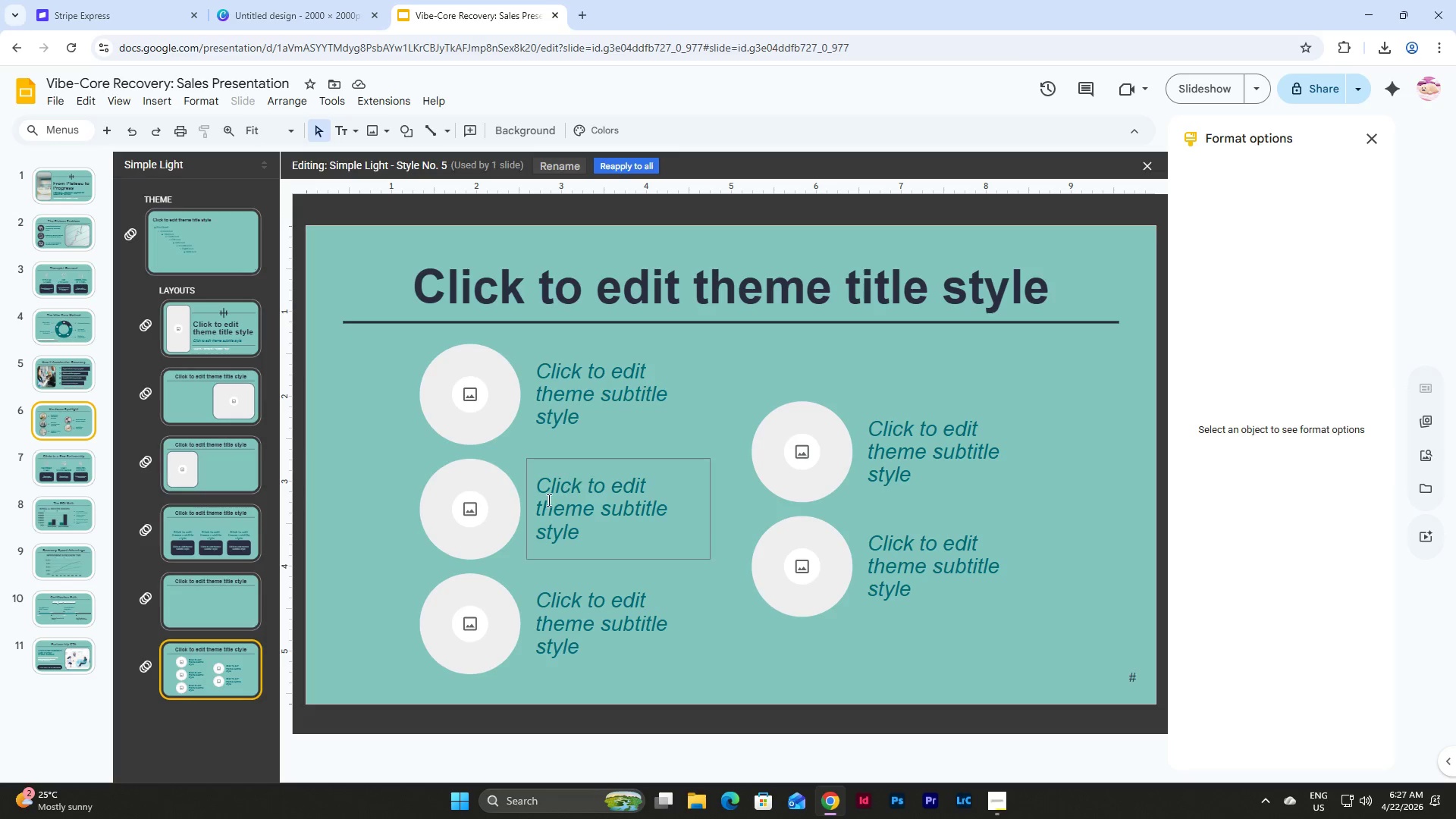 
left_click([333, 442])
 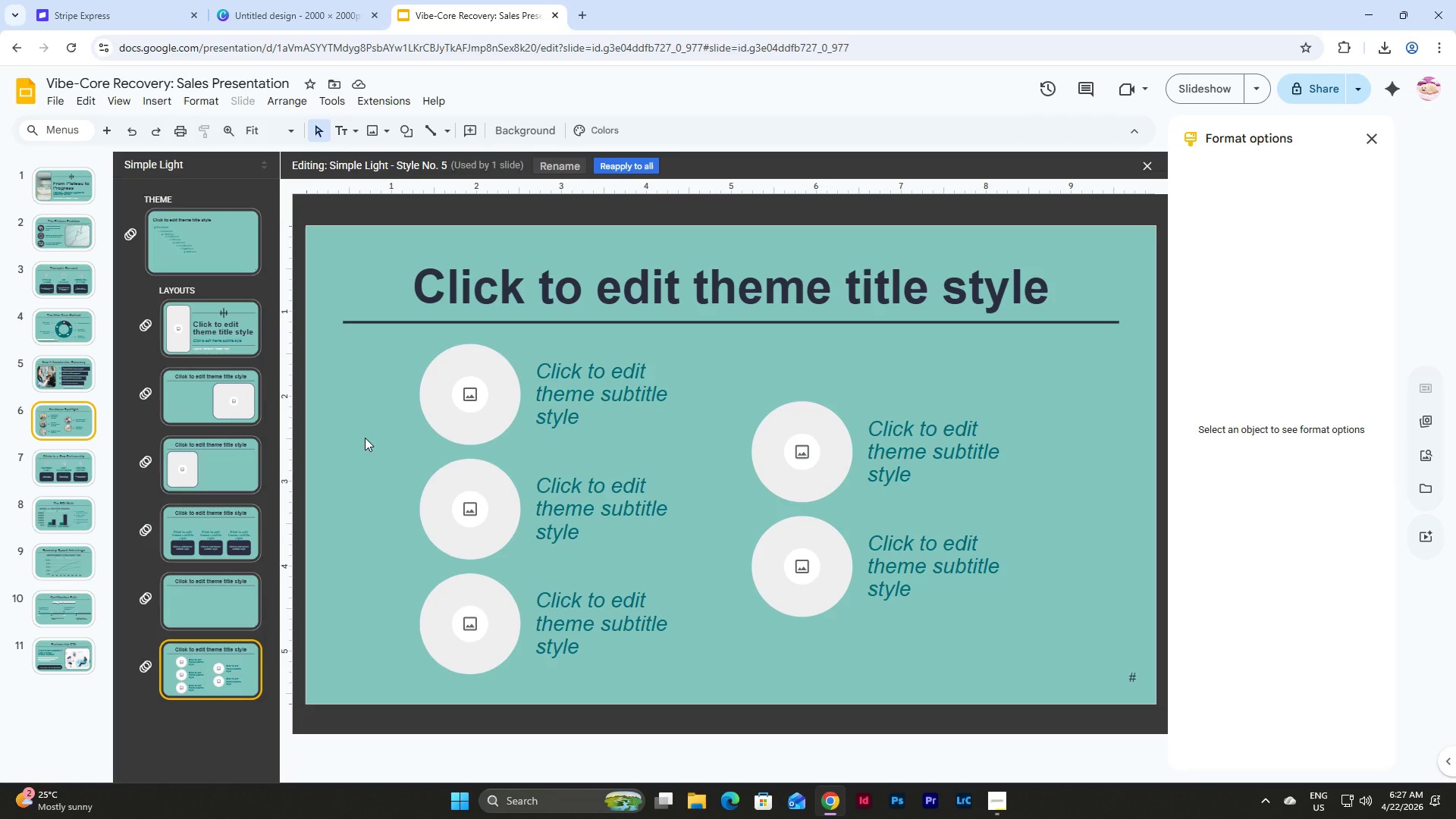 
key(Control+V)
 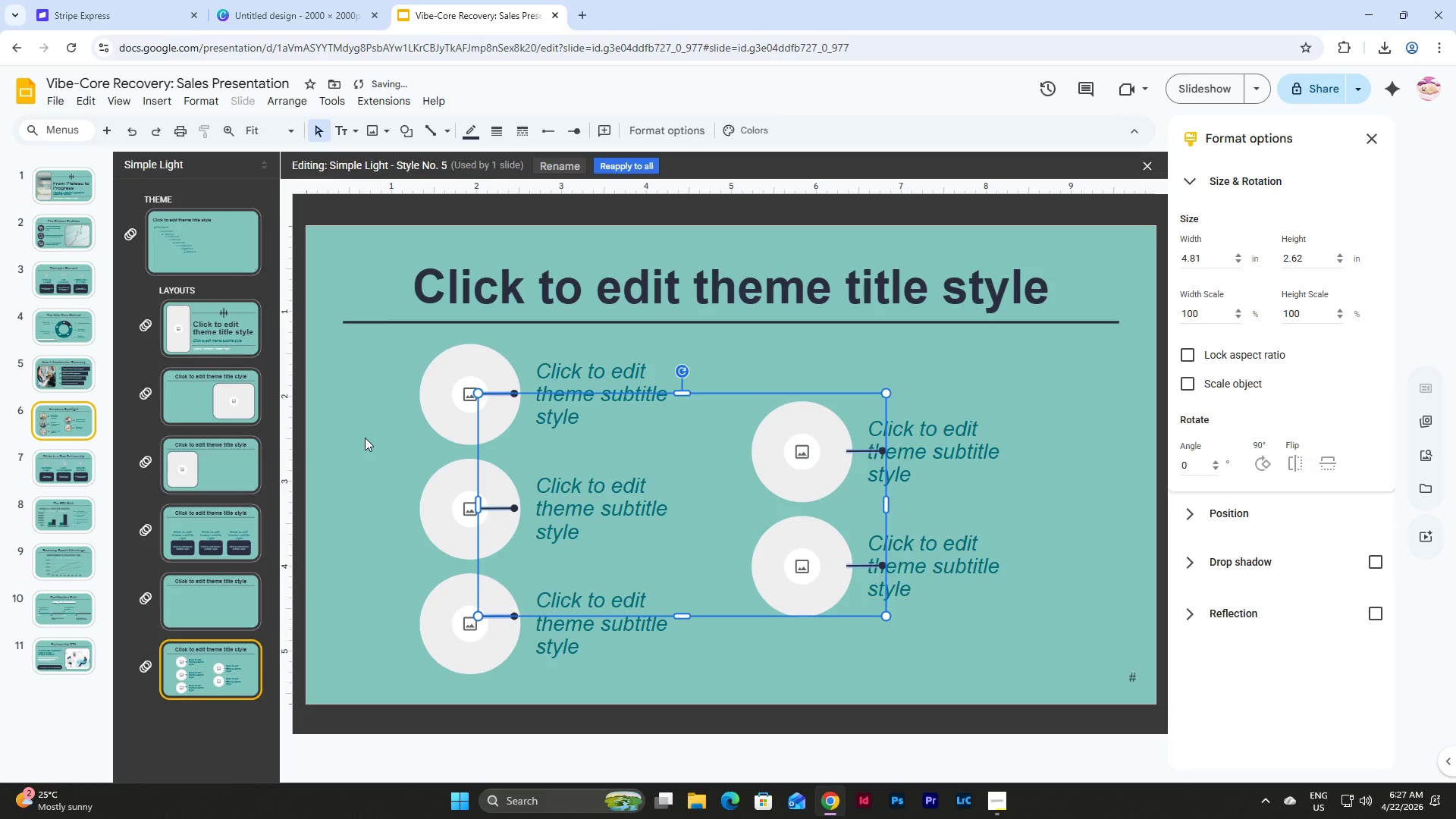 
left_click([384, 430])
 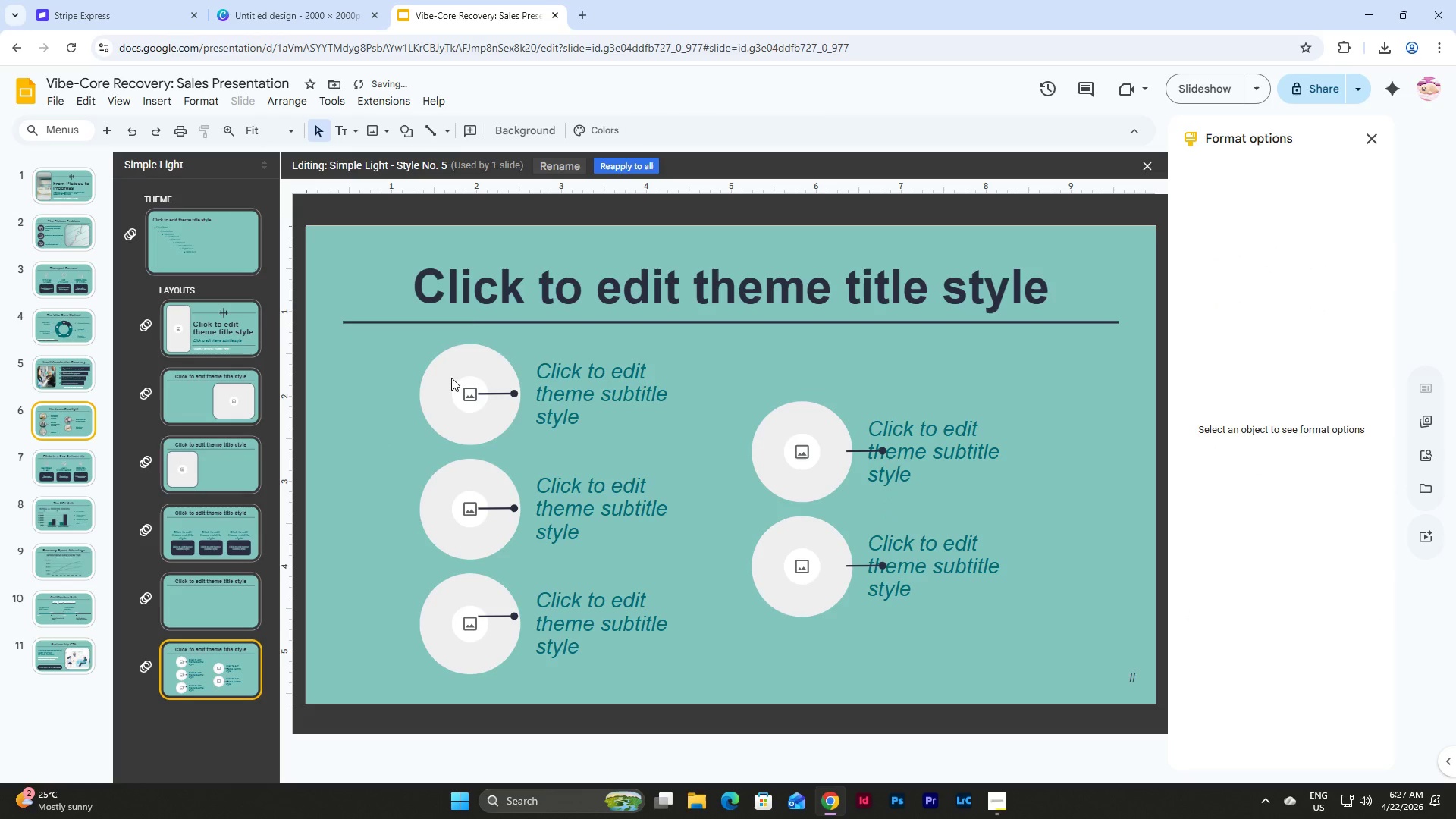 
left_click([451, 378])
 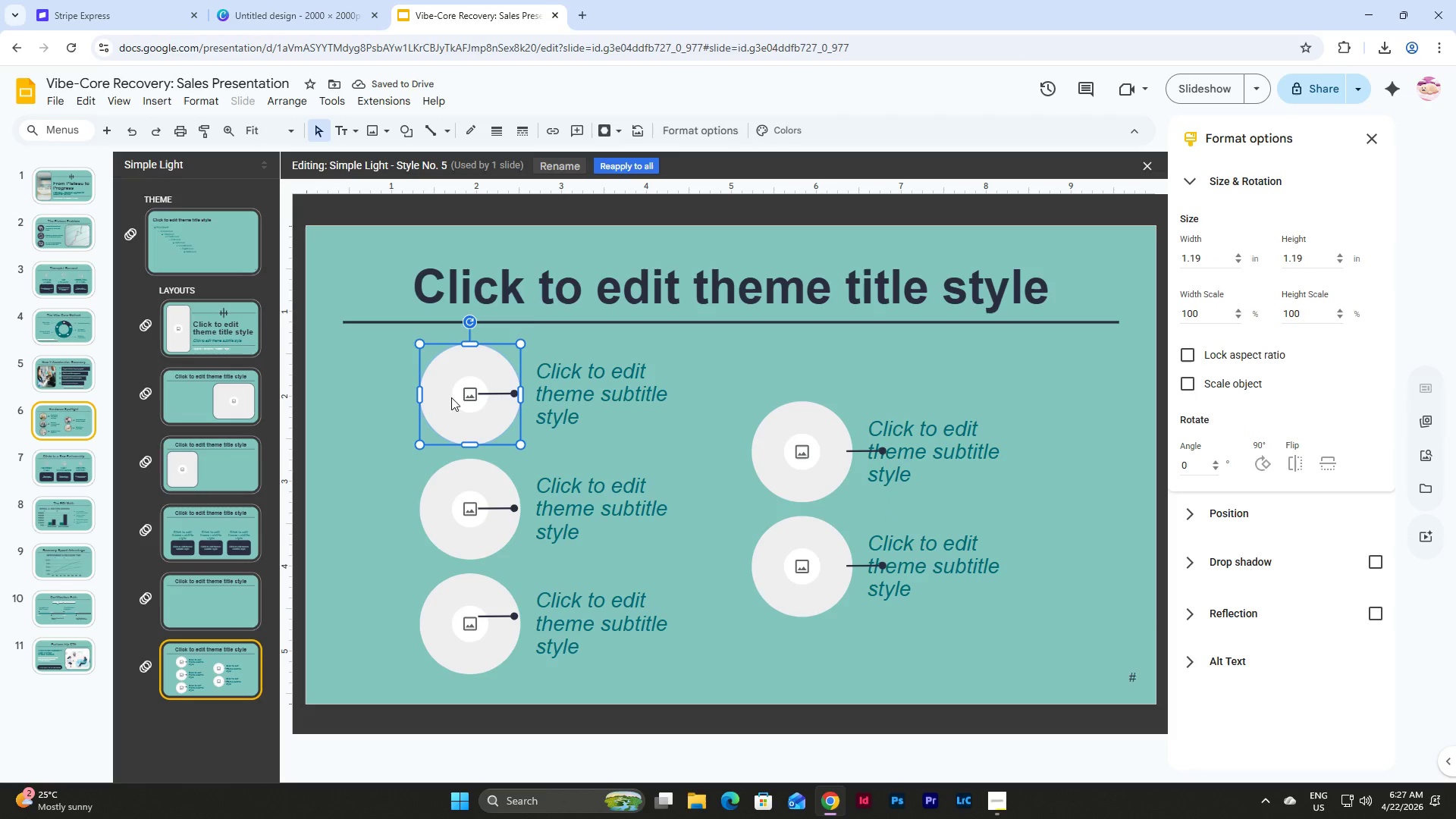 
hold_key(key=ShiftLeft, duration=1.27)
left_click([455, 483])
 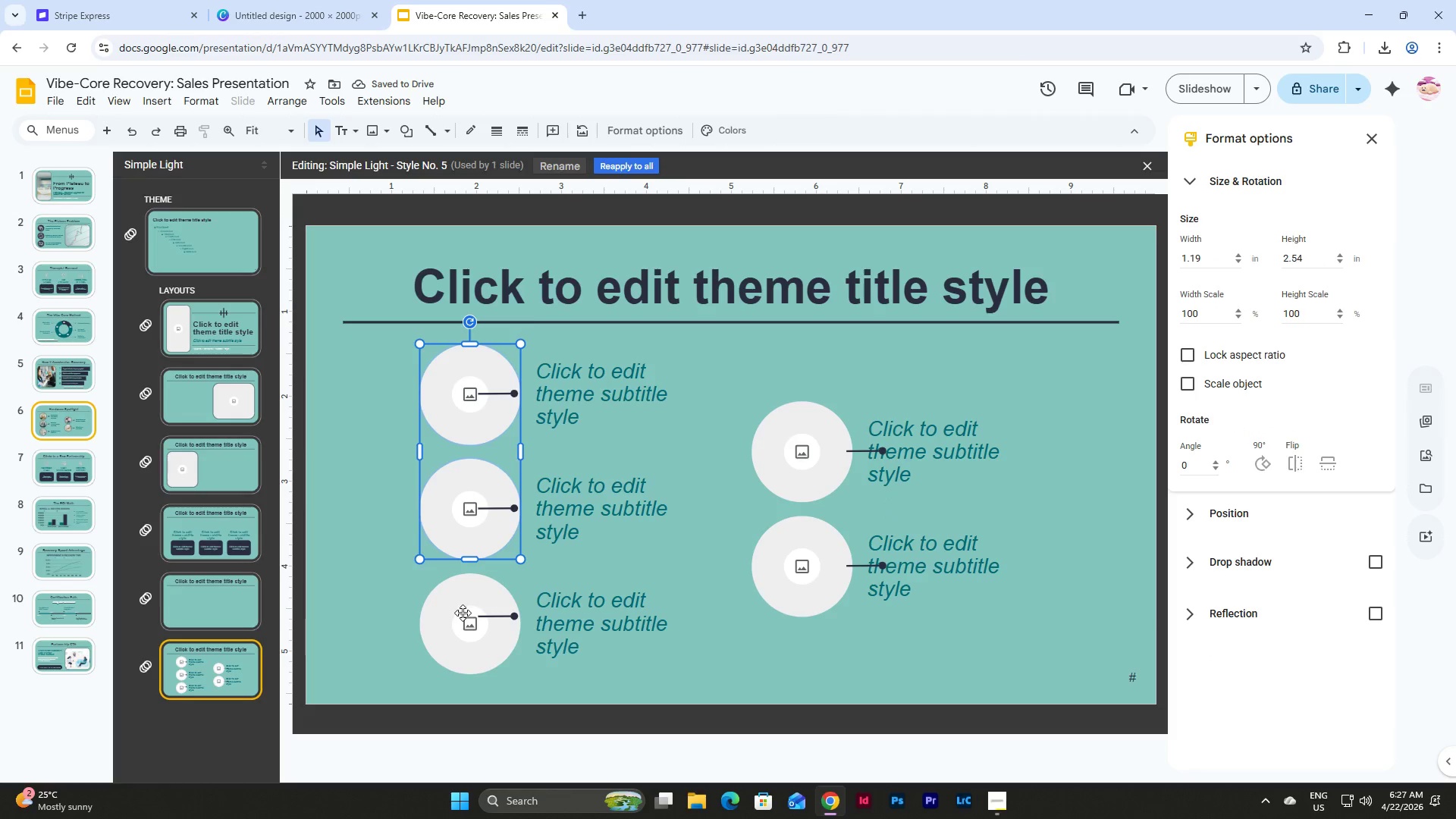 
left_click([463, 613])
 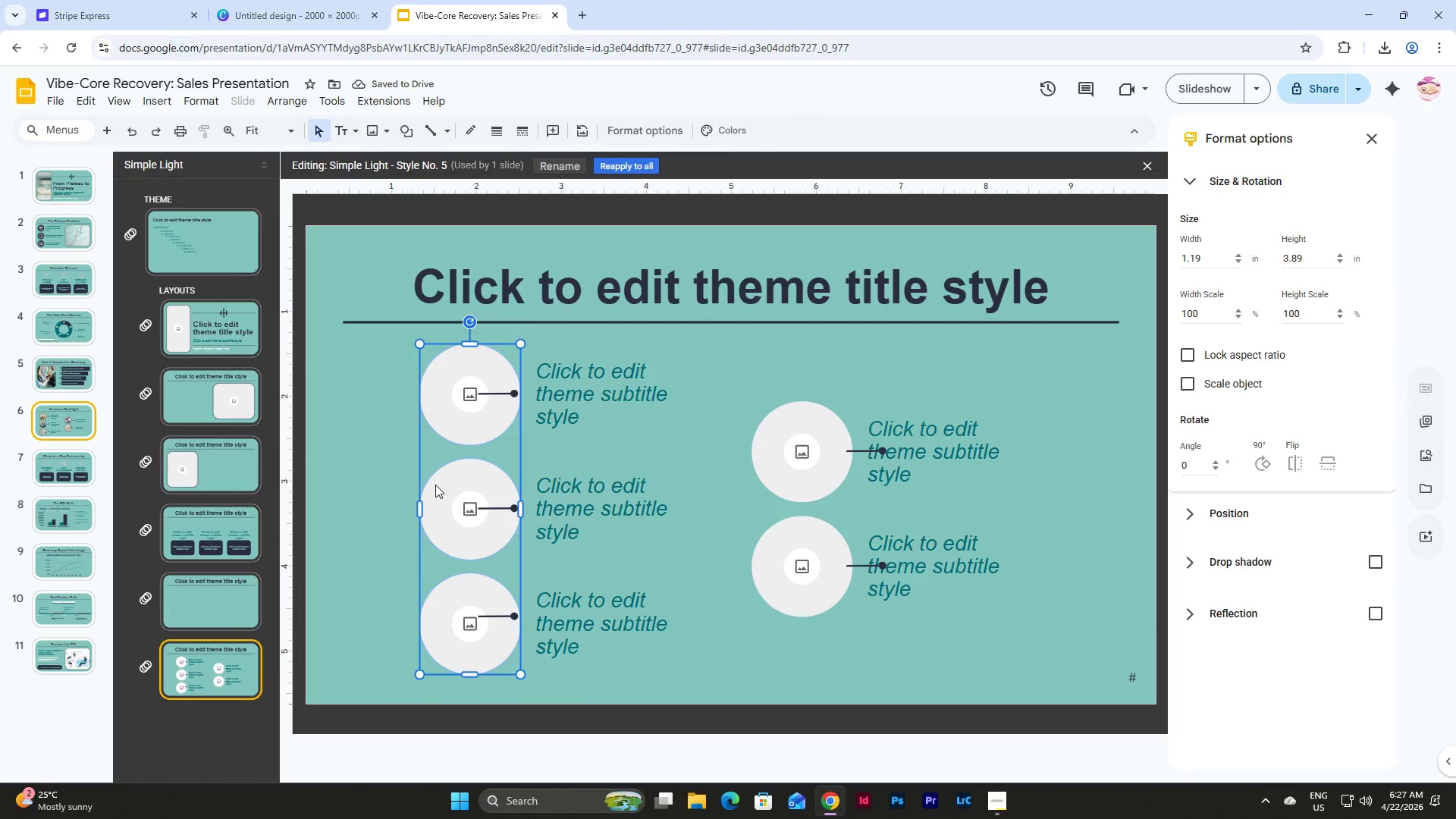 
hold_key(key=ShiftLeft, duration=2.12)
 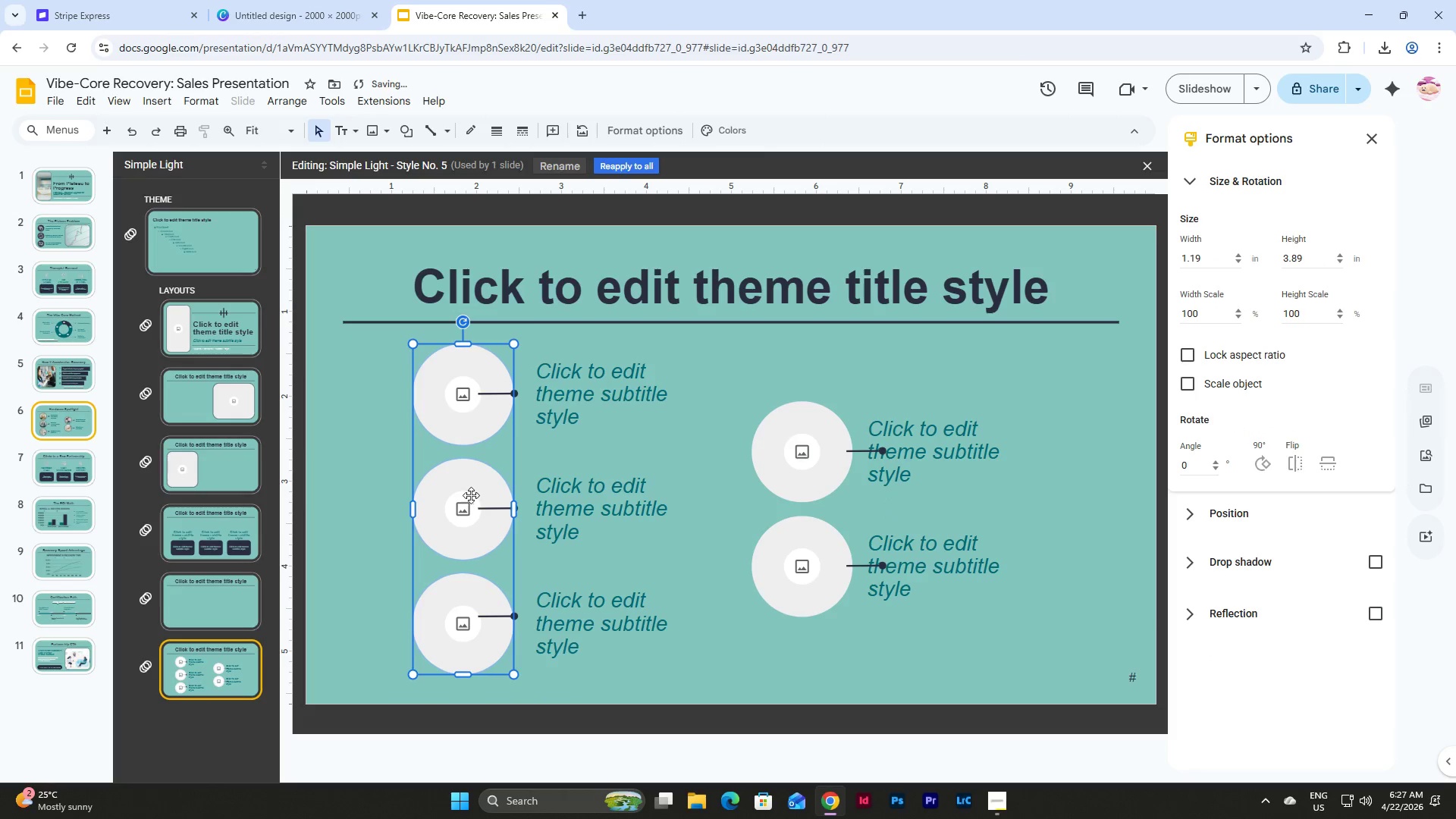 
hold_key(key=ArrowLeft, duration=0.31)
 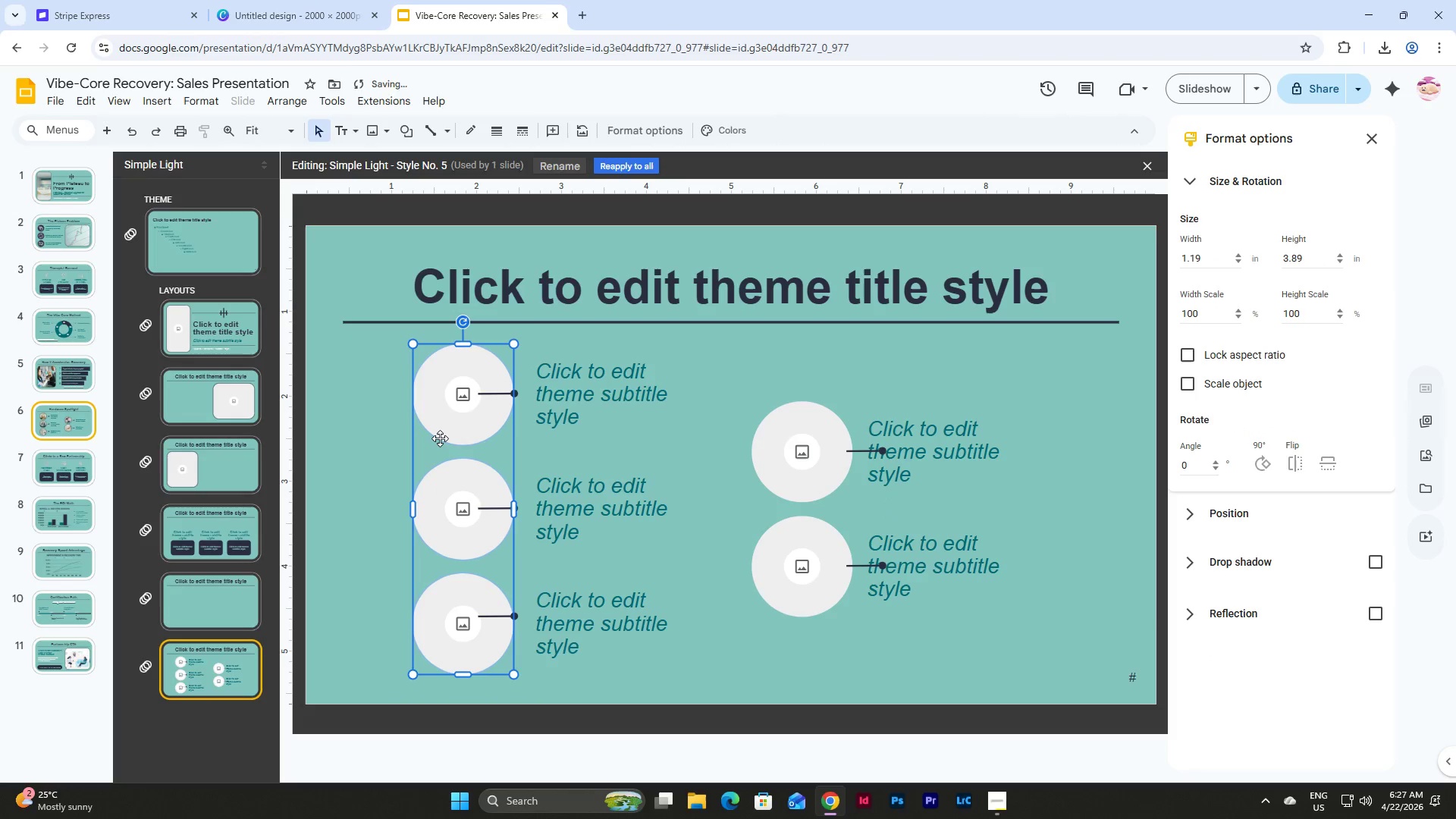 
key(Shift+ArrowLeft)
 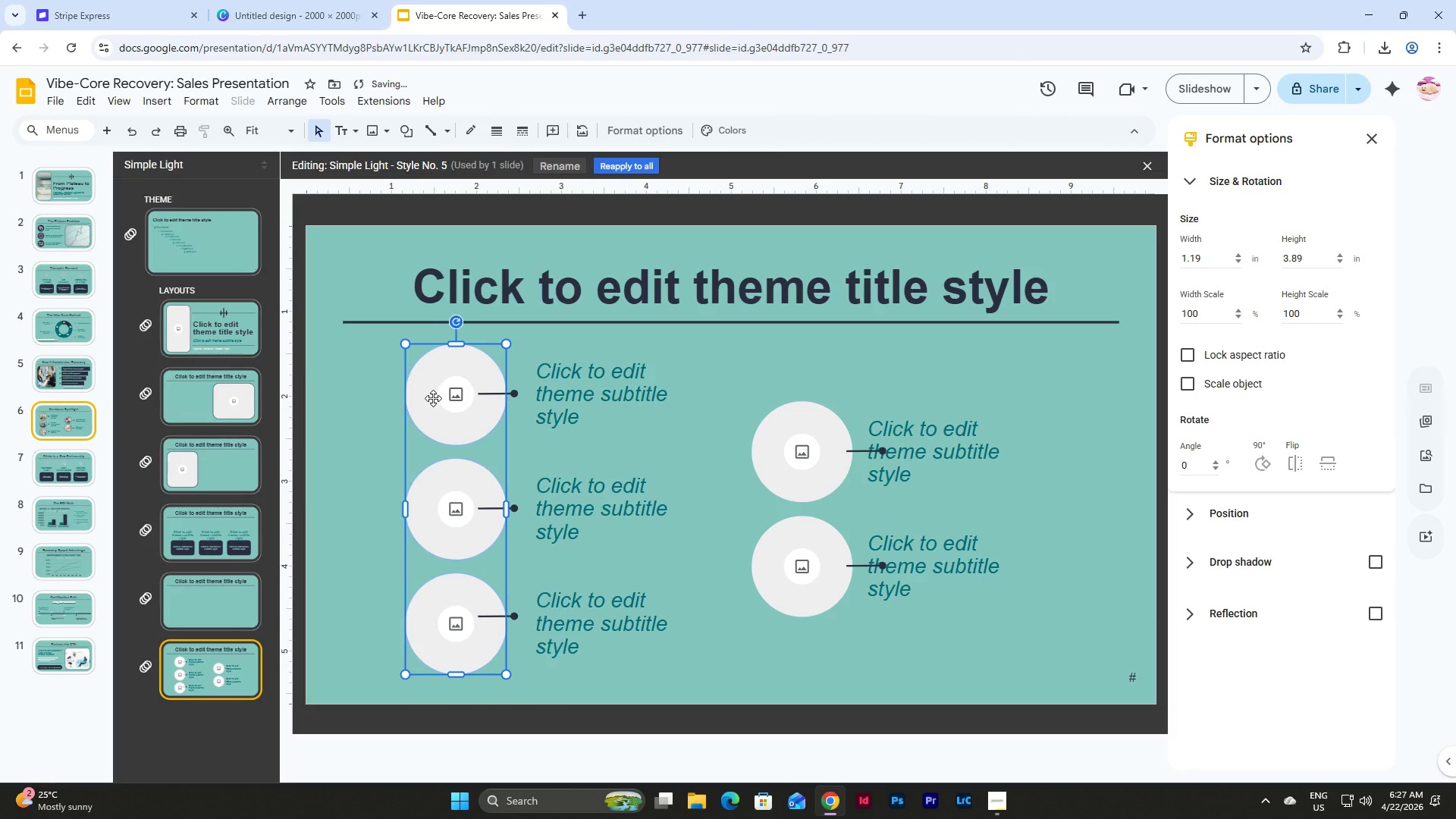 
key(Shift+ArrowLeft)
 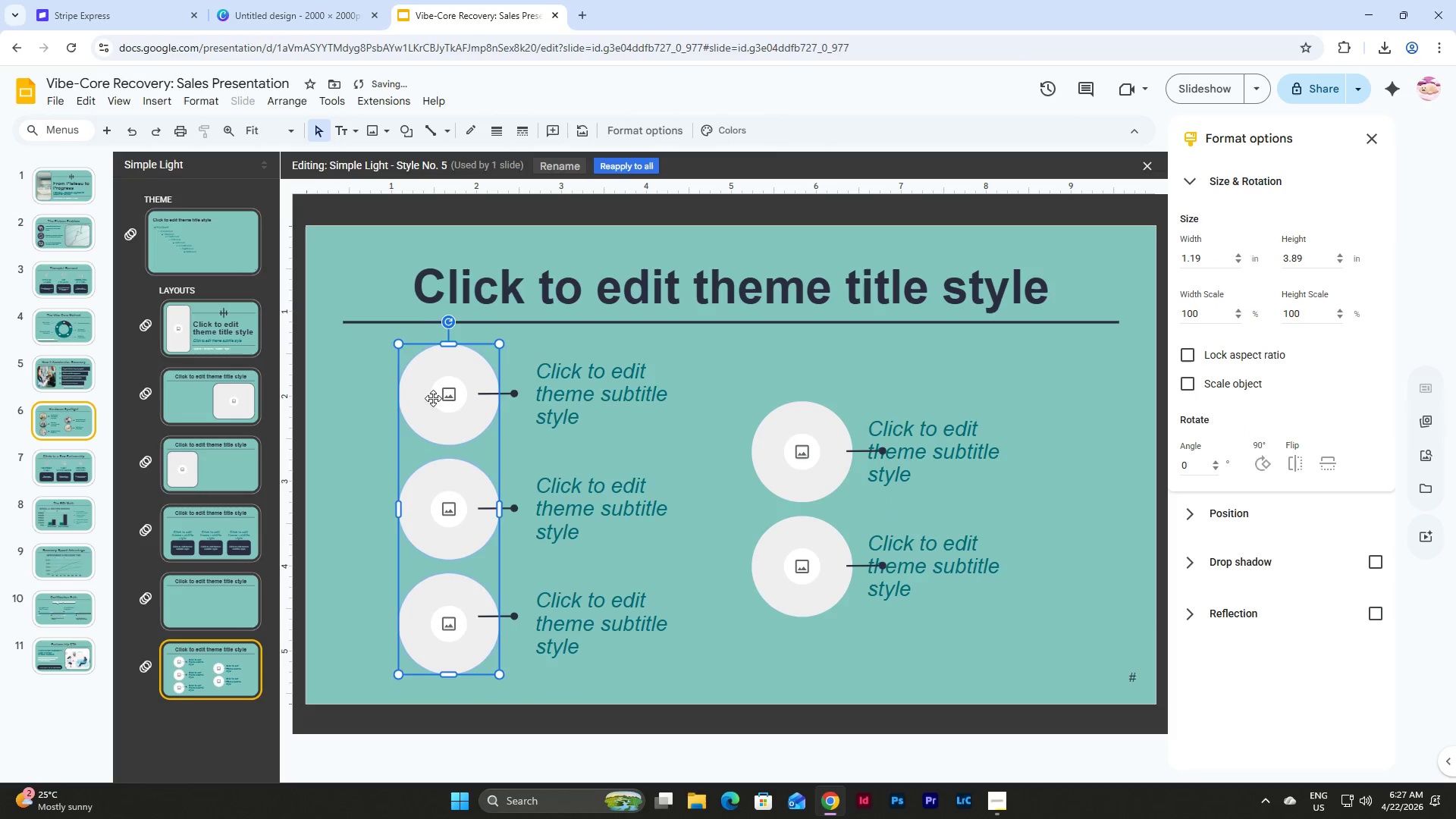 
key(Shift+ArrowLeft)
 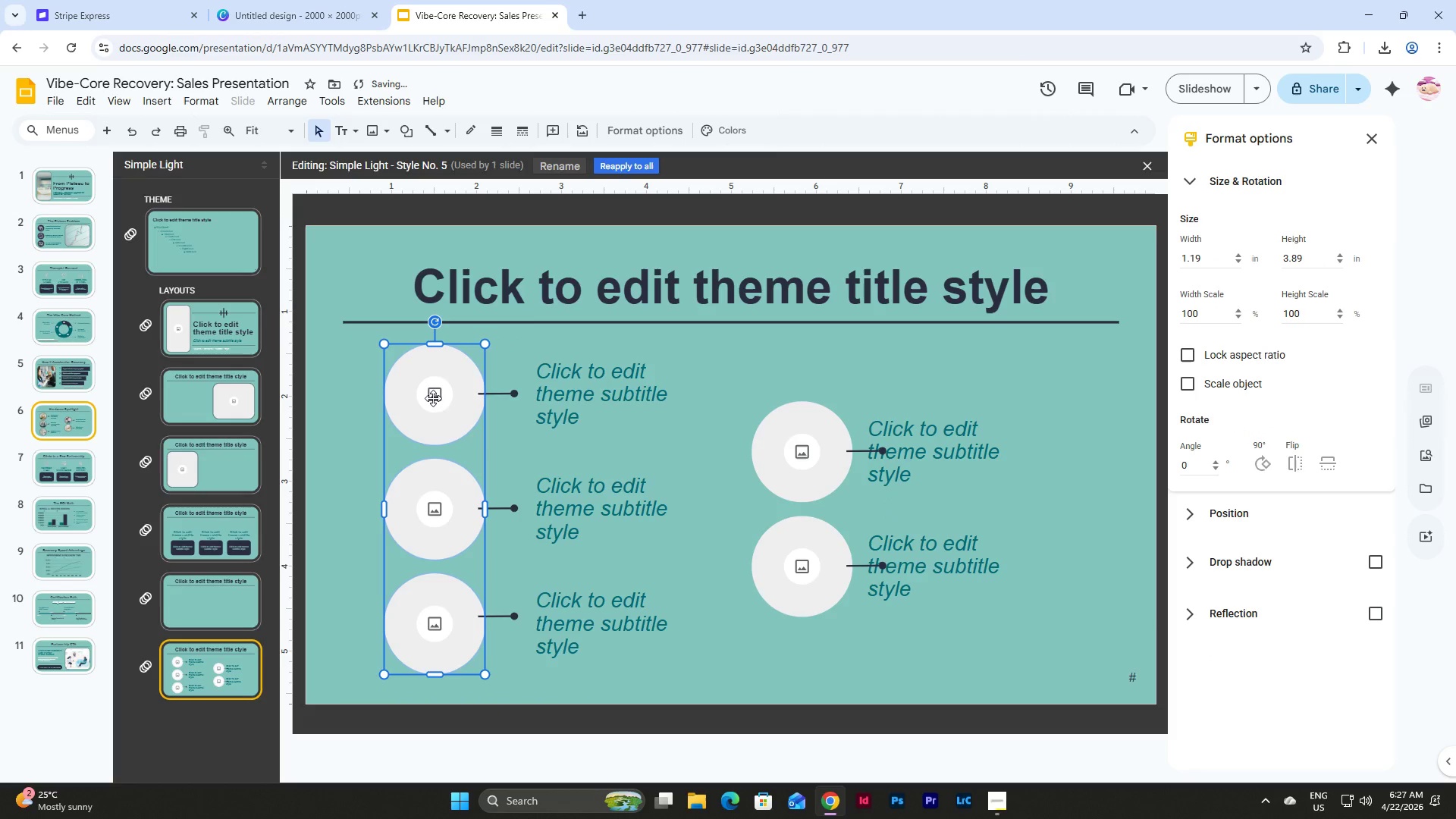 
key(Shift+ArrowLeft)
 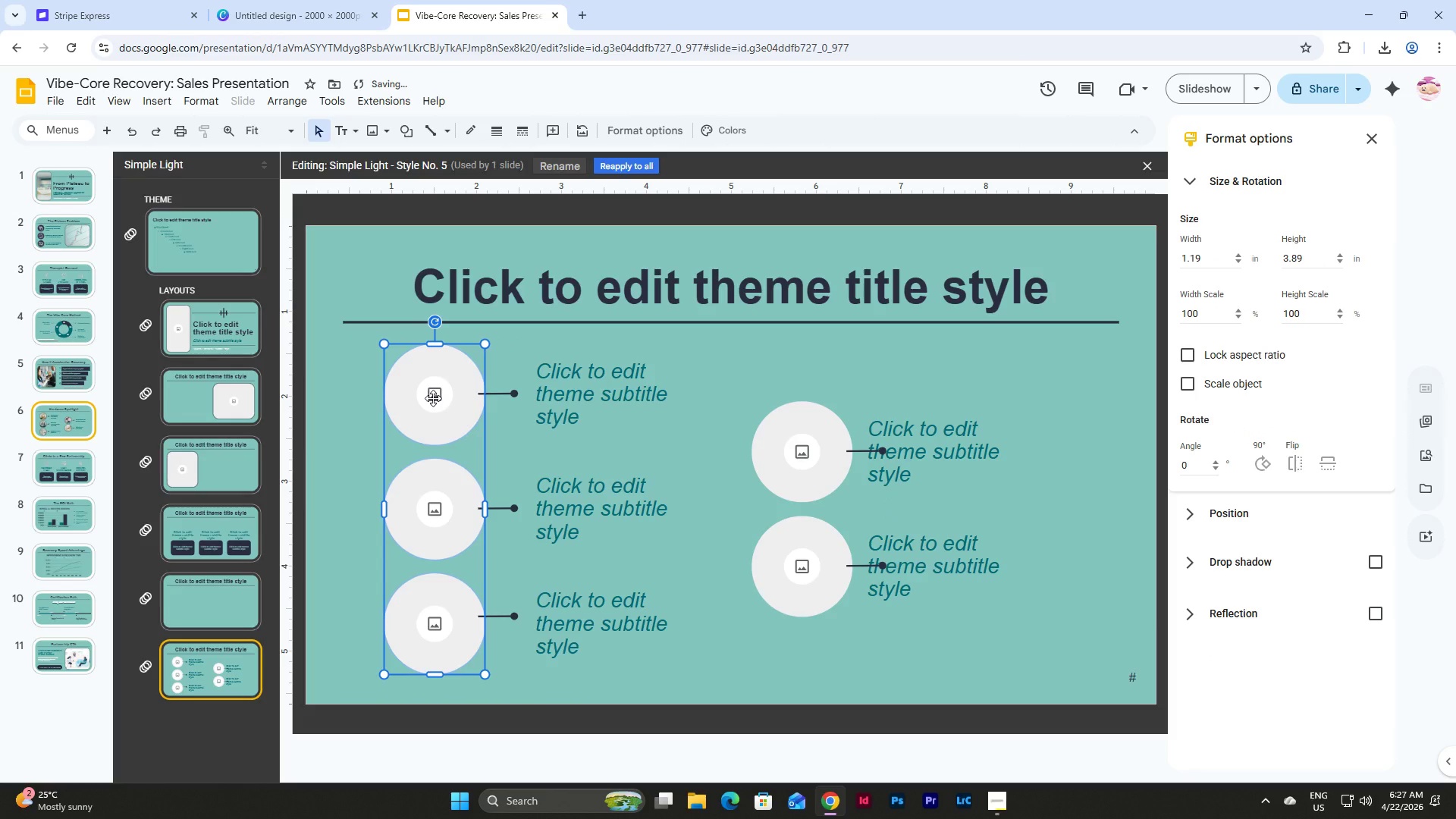 
key(Shift+ArrowLeft)
 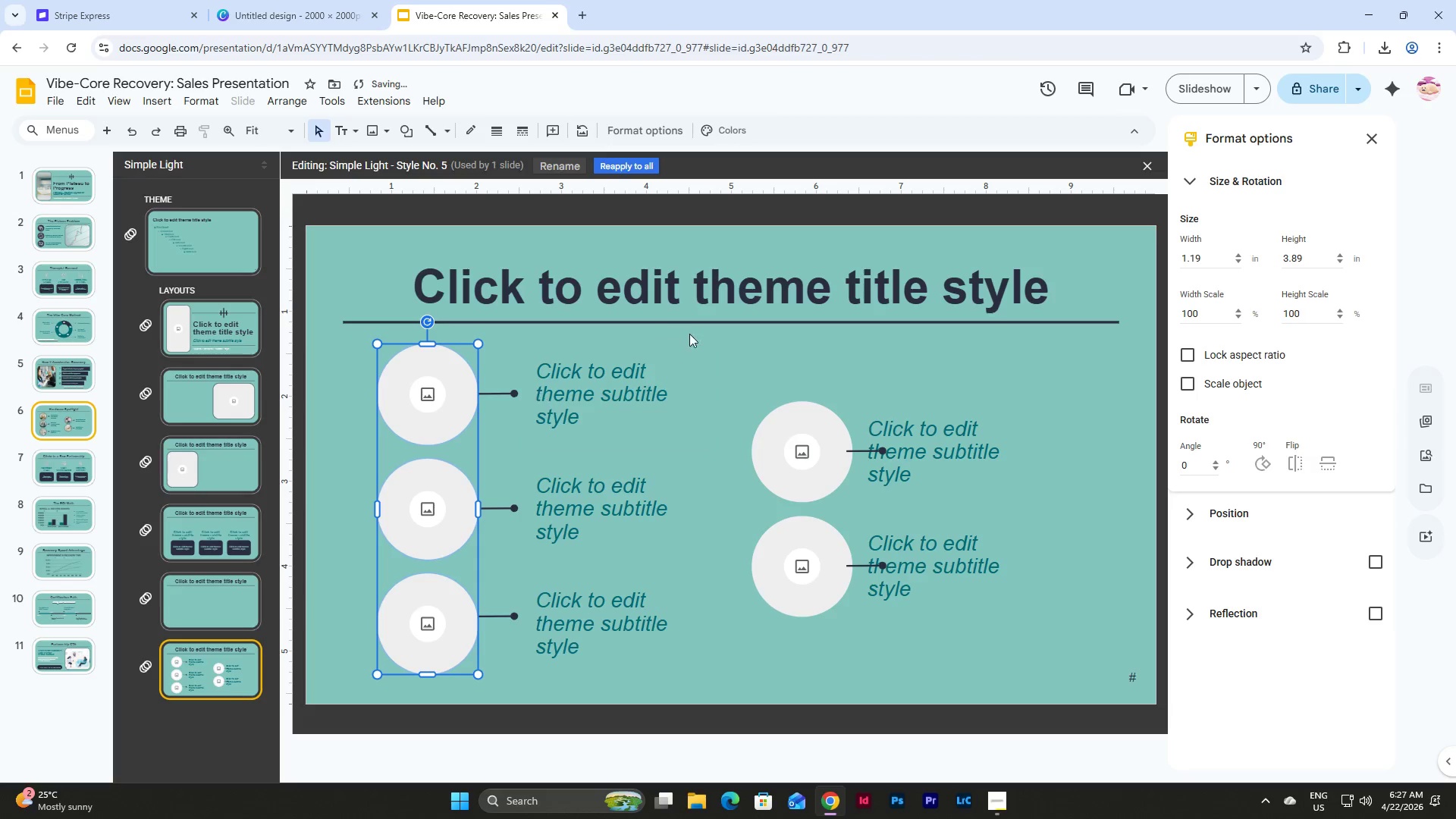 
left_click([776, 455])
 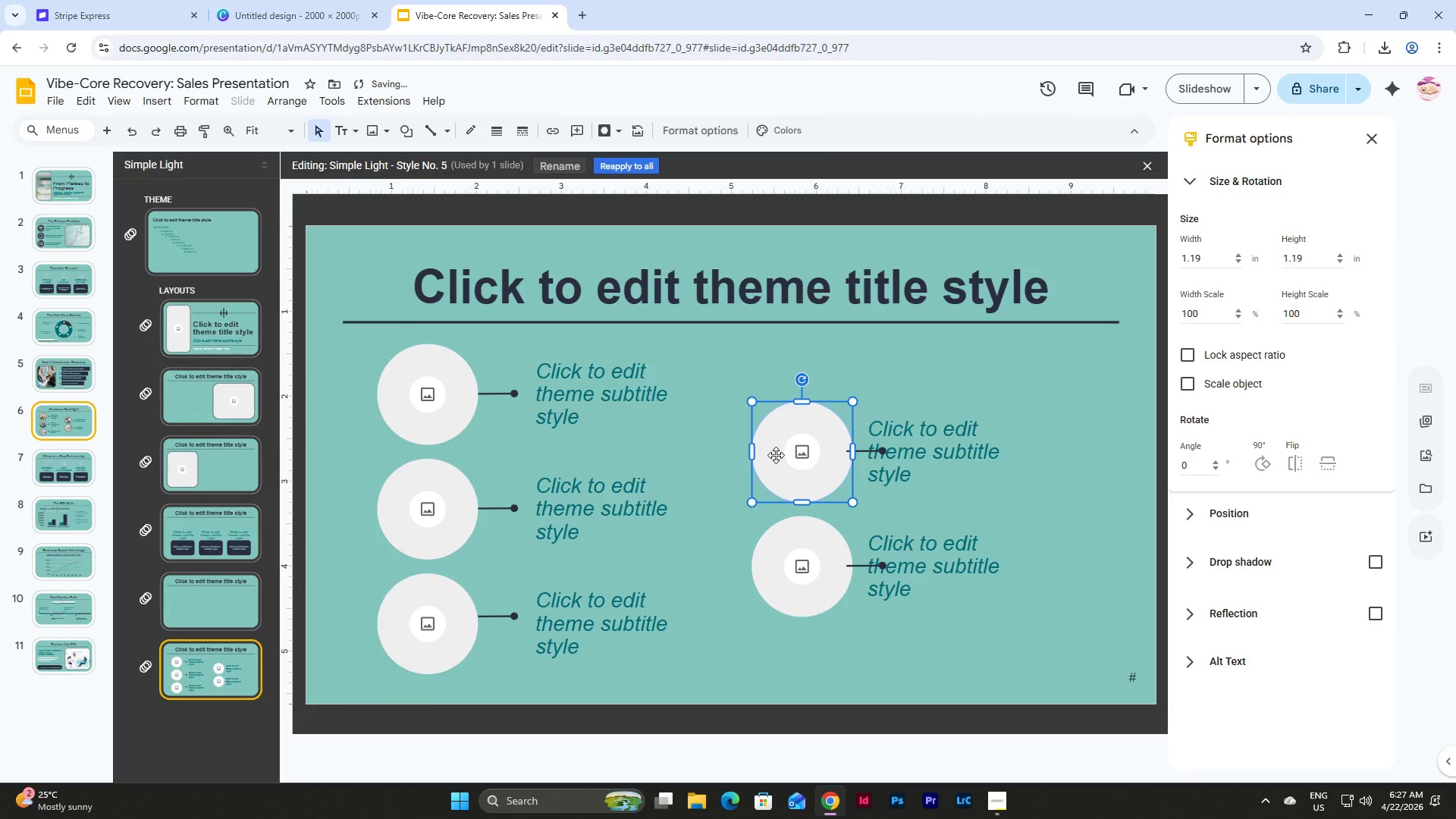 
hold_key(key=ShiftLeft, duration=0.59)
left_click([803, 566])
 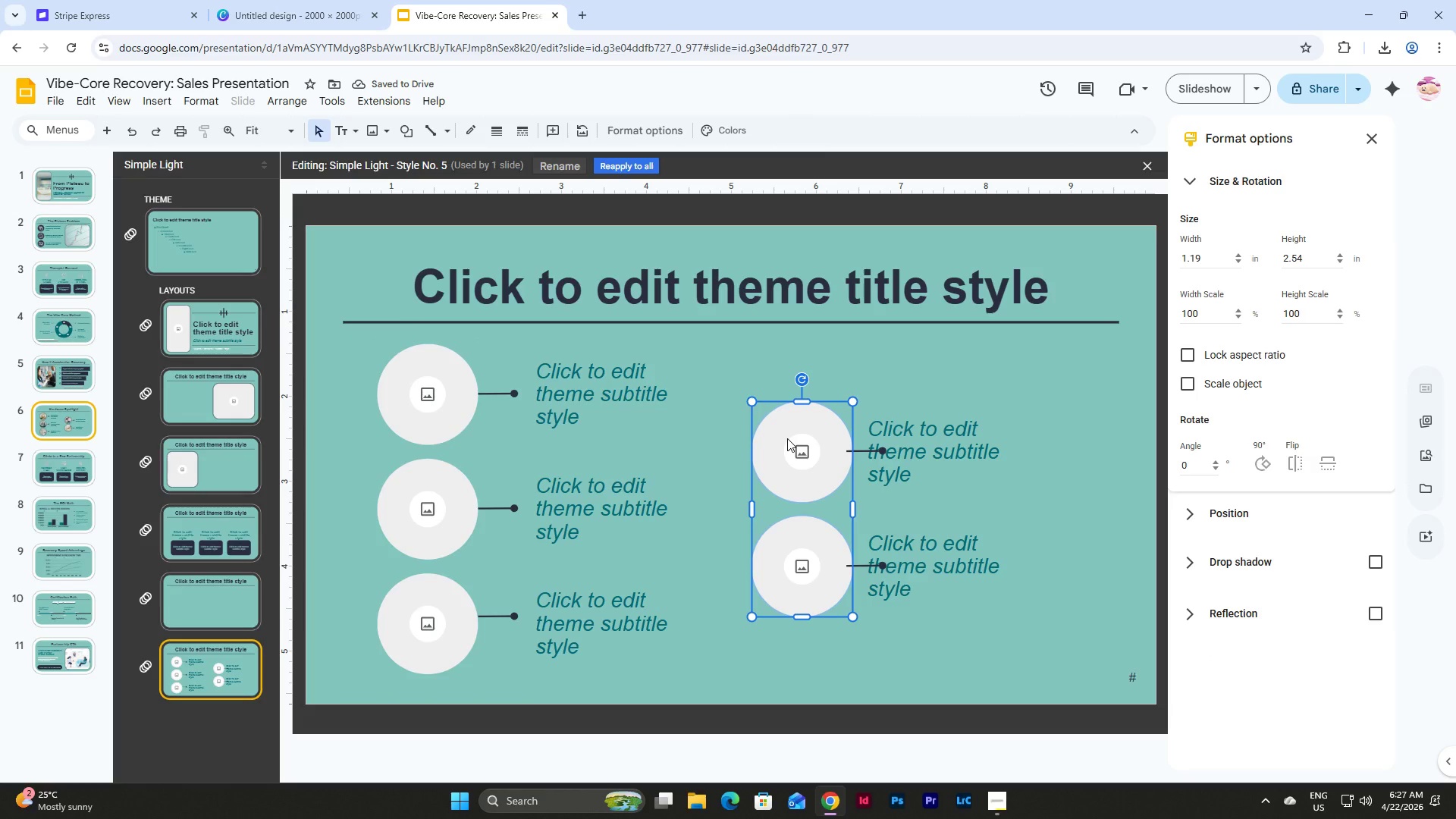 
key(Shift+ArrowLeft)
 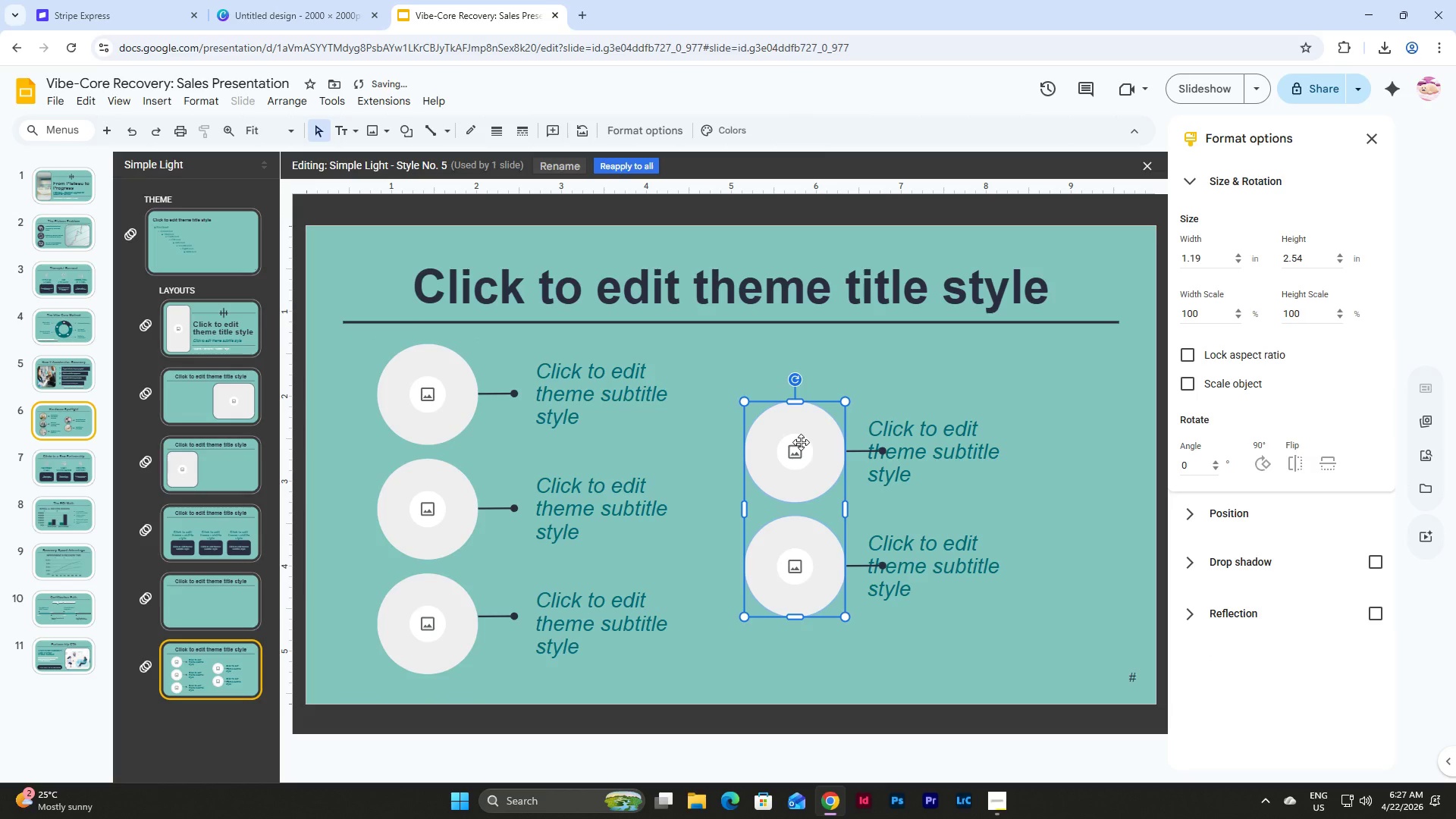 
left_click([883, 637])
 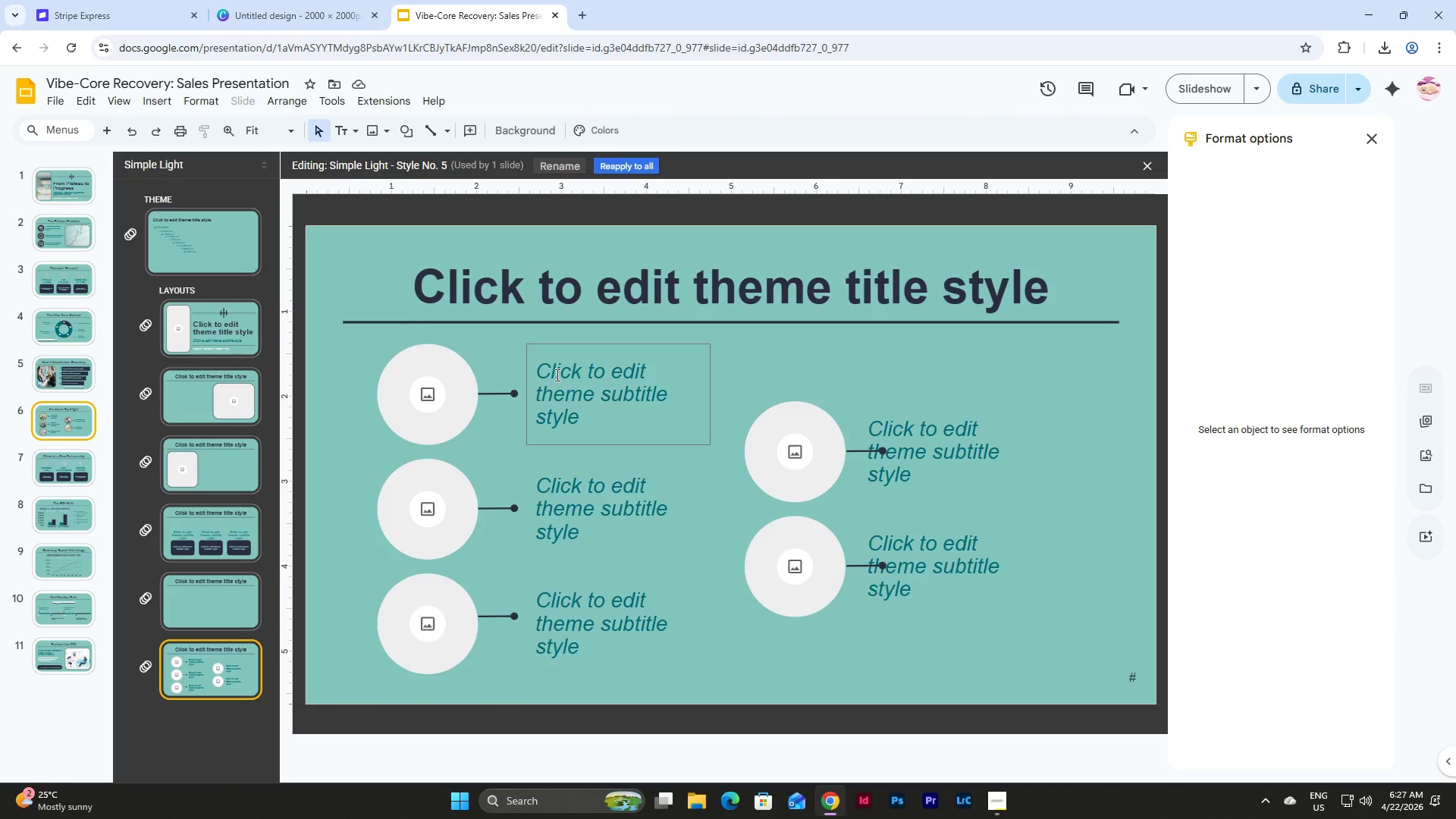 
left_click([917, 408])
 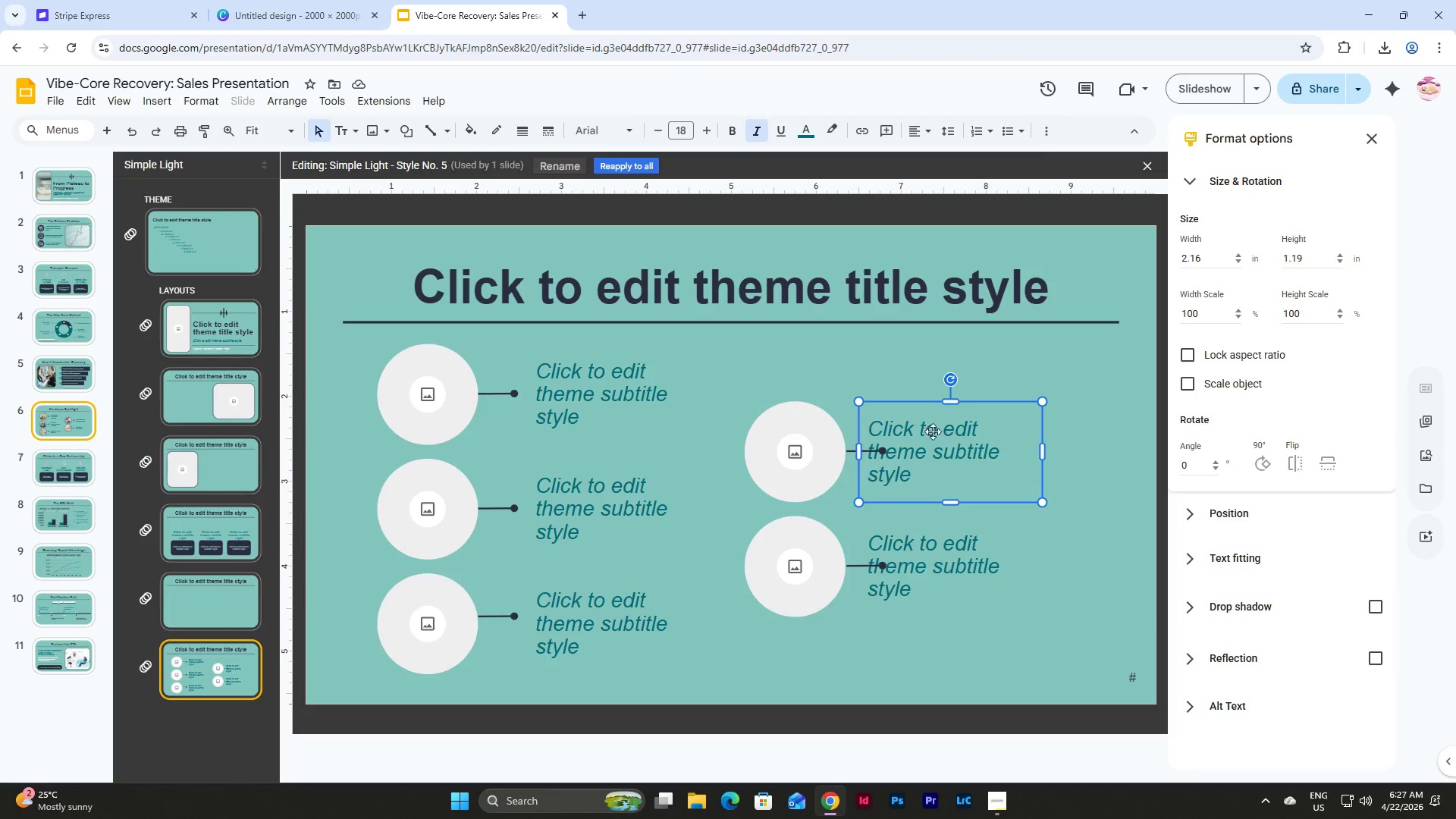 
hold_key(key=ShiftLeft, duration=0.67)
left_click([962, 535])
 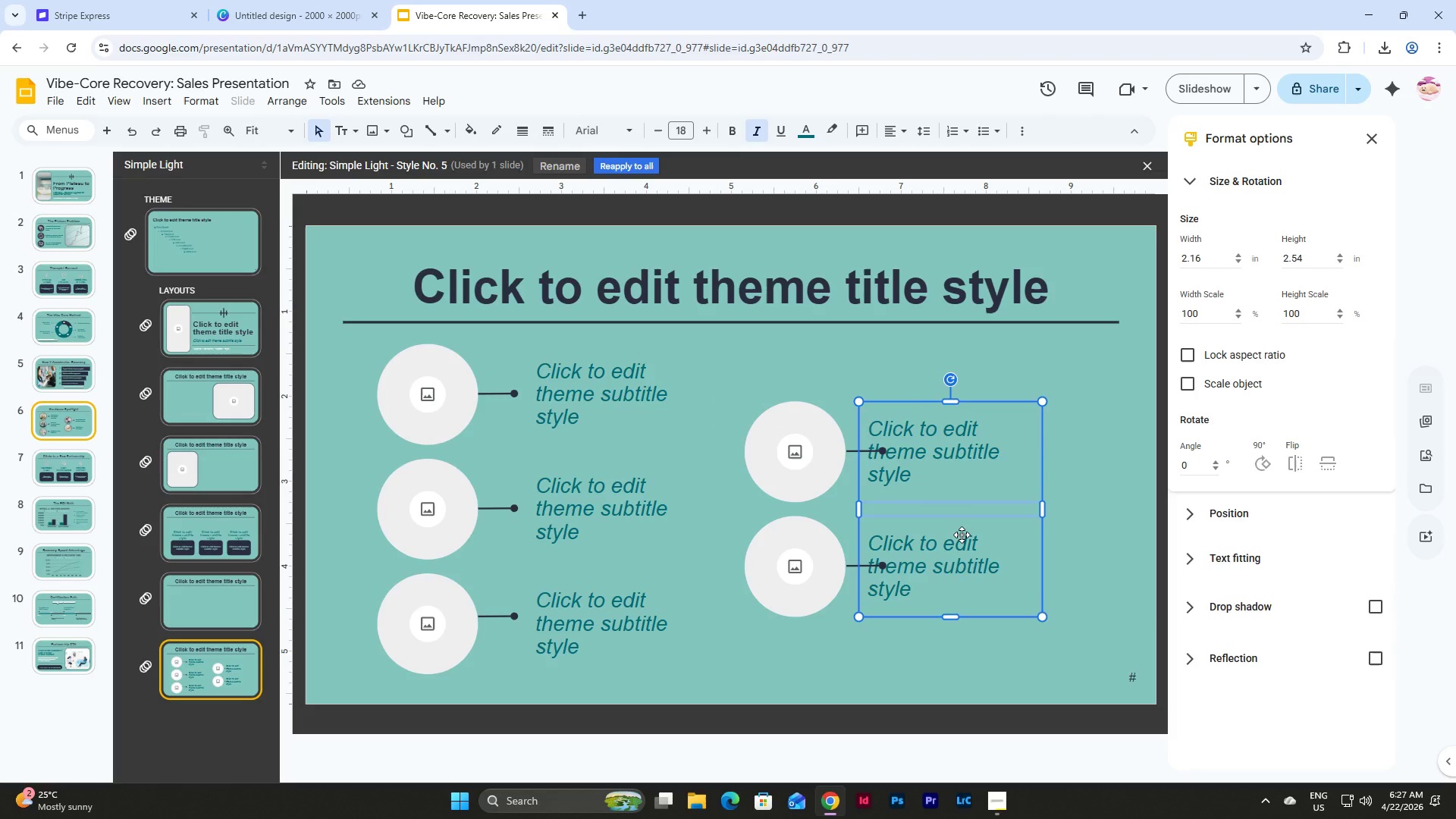 
key(Shift+ArrowRight)
 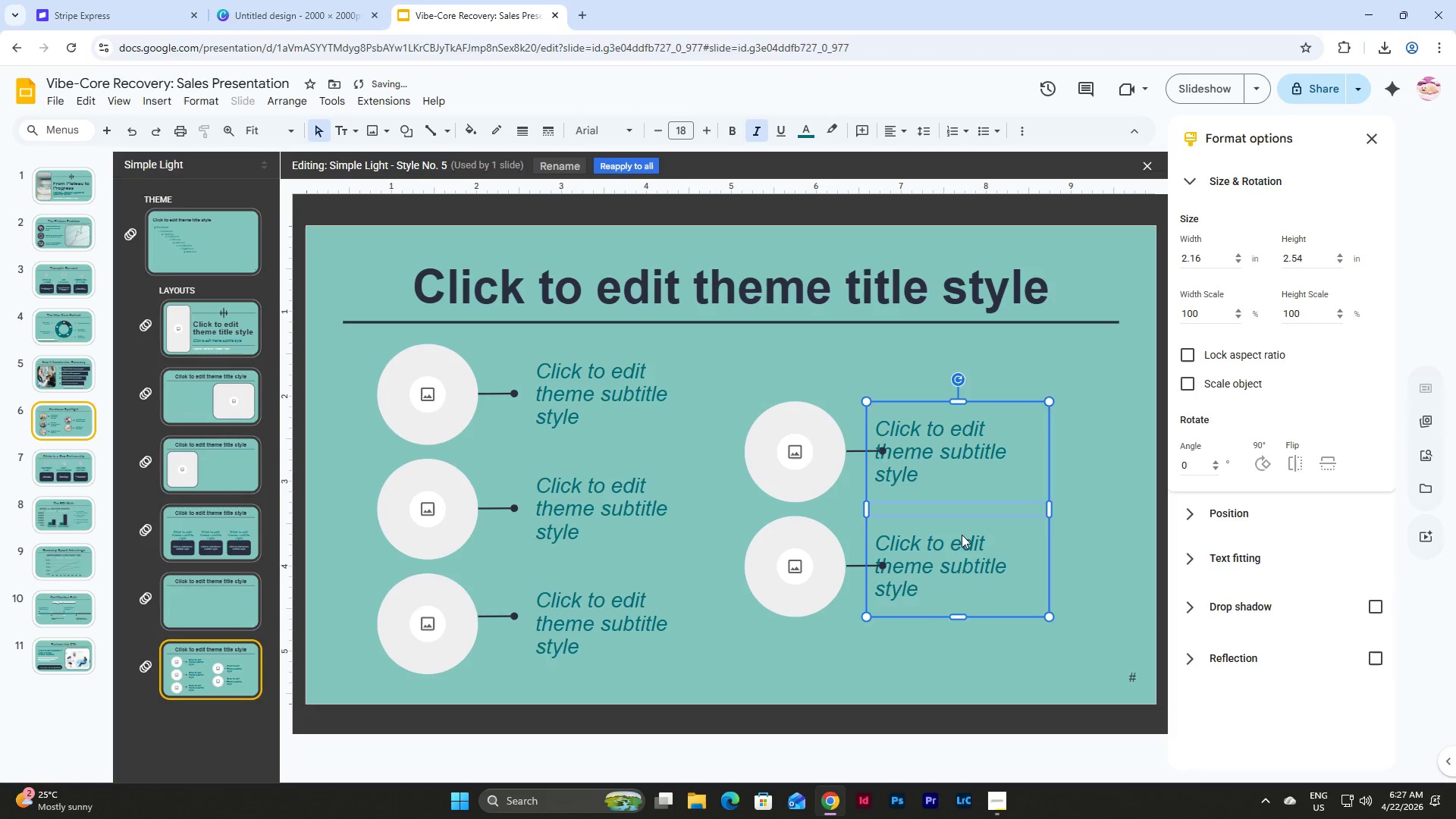 
key(Shift+ArrowRight)
 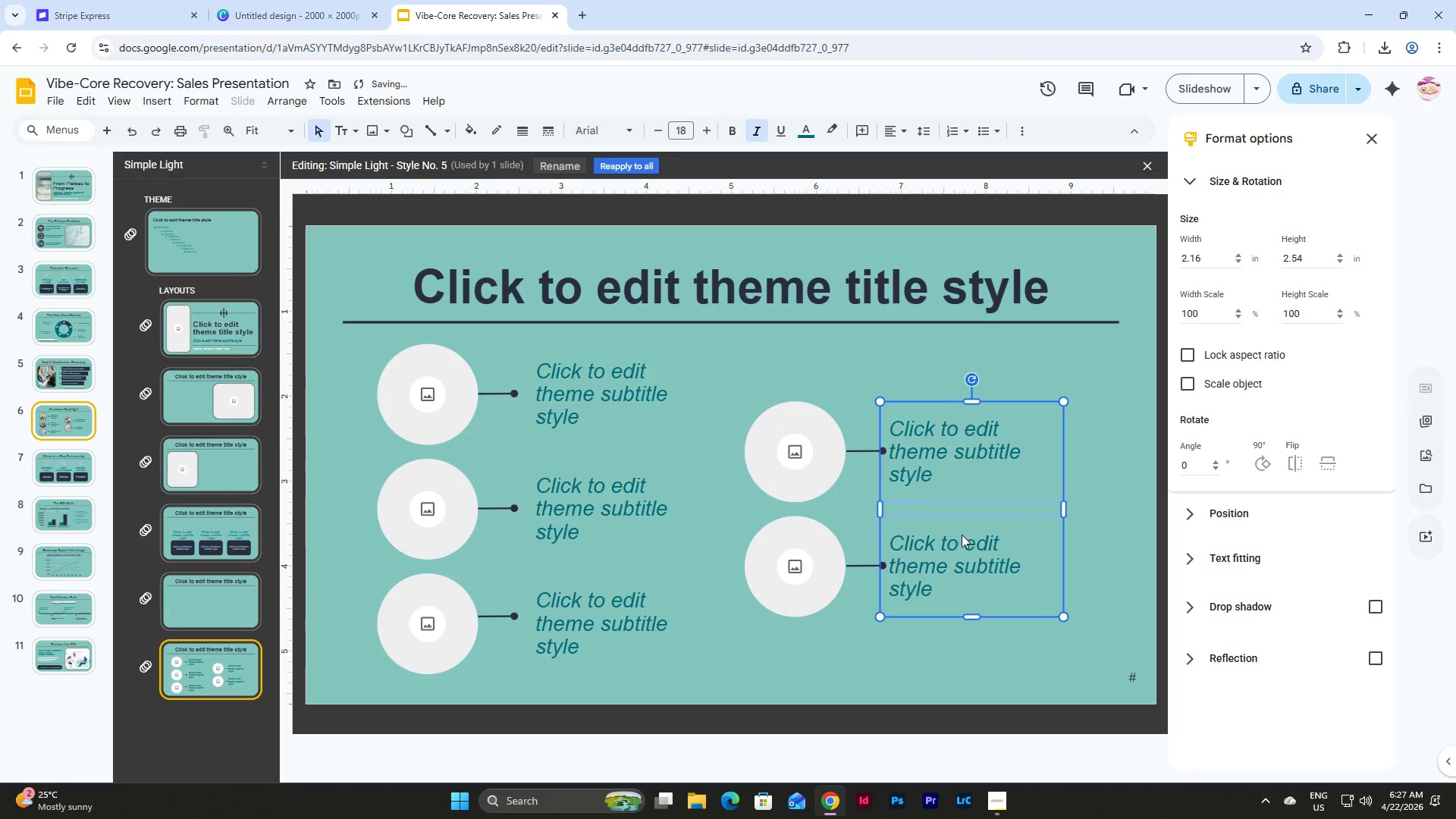 
key(Shift+ArrowRight)
 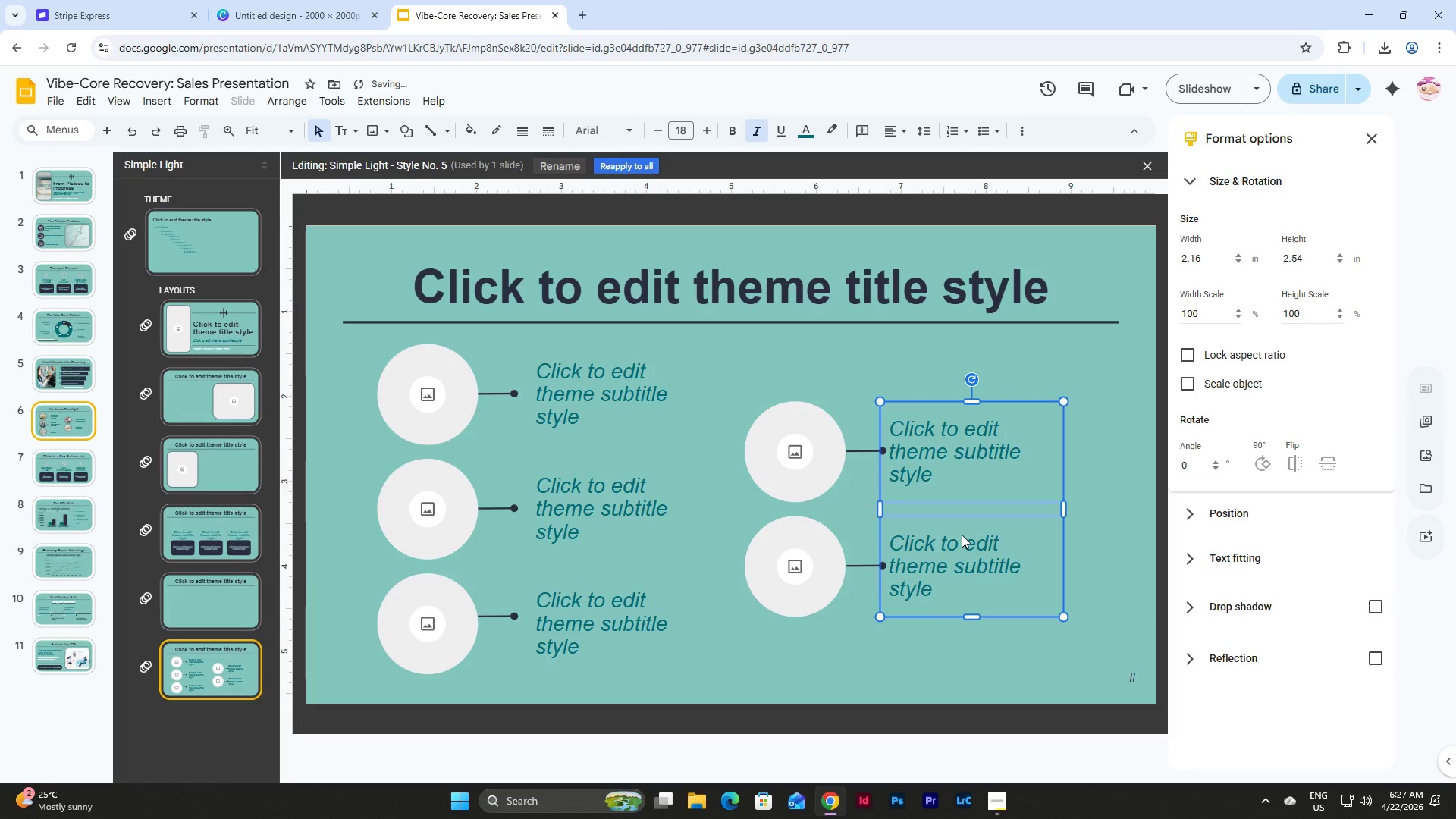 
key(Shift+ArrowRight)
 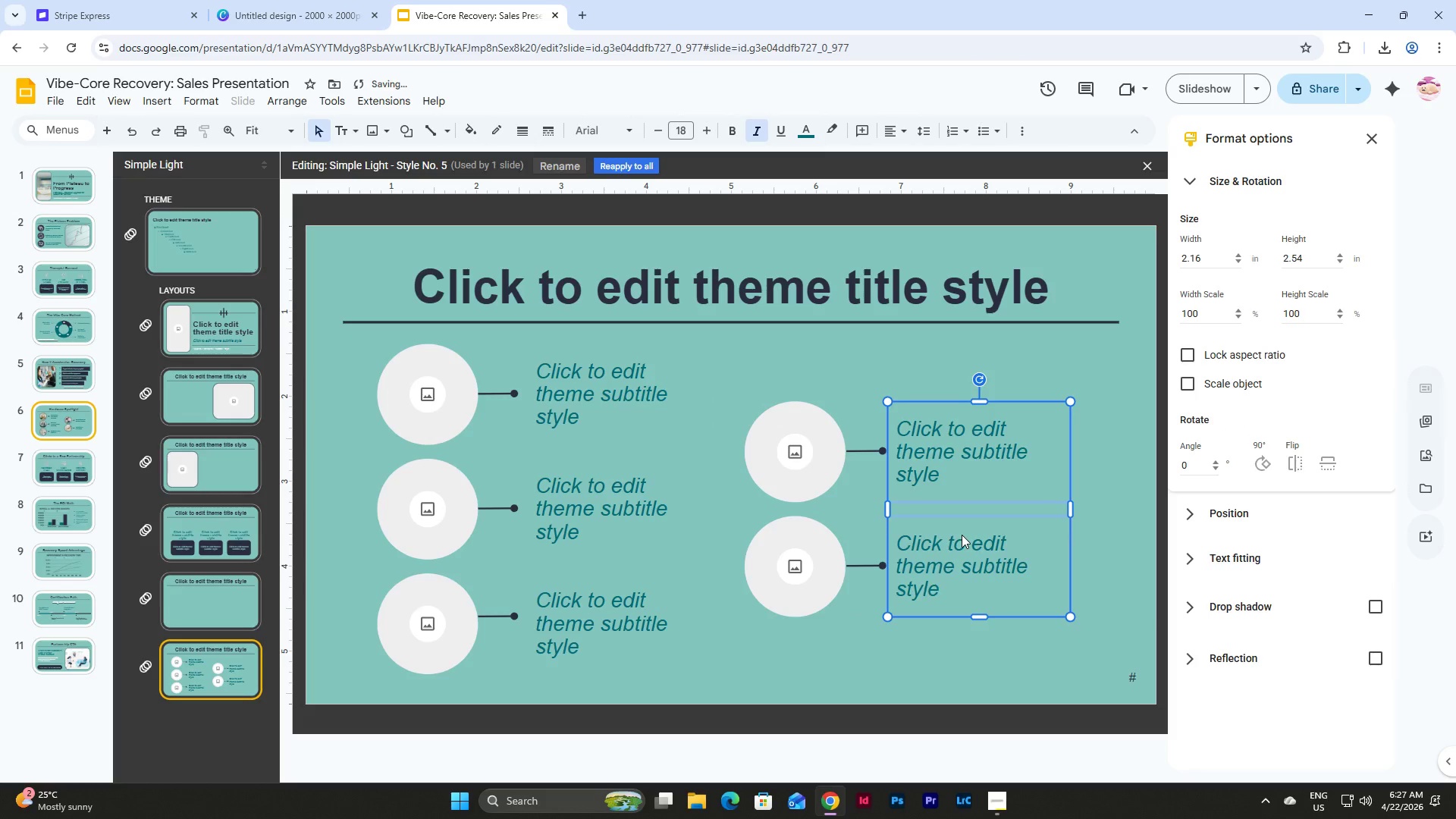 
key(Shift+ArrowRight)
 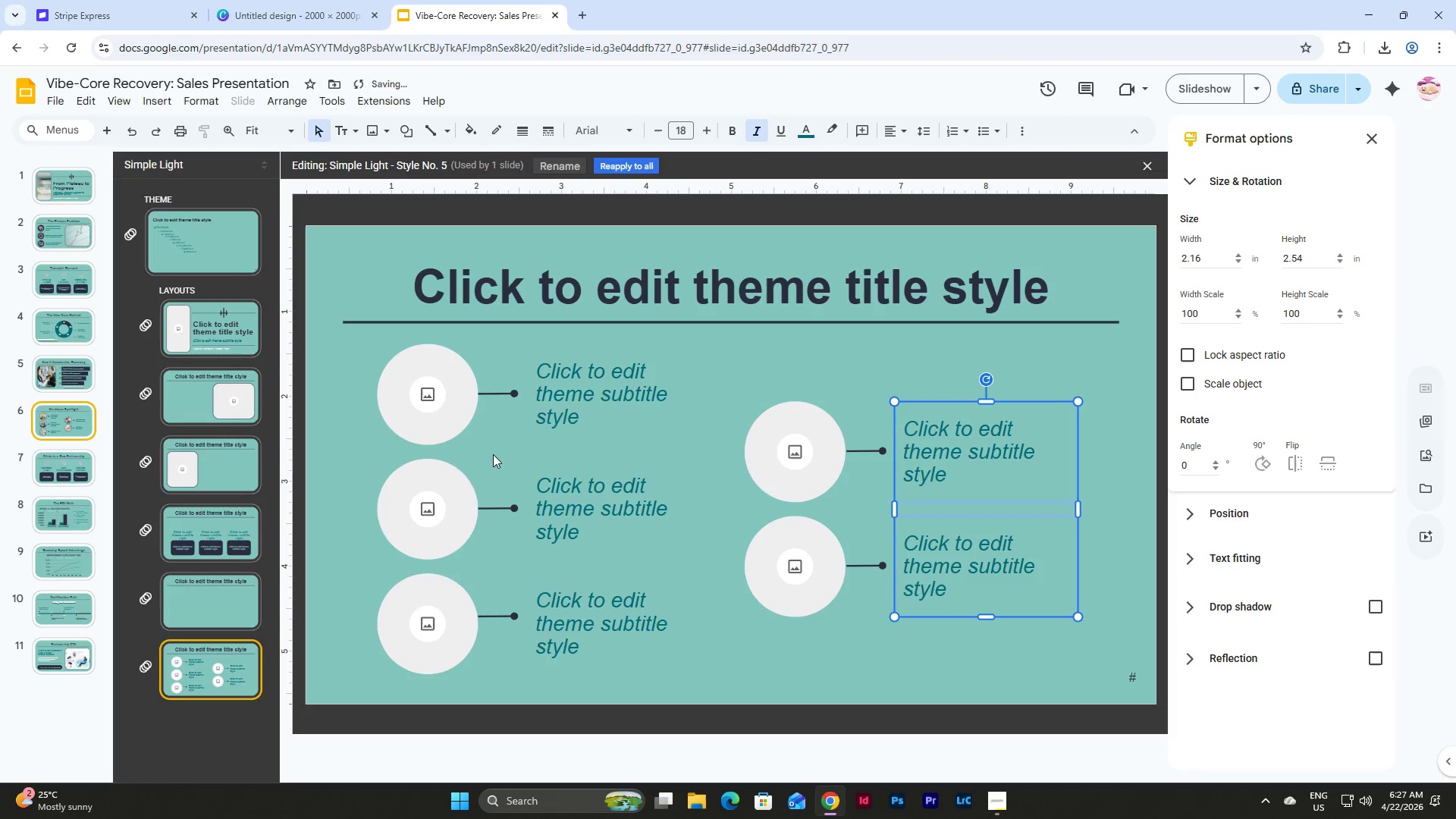 
mouse_move([573, 367])
 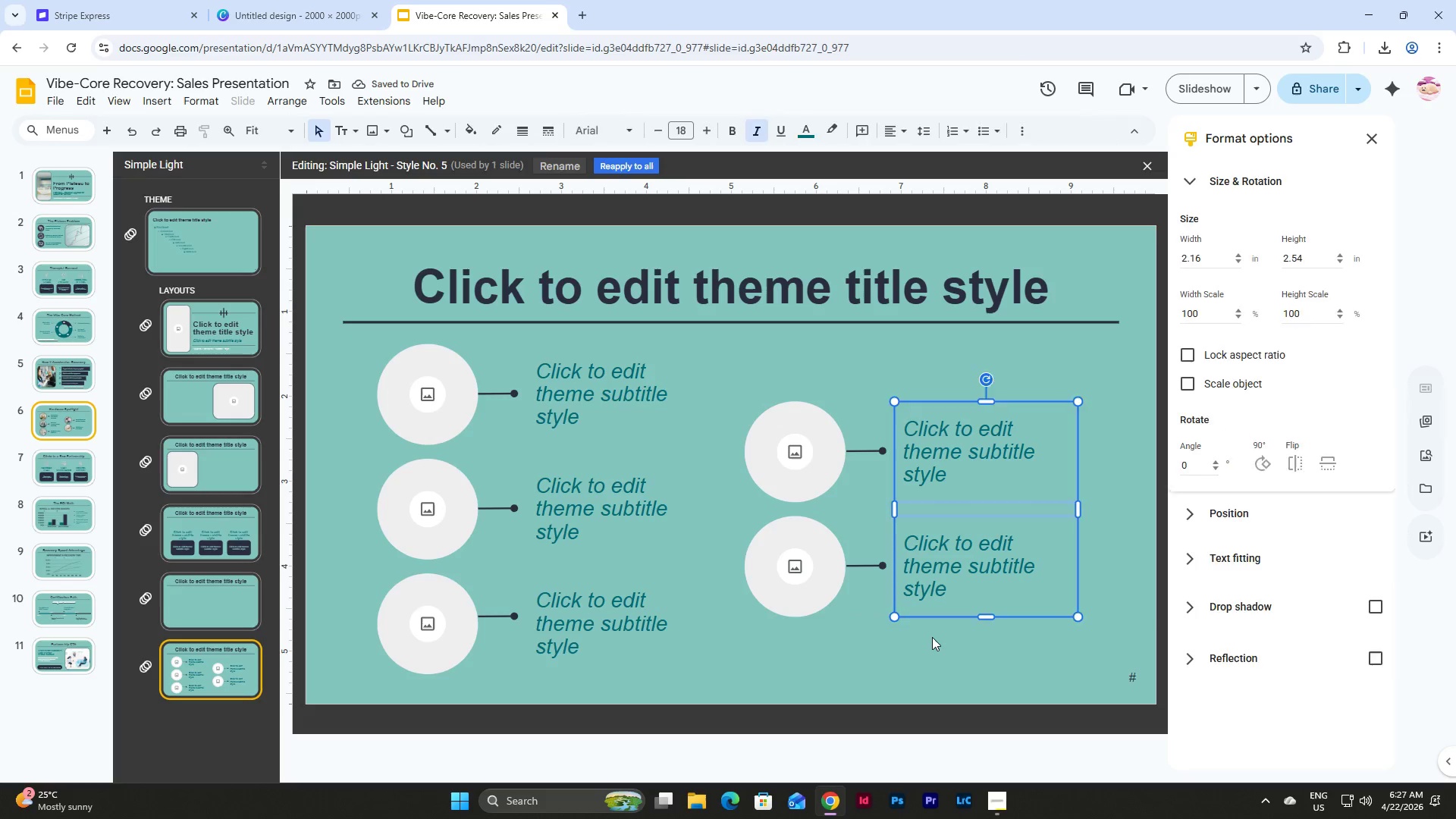 
left_click([932, 637])
 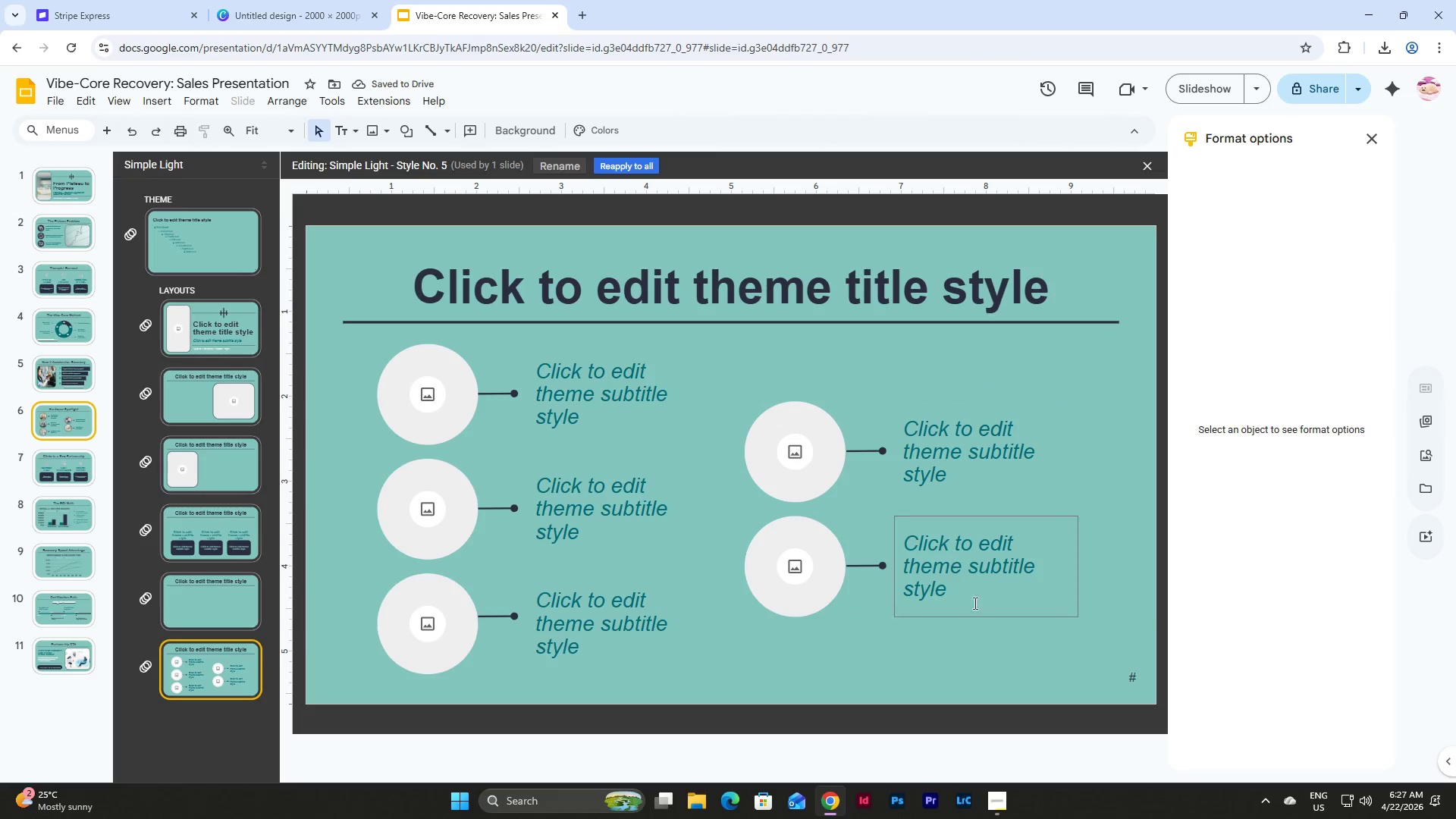 
left_click_drag(start_coordinate=[1019, 674], to_coordinate=[388, 337])
 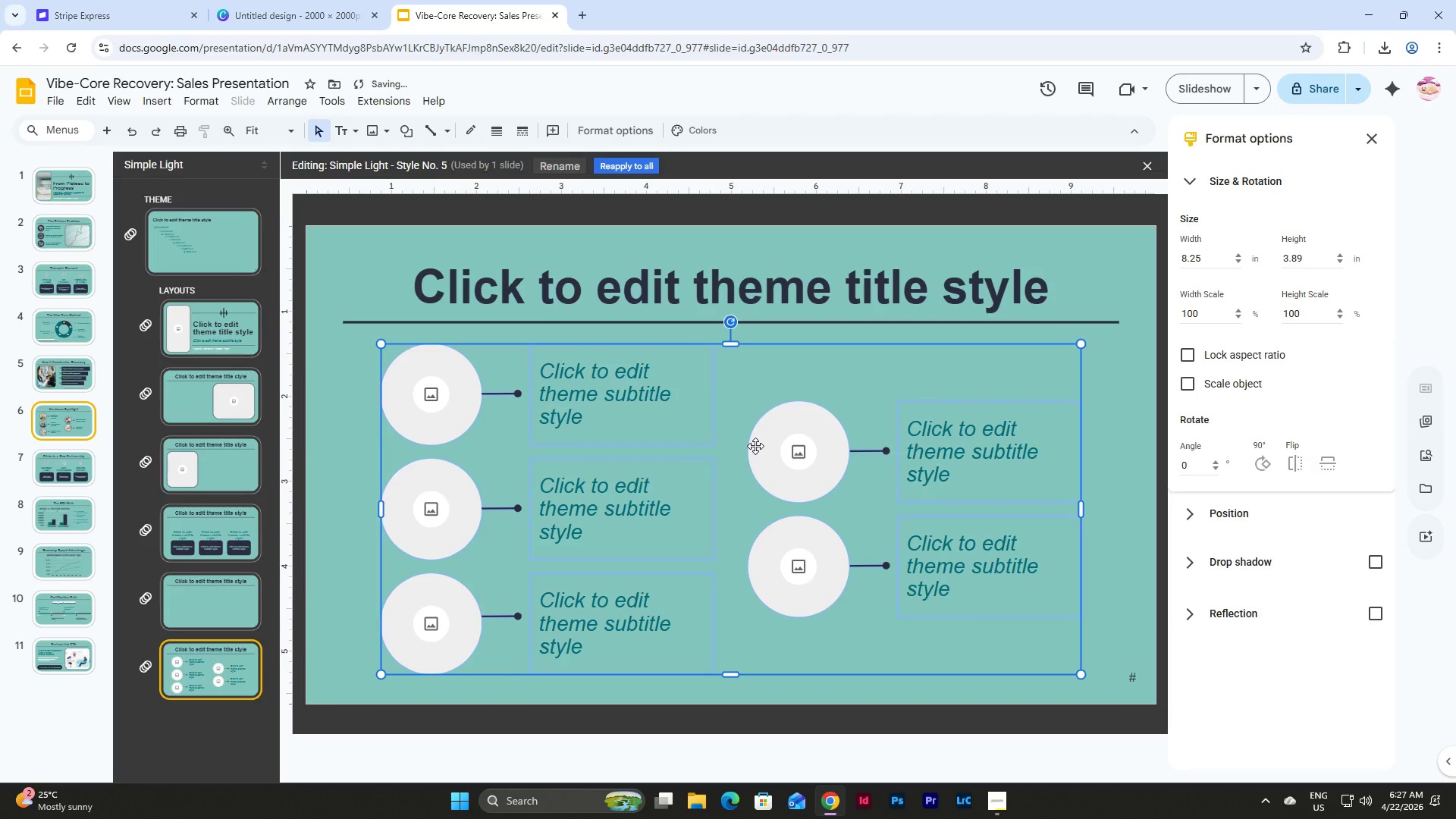 
wait(5.14)
 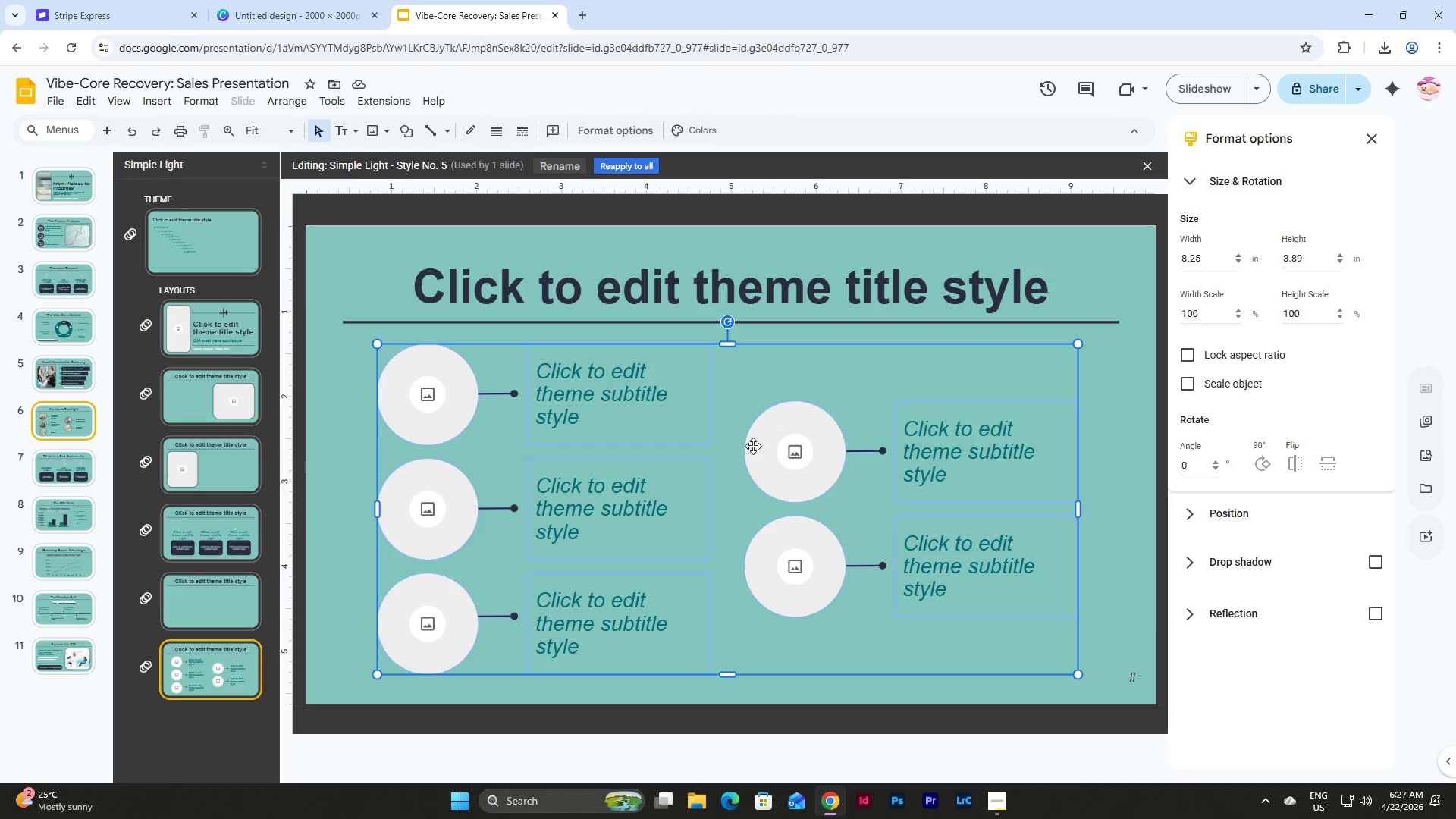 
left_click([71, 470])
 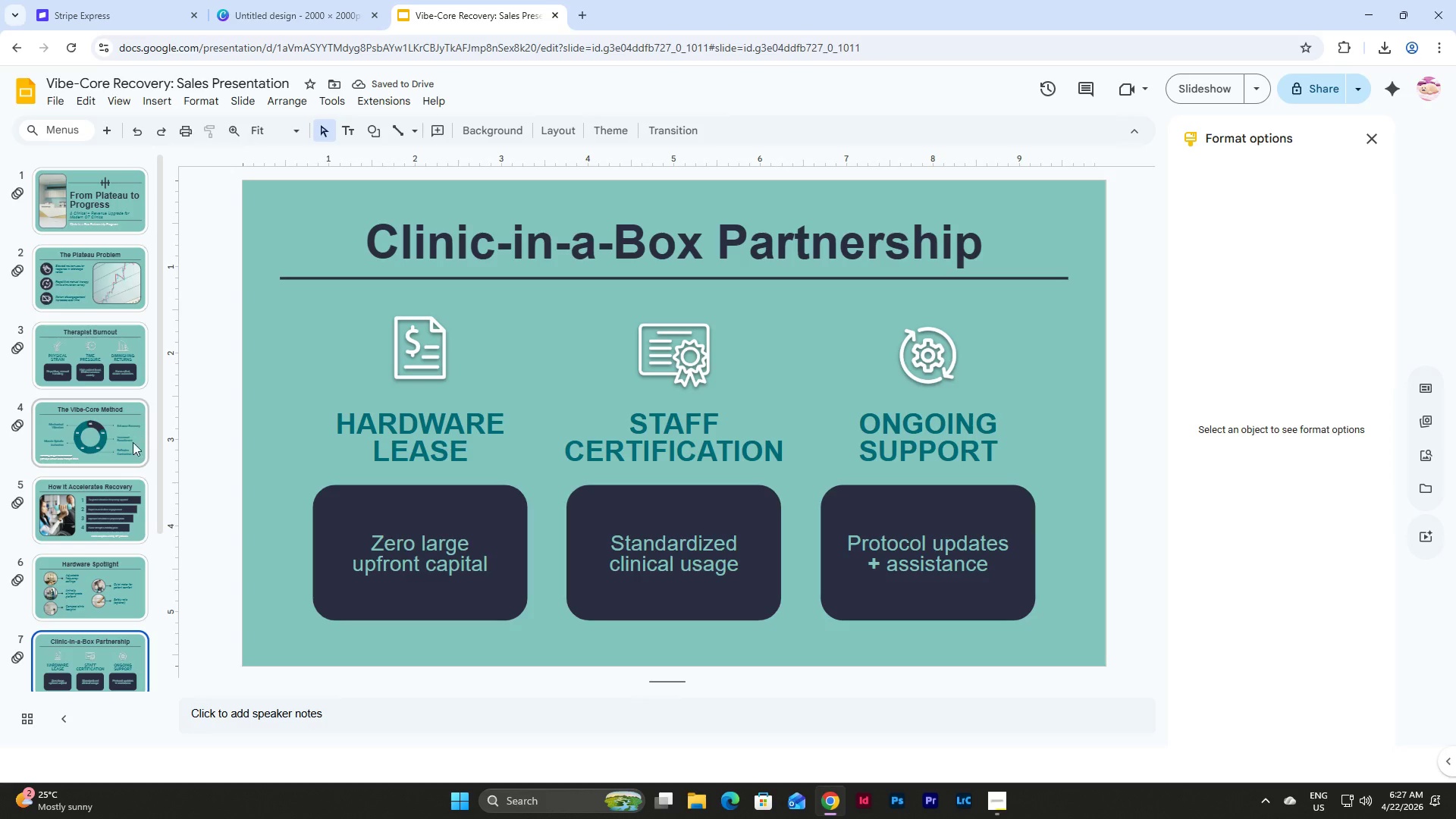 
scroll: coordinate [124, 463], scroll_direction: down, amount: 5.0
 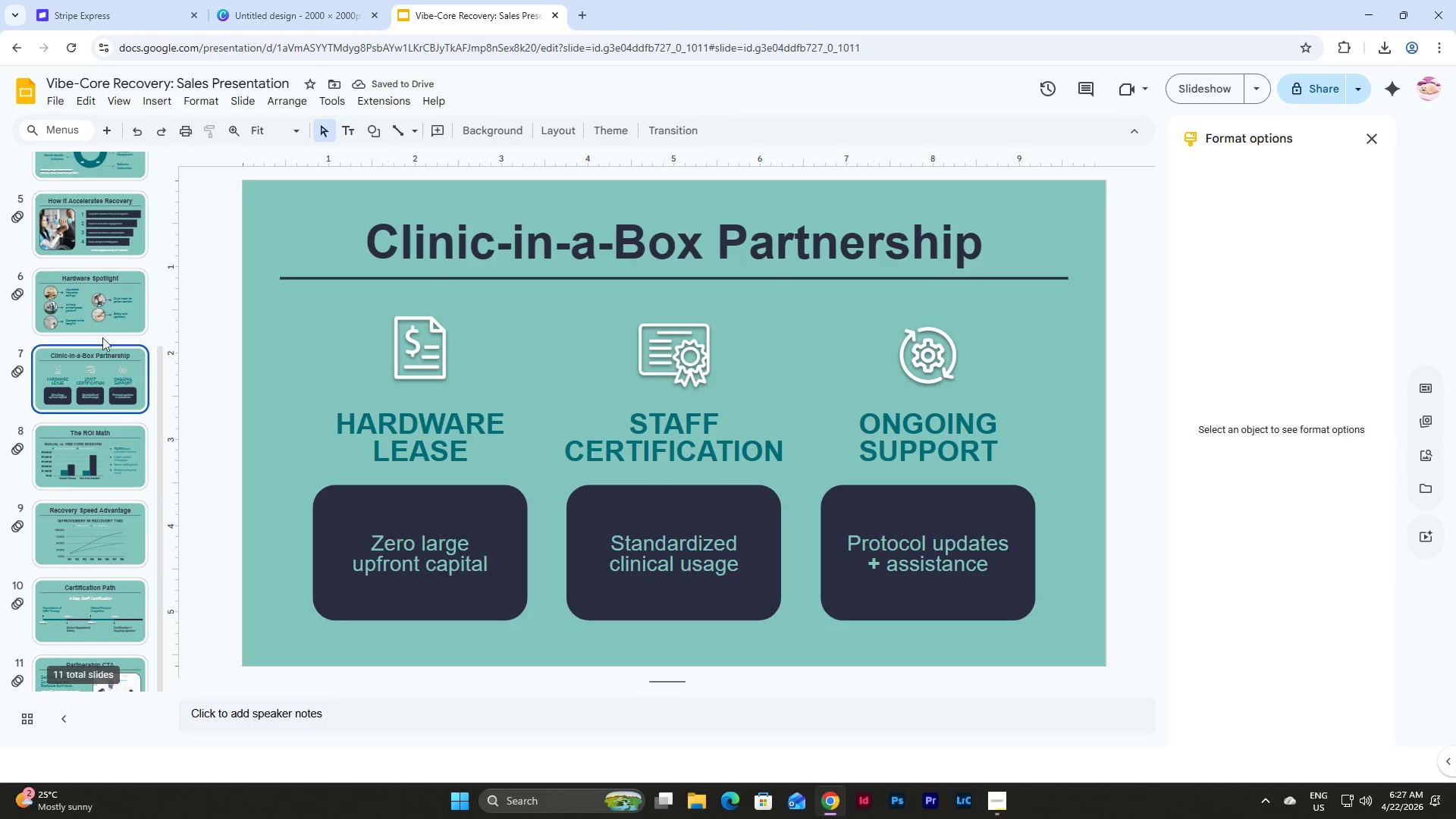 
left_click([104, 295])
 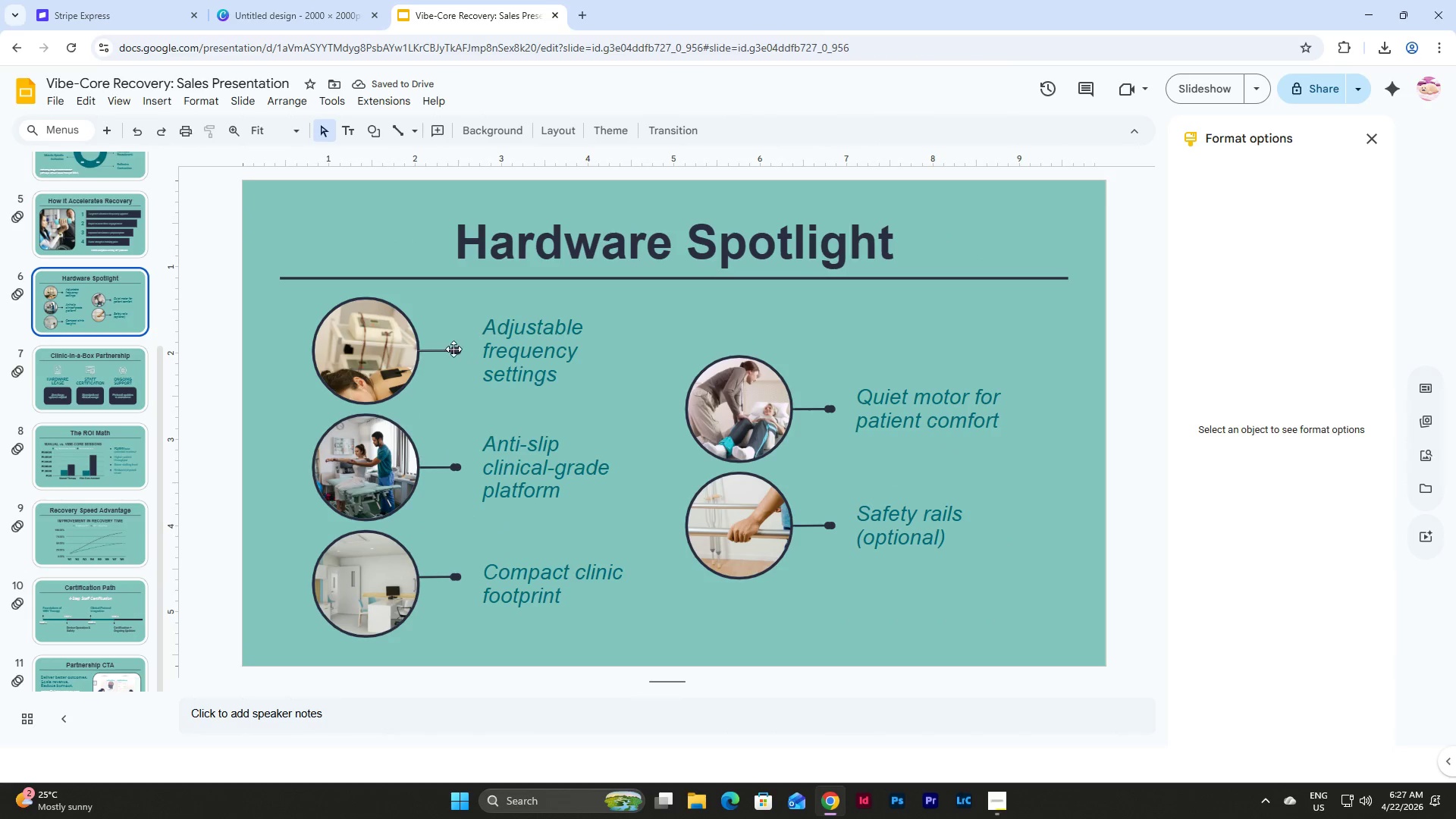 
left_click([453, 350])
 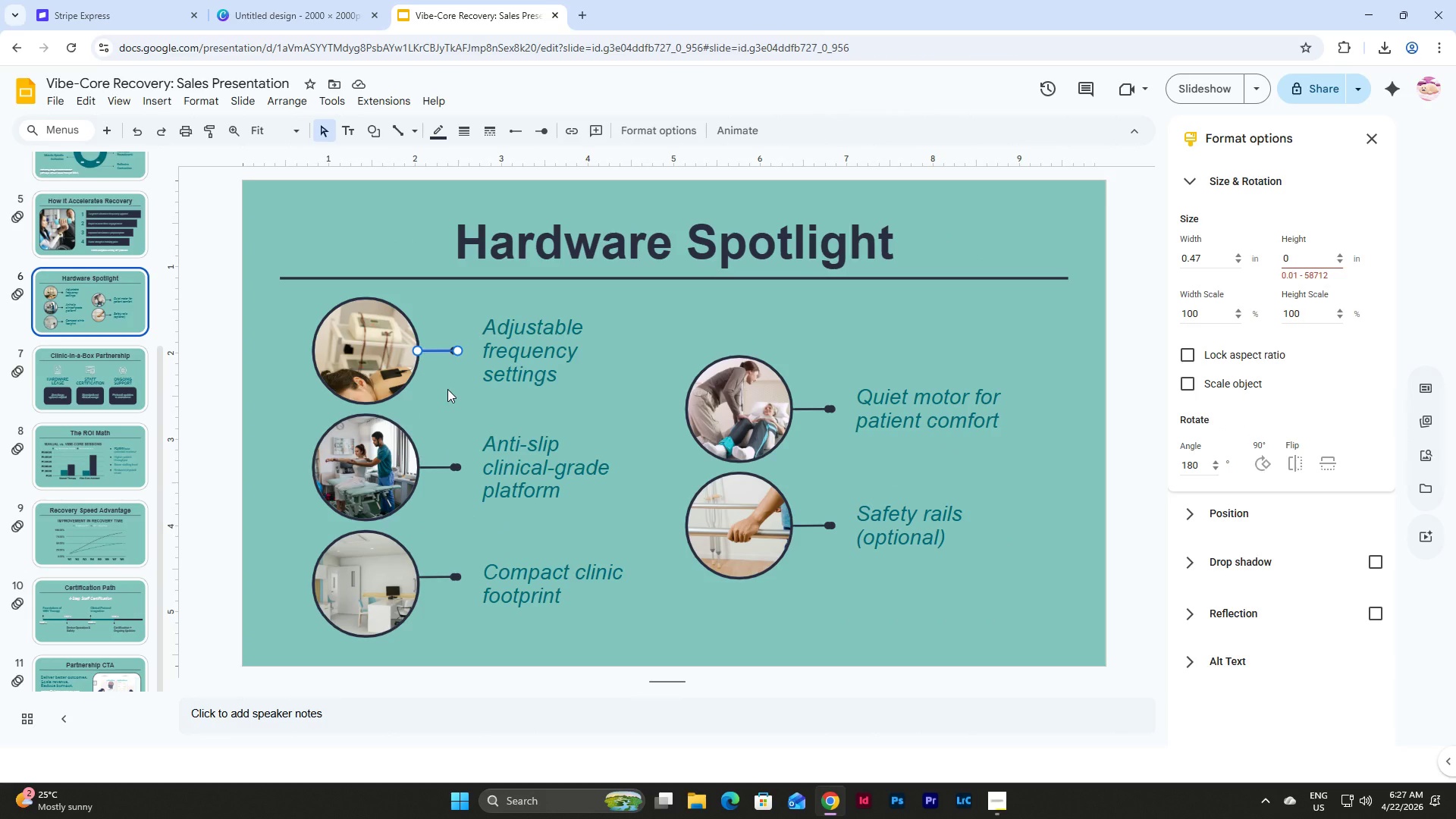 
key(Backspace)
 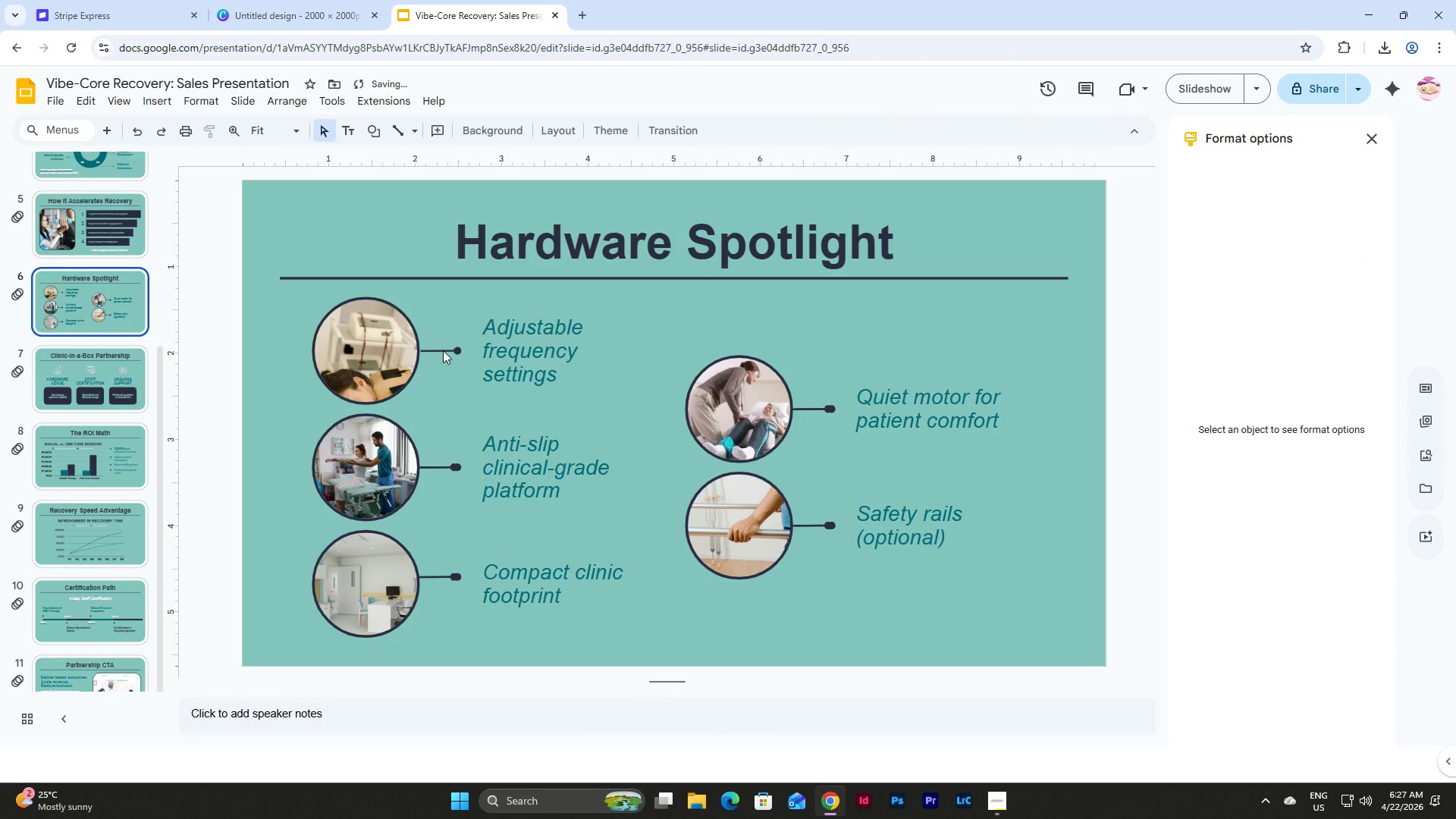 
double_click([443, 350])
 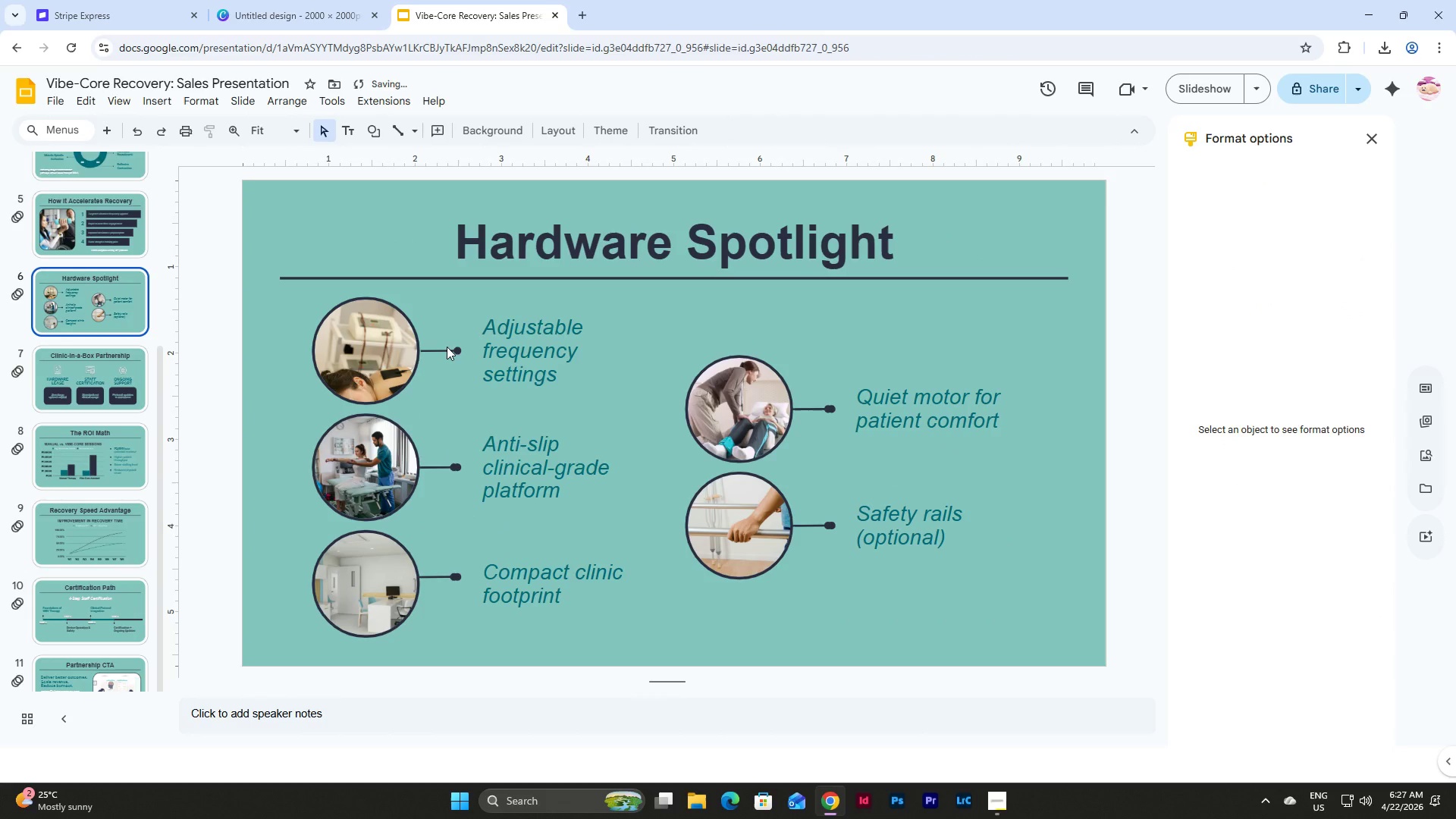 
triple_click([447, 347])
 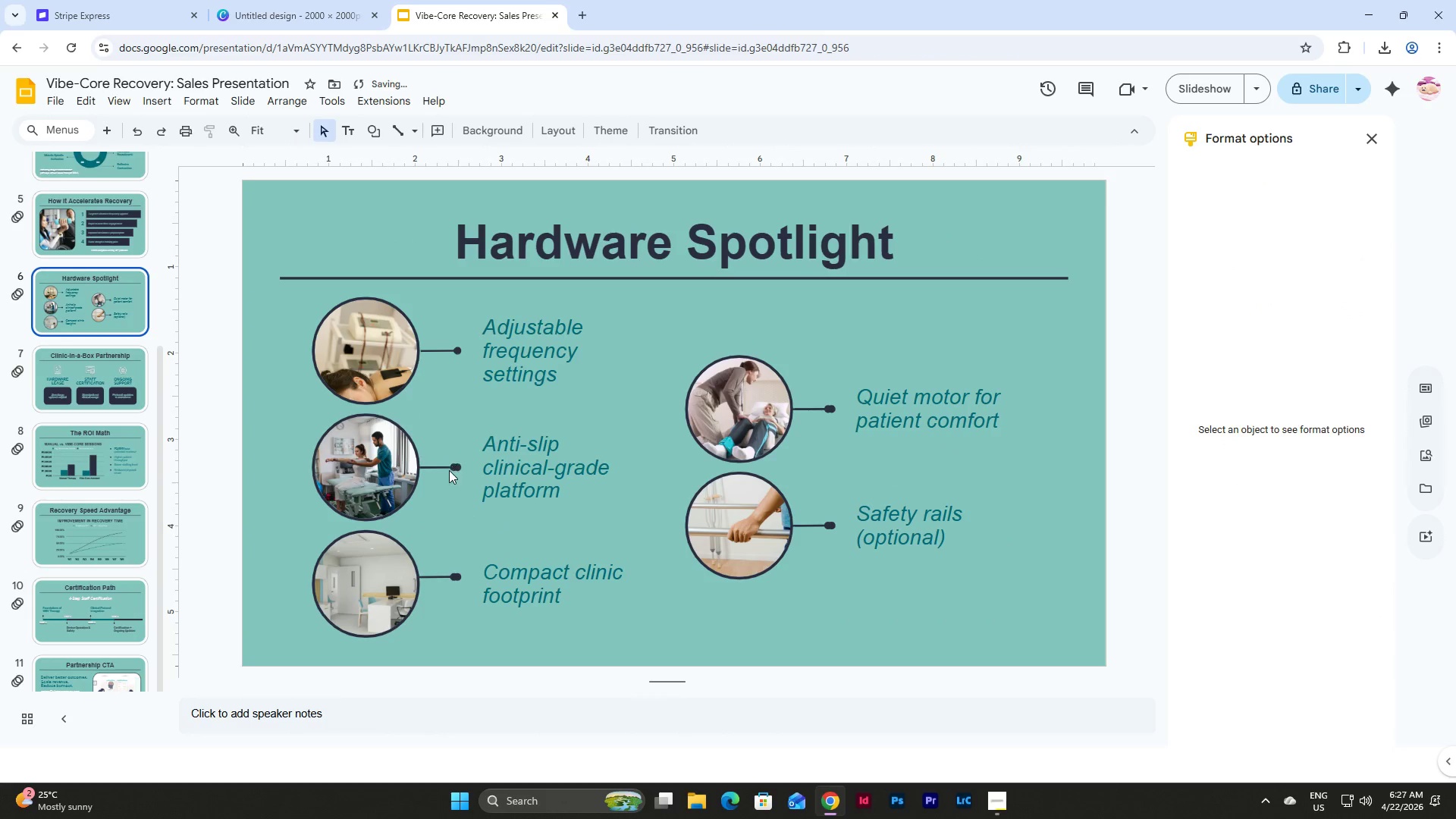 
left_click([449, 470])
 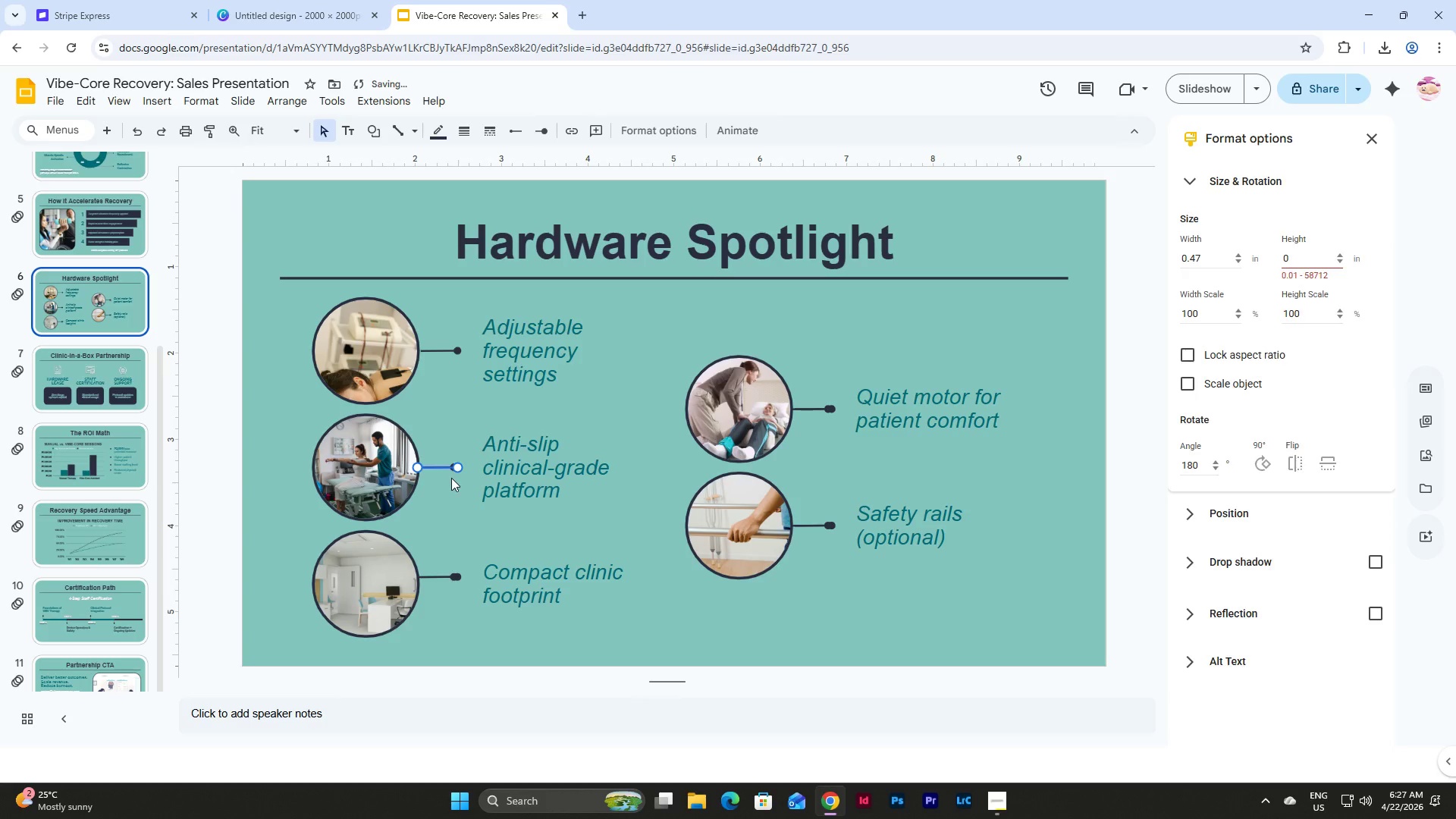 
key(Backspace)
 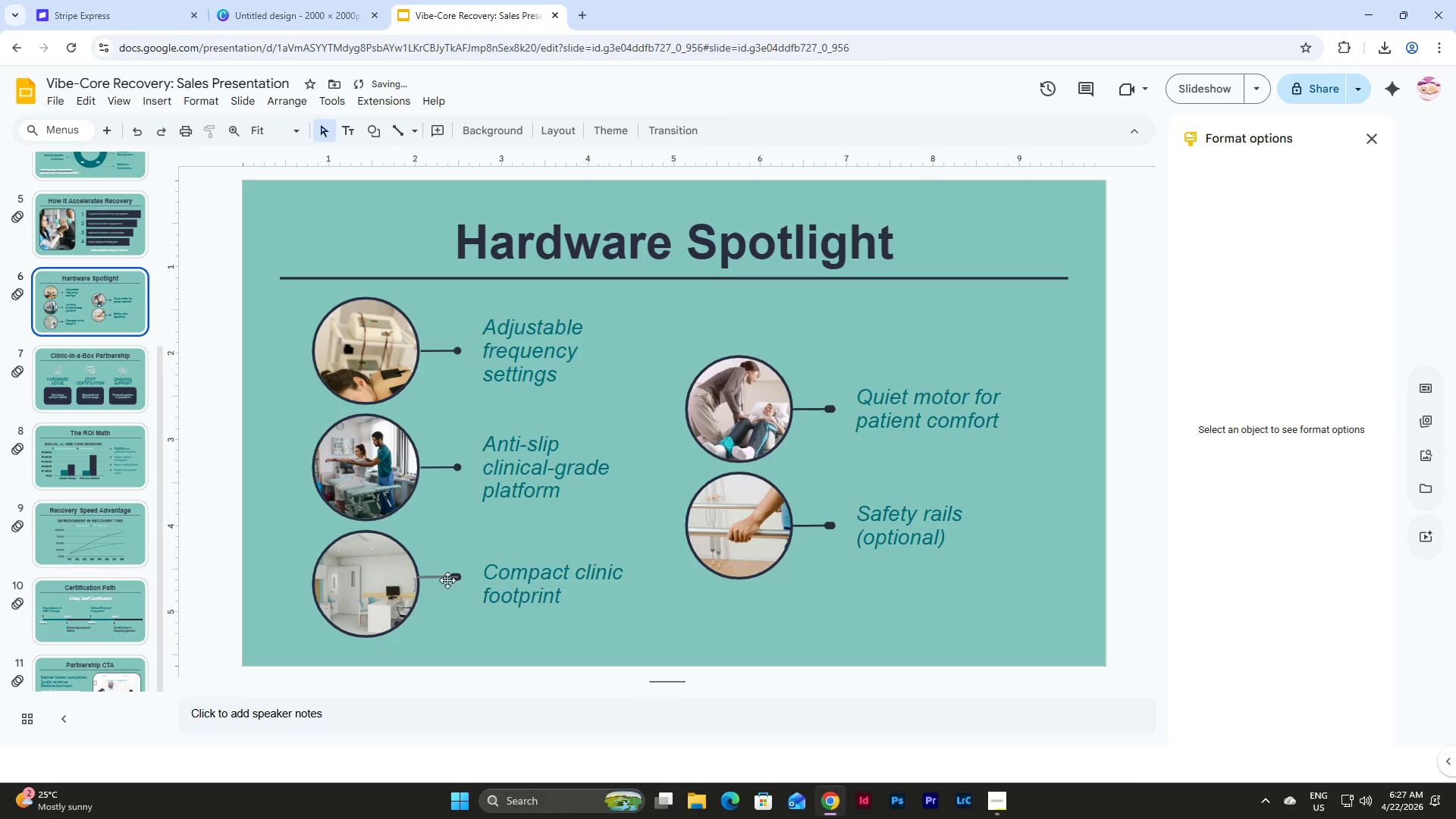 
left_click([447, 581])
 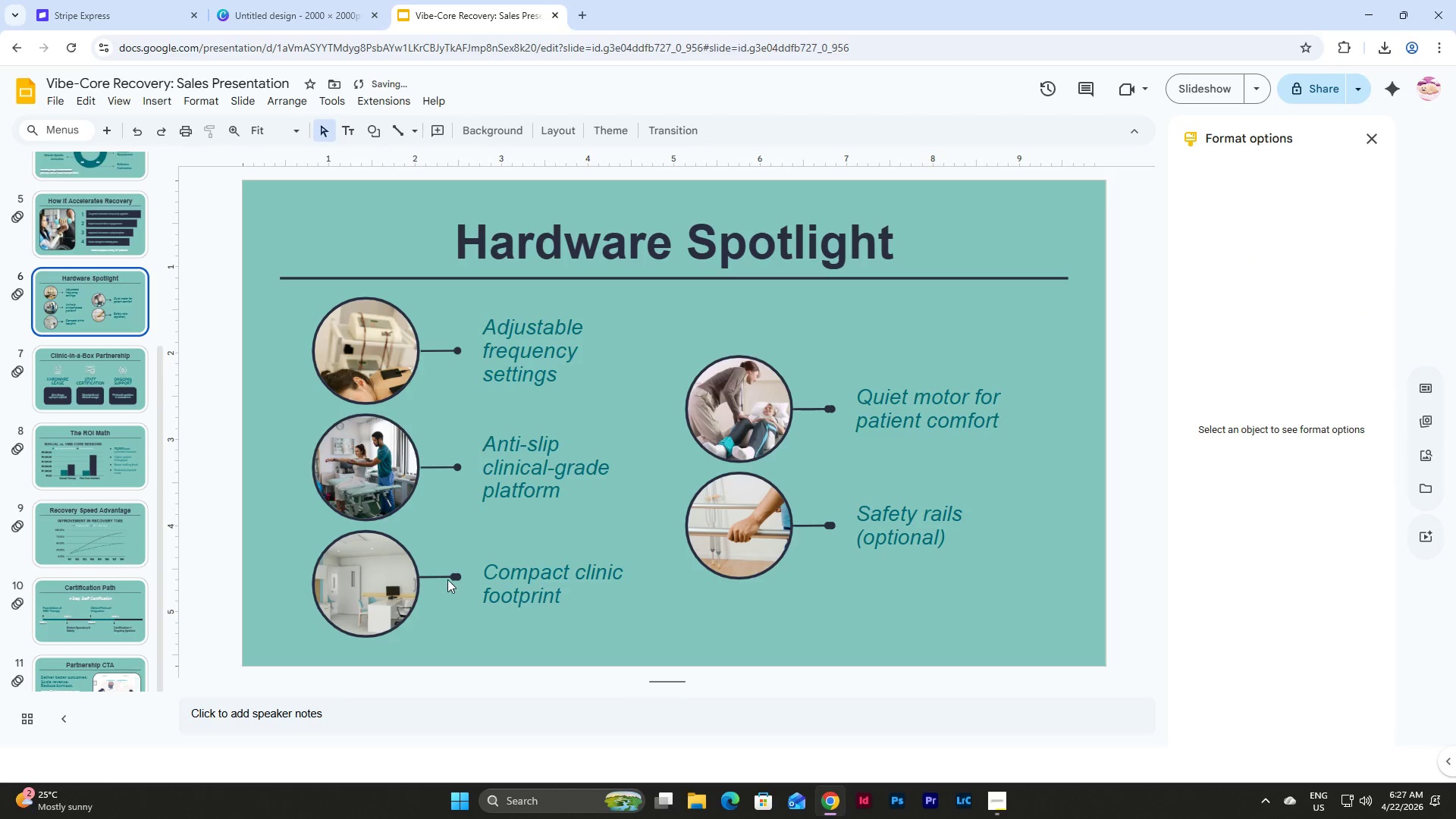 
key(Backspace)
 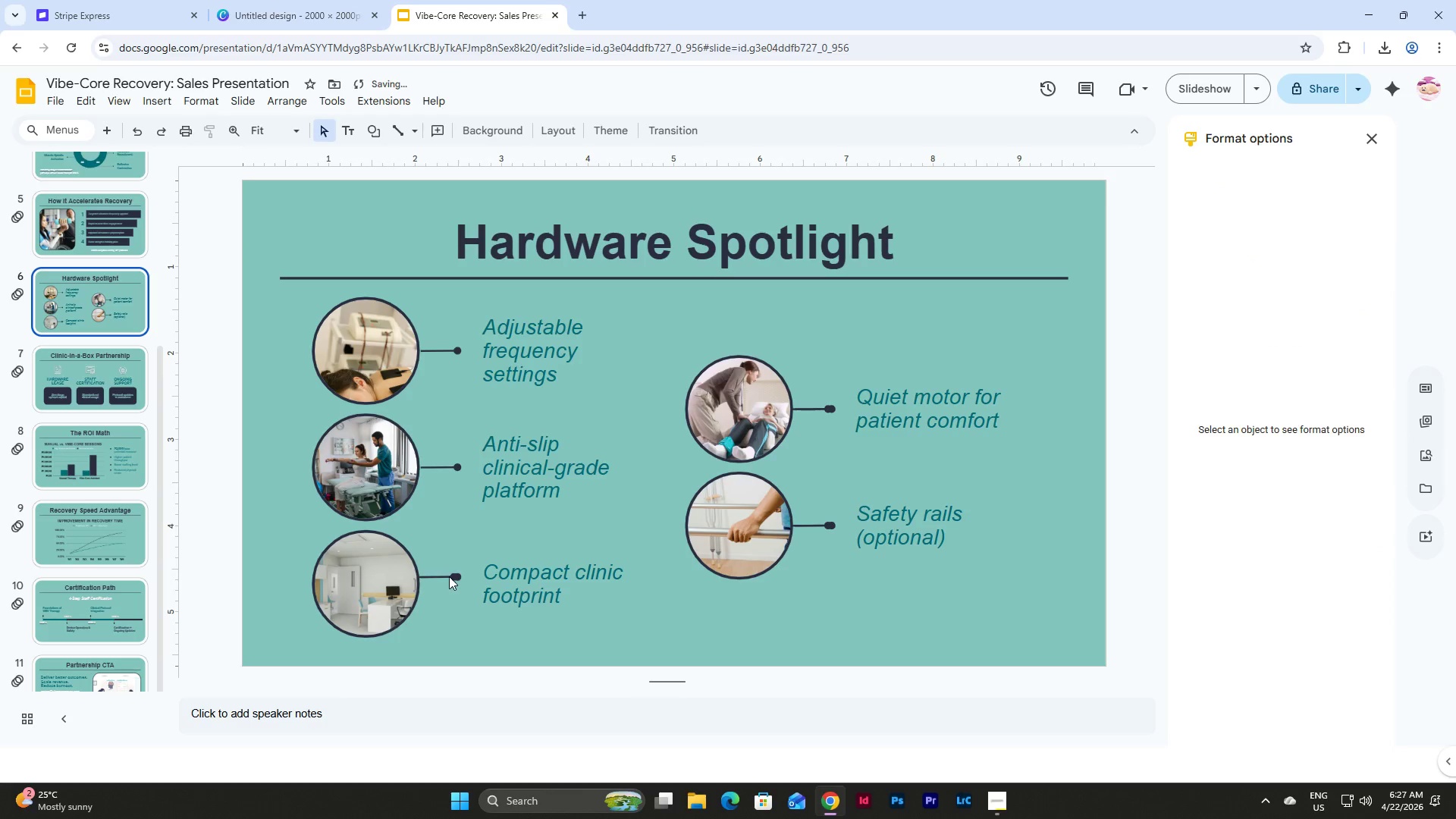 
left_click([449, 576])
 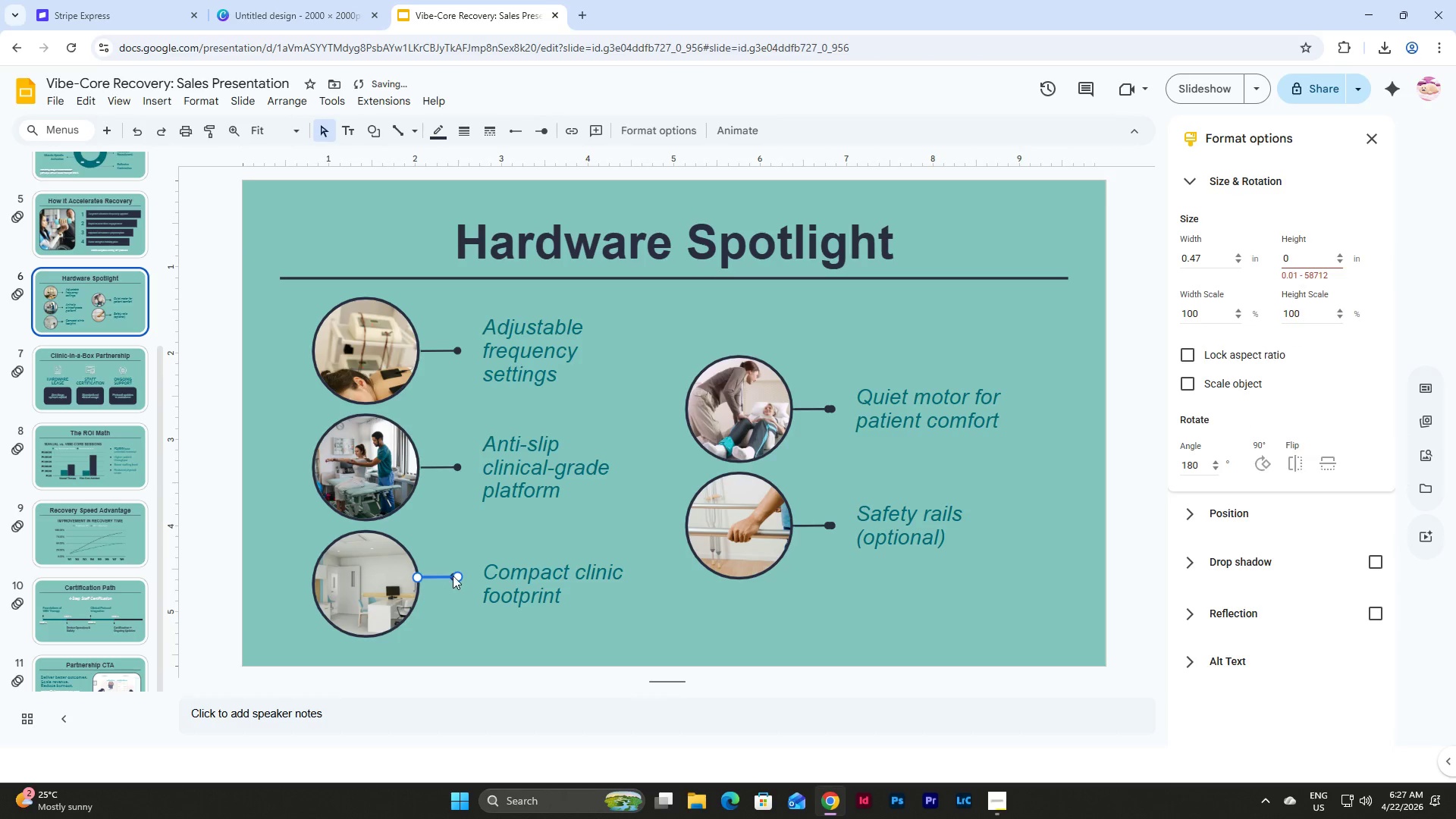 
key(Backspace)
 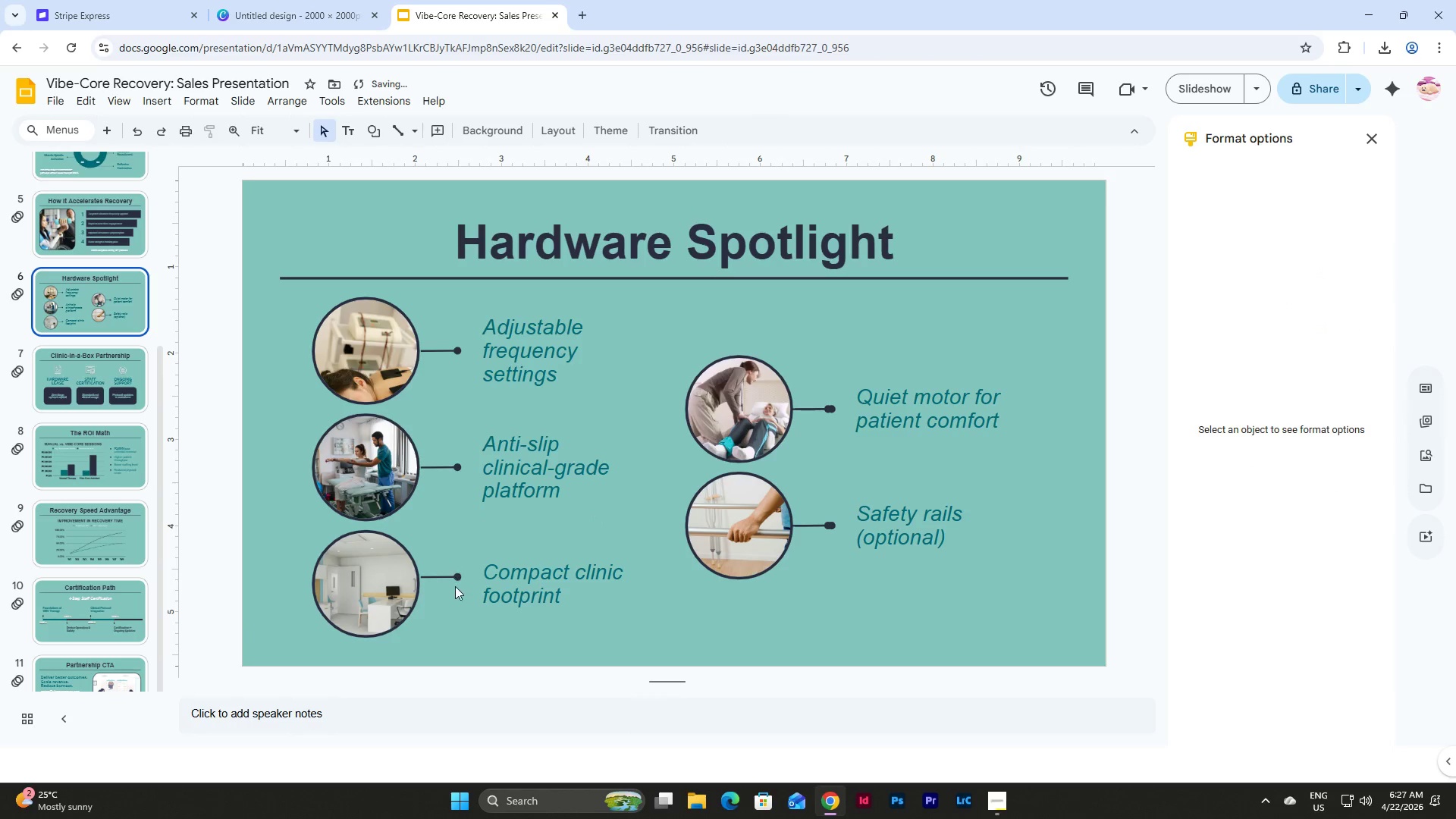 
left_click([455, 579])
 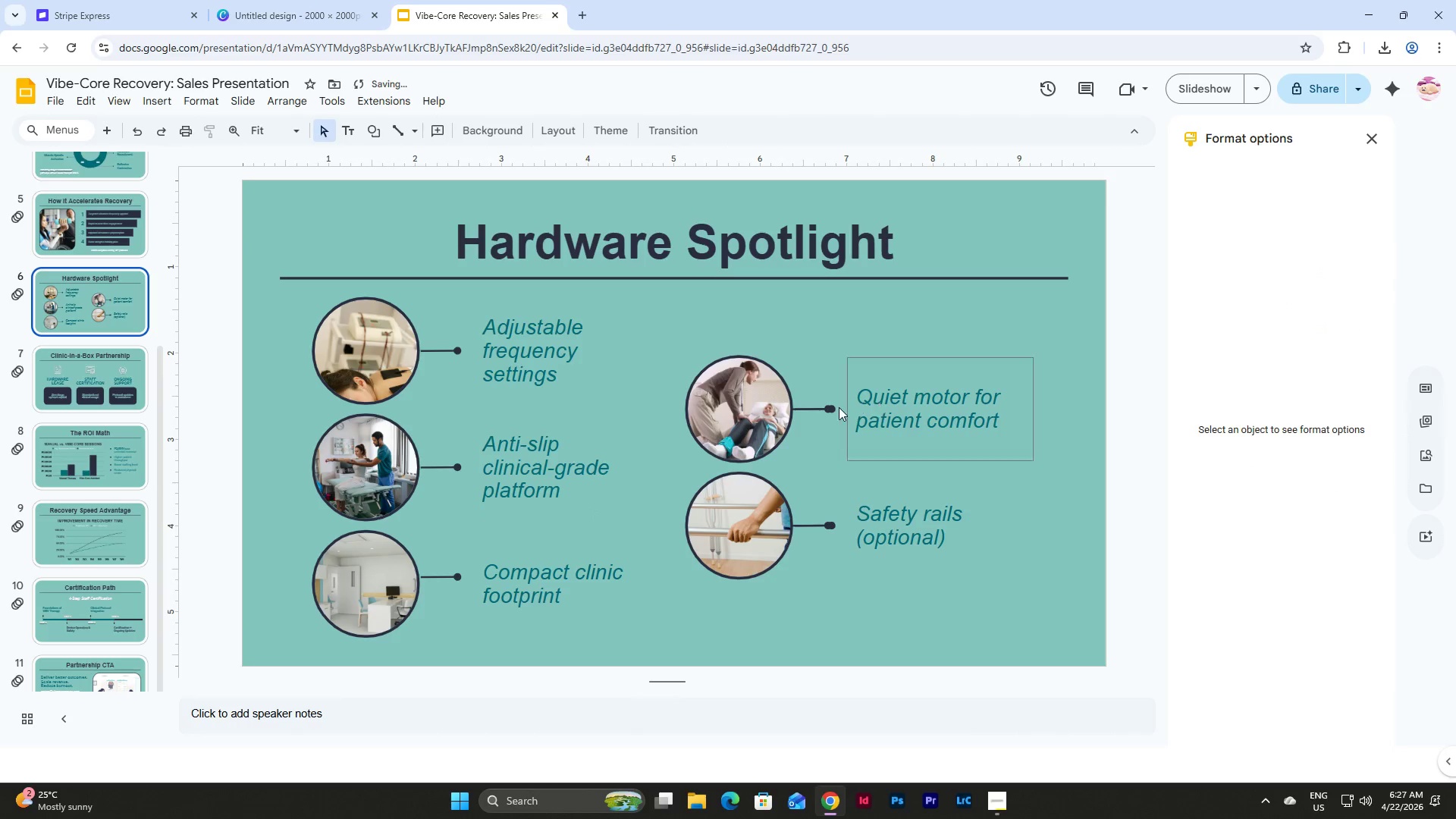 
left_click([830, 410])
 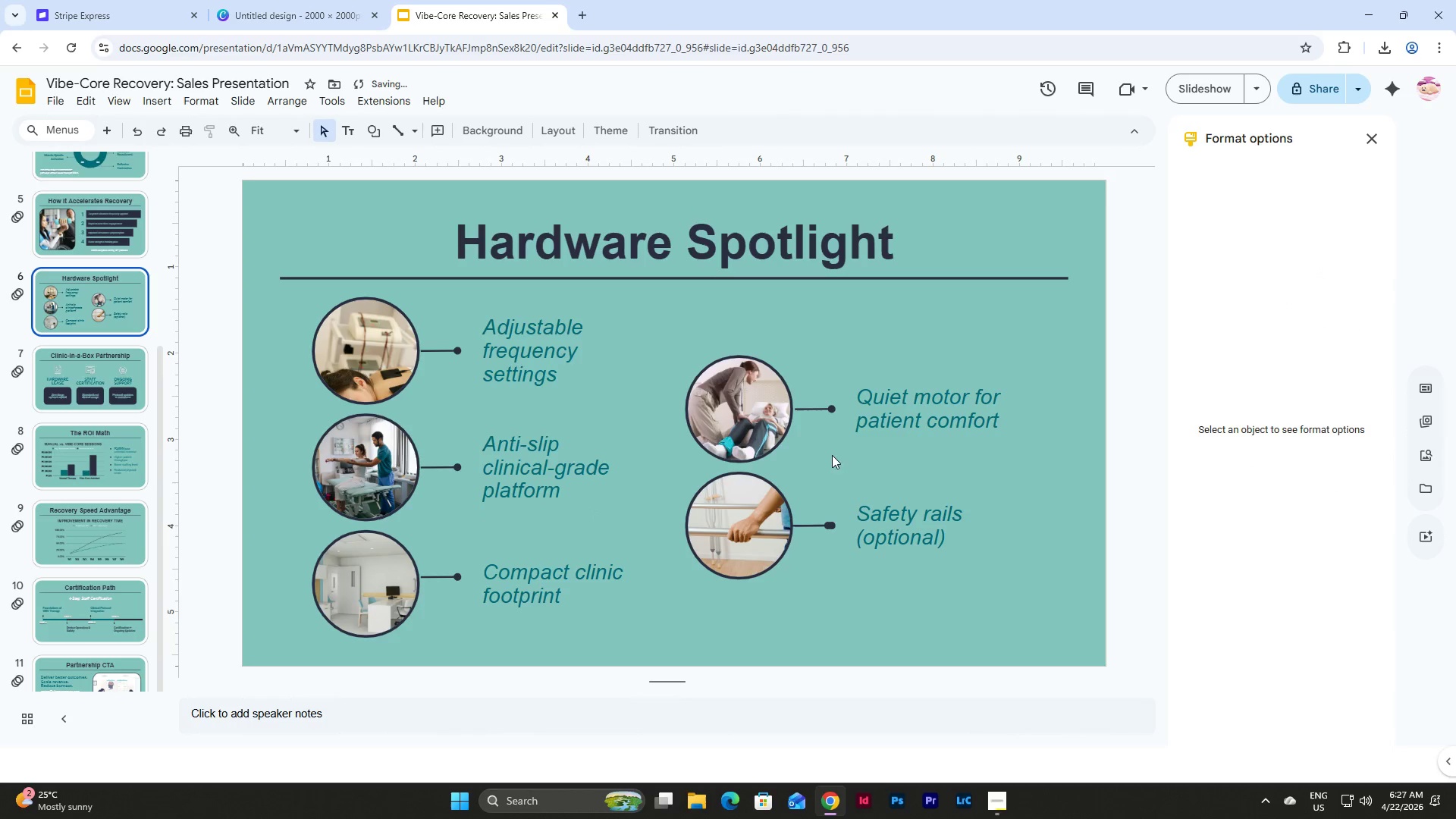 
key(Backspace)
 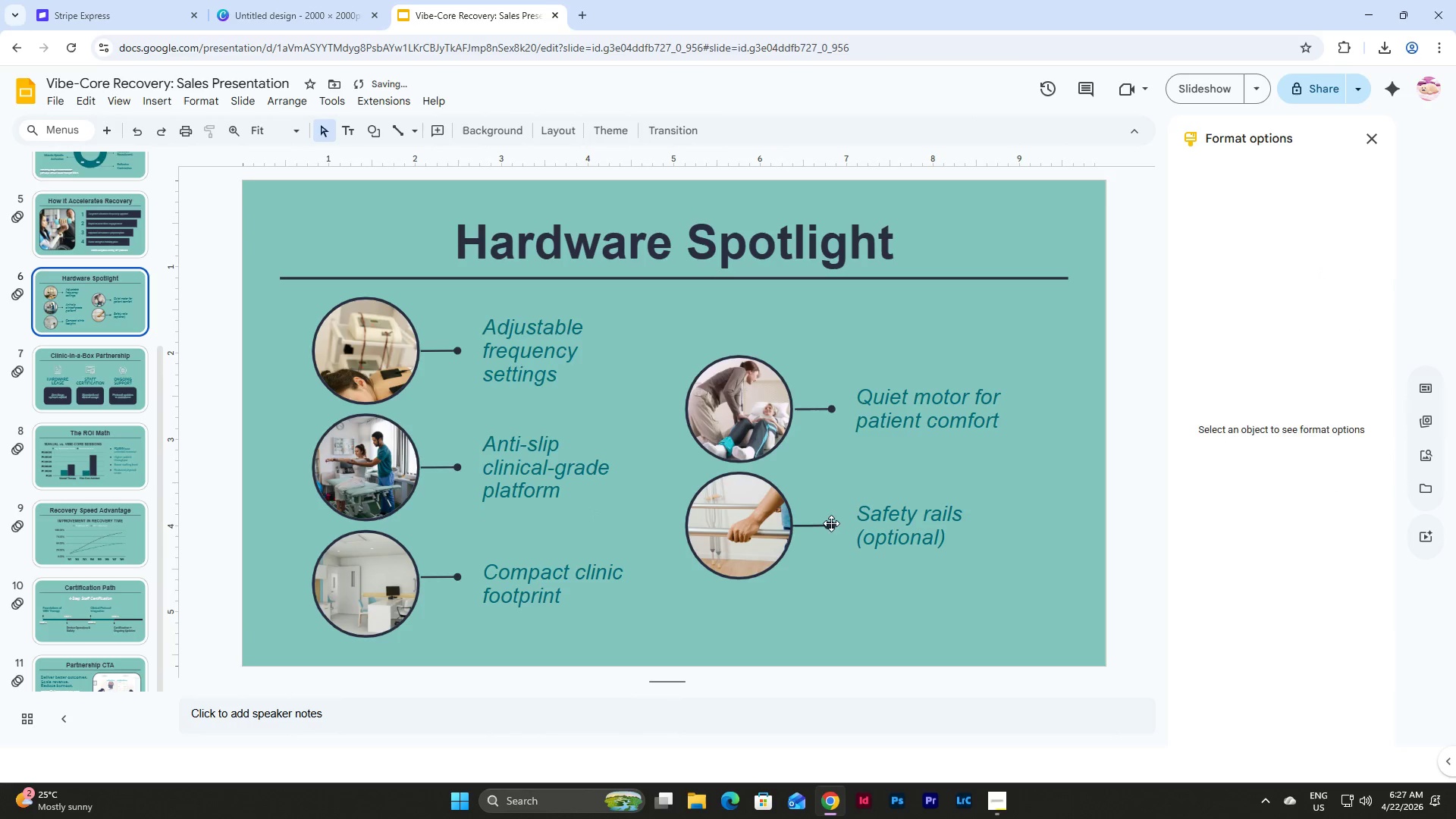 
left_click([830, 523])
 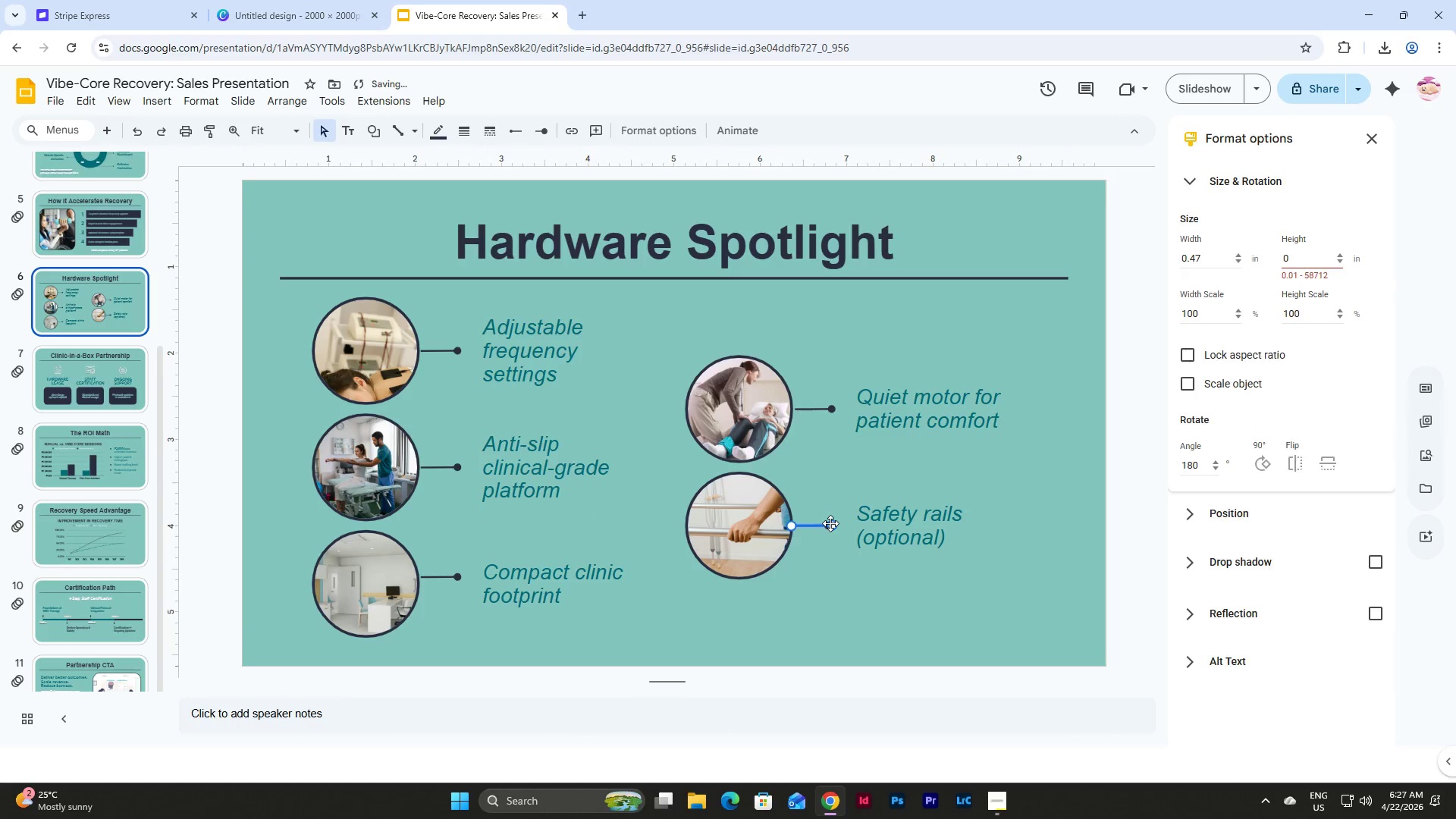 
key(Backspace)
 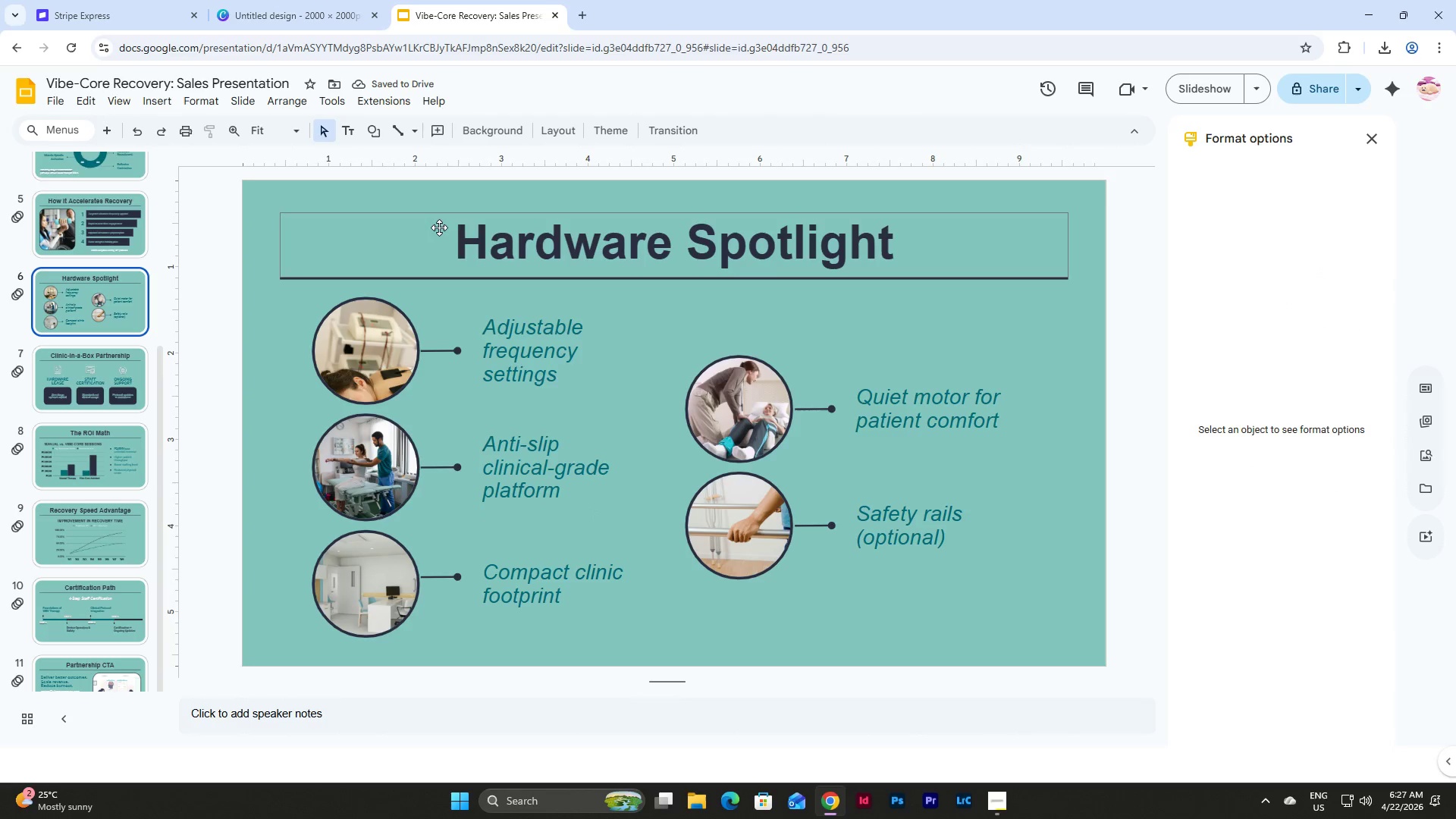 
left_click([548, 127])
 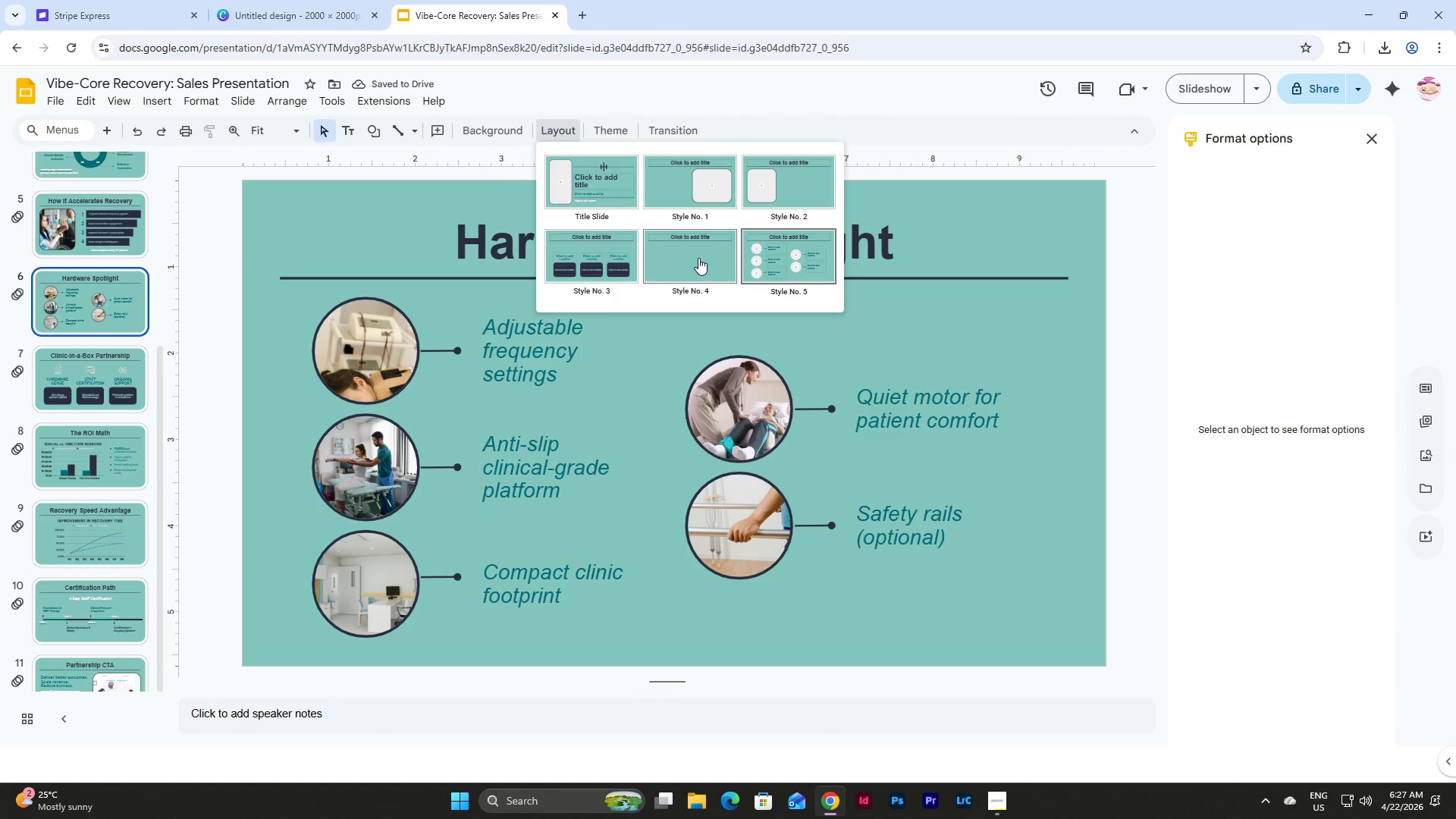 
left_click([698, 257])
 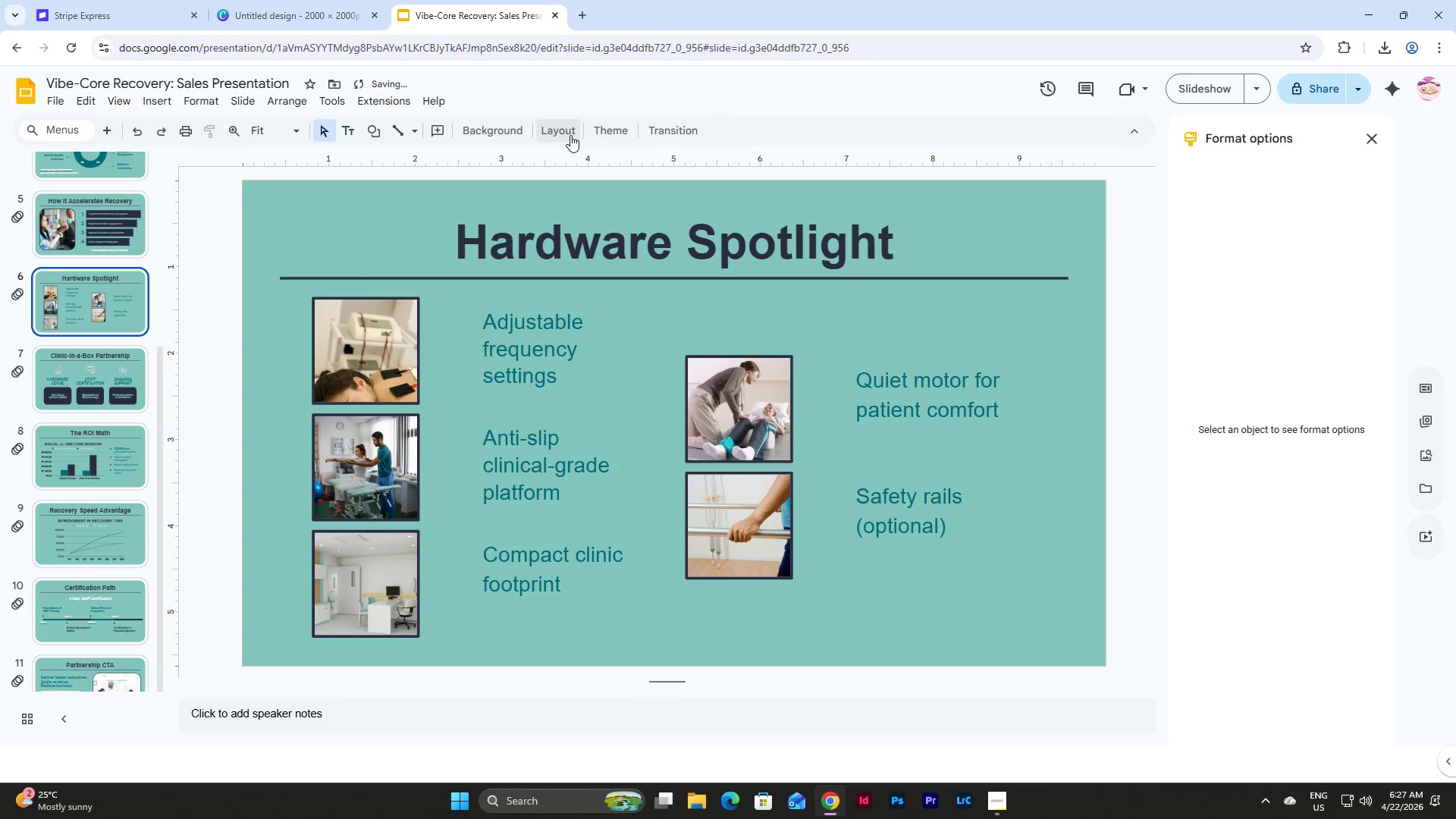 
left_click([553, 133])
 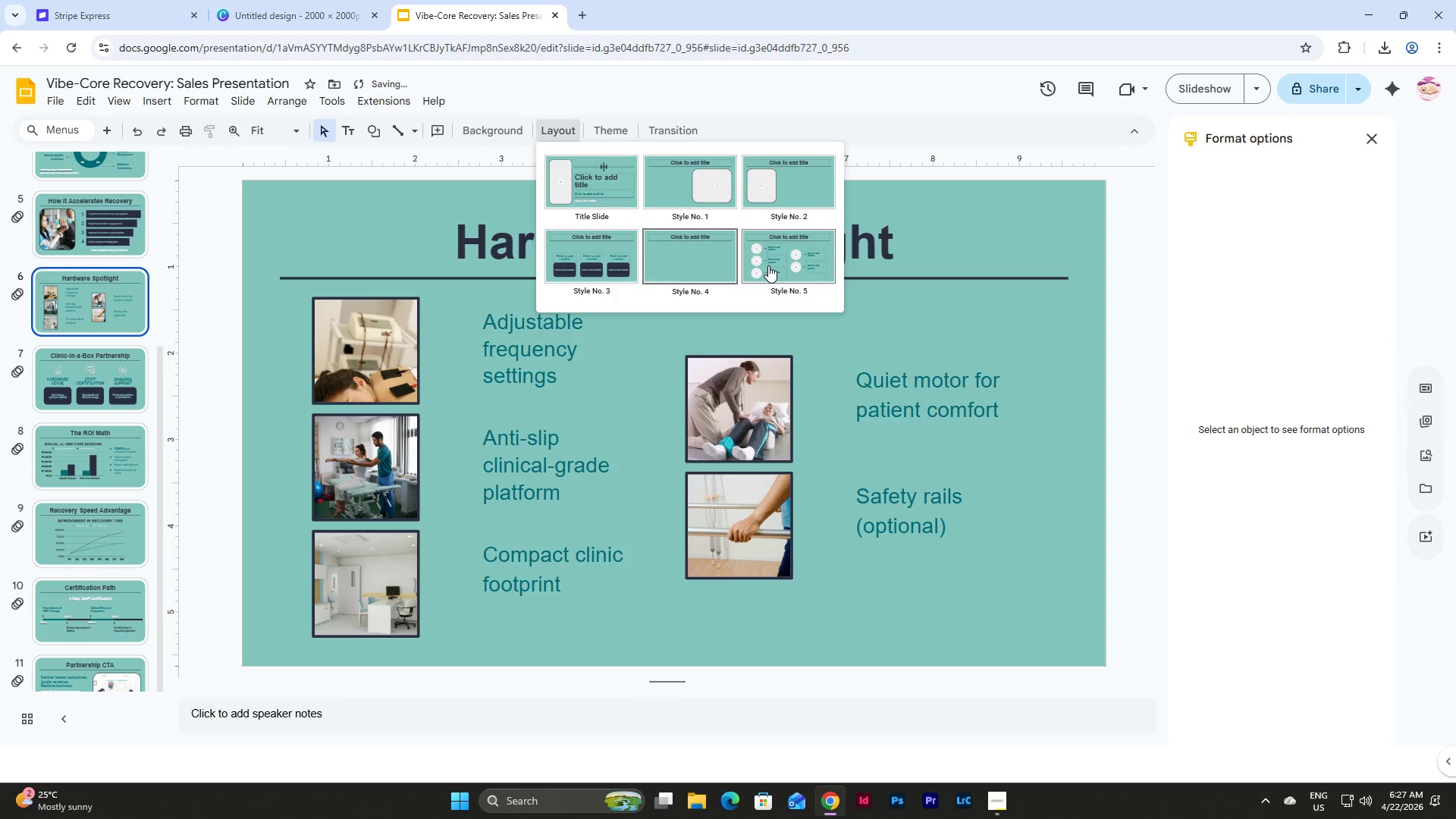 
left_click([769, 265])
 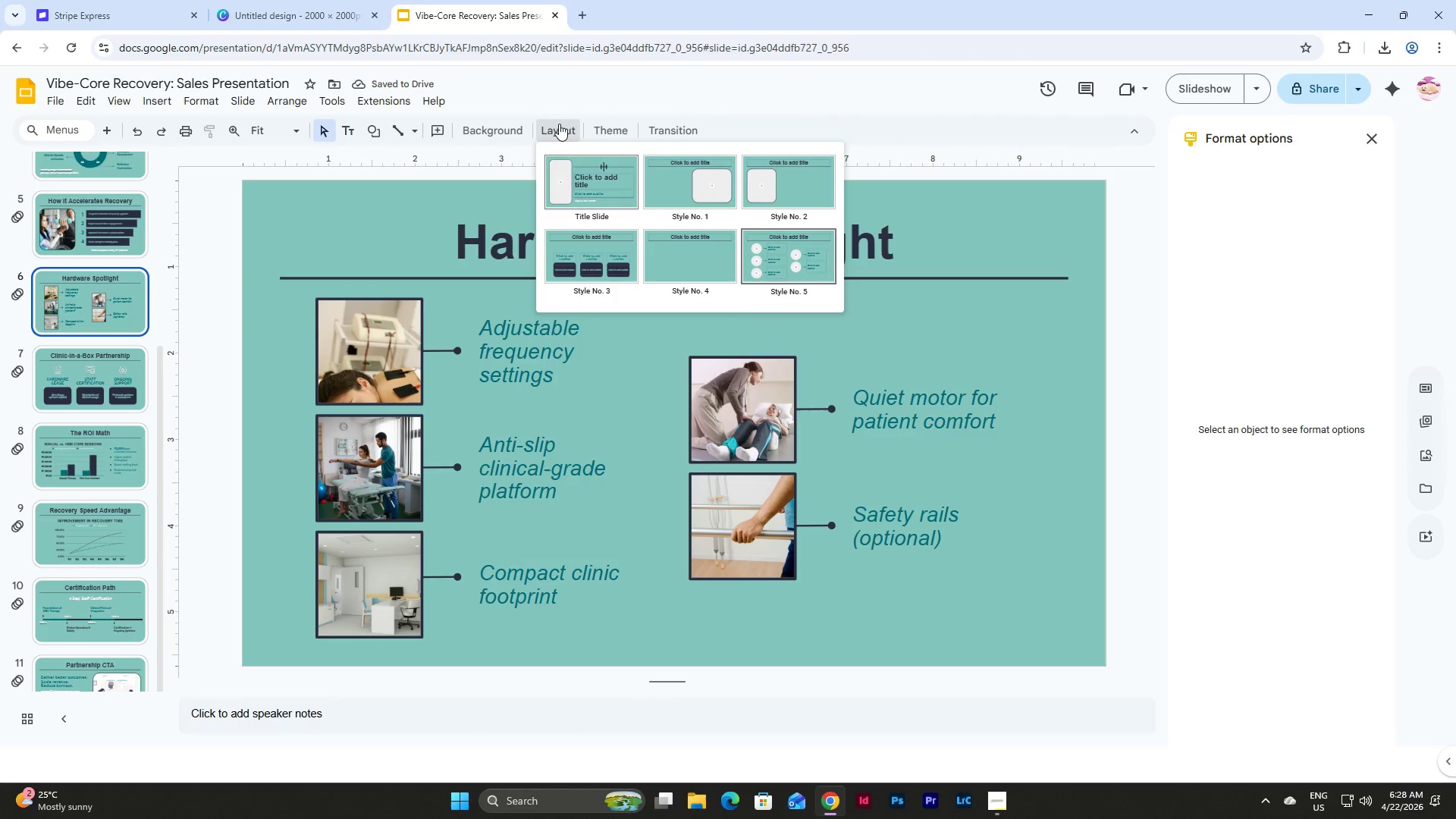 
left_click([787, 244])
 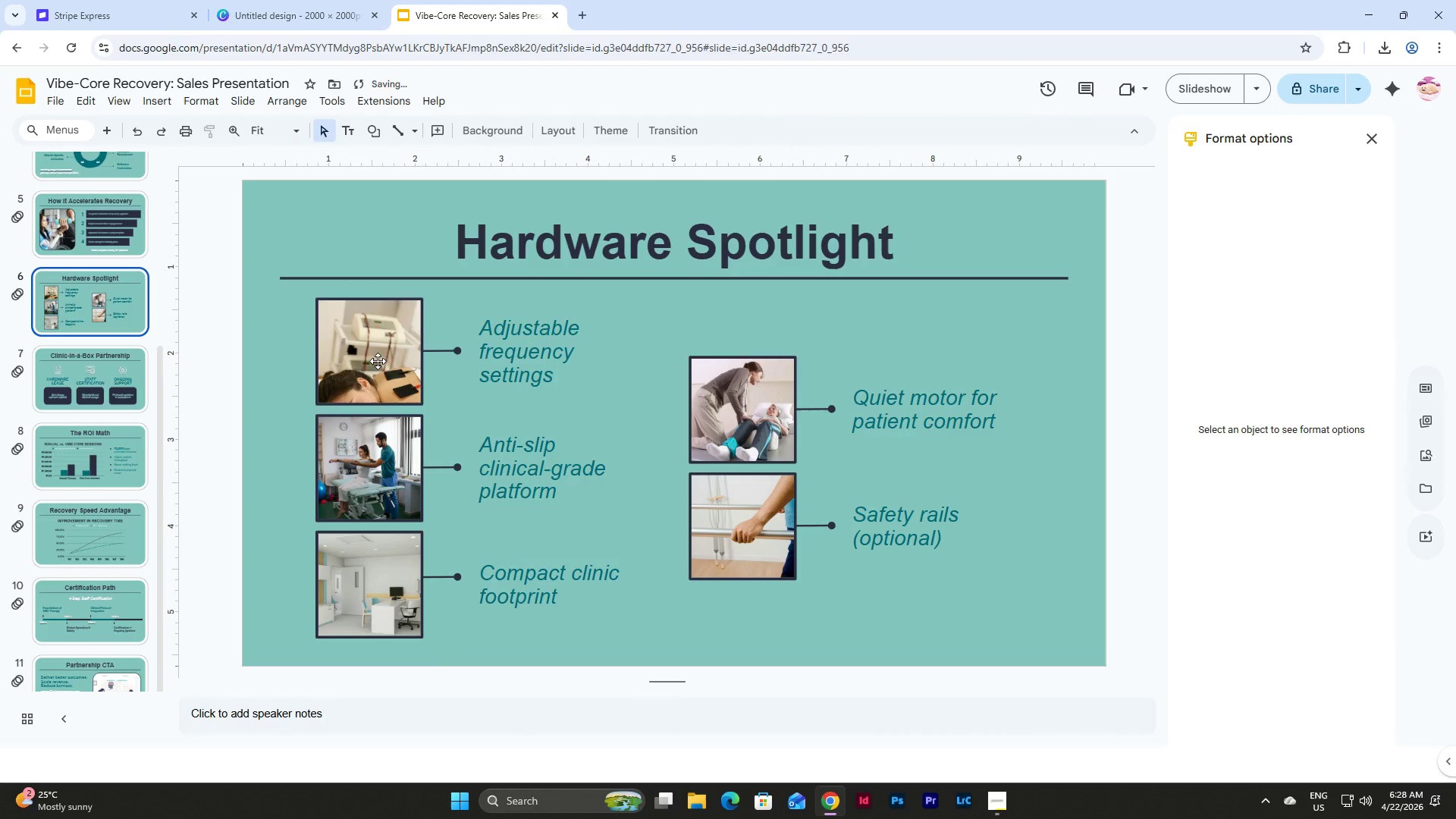 
left_click([381, 347])
 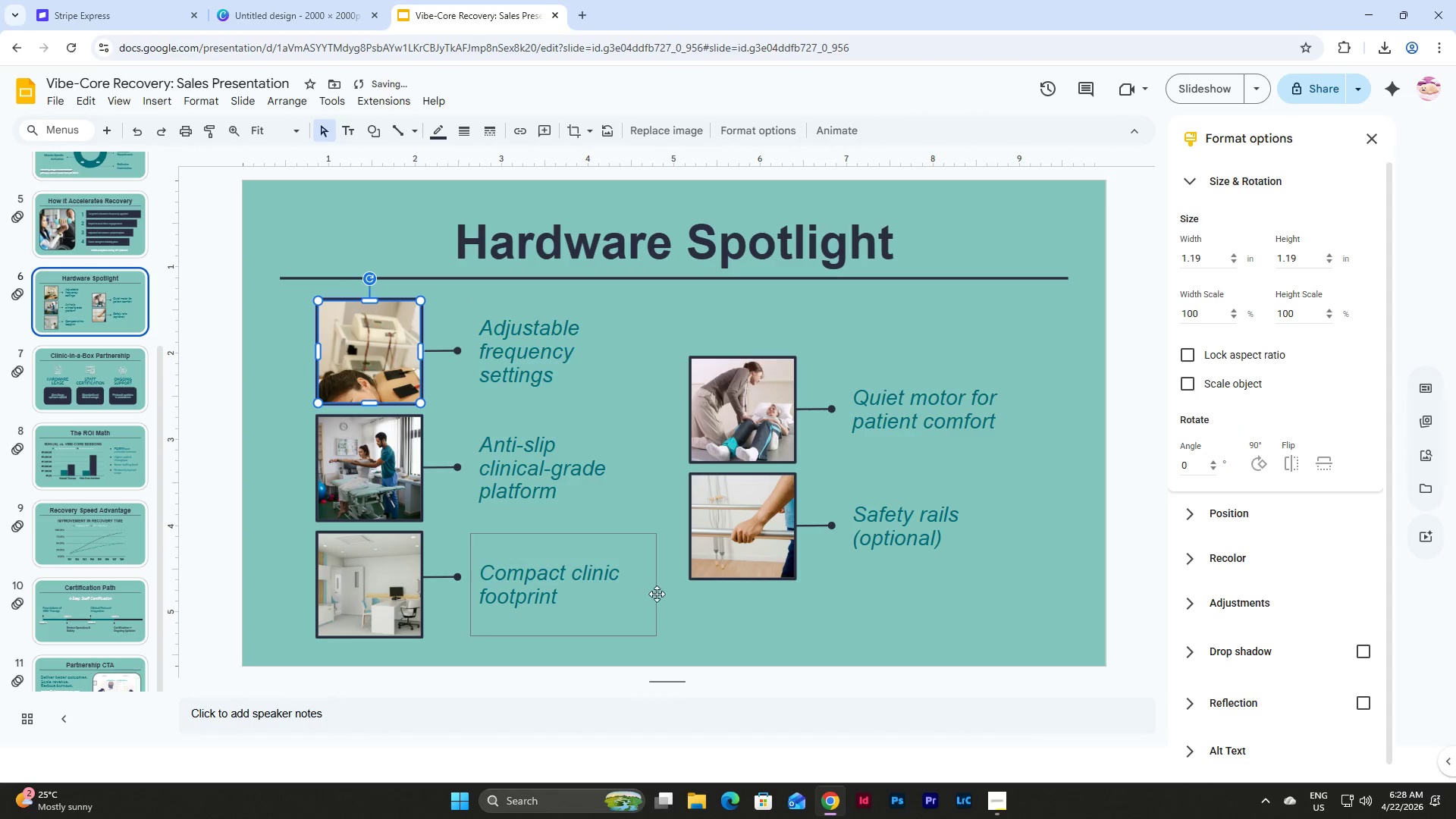 
left_click([720, 632])
 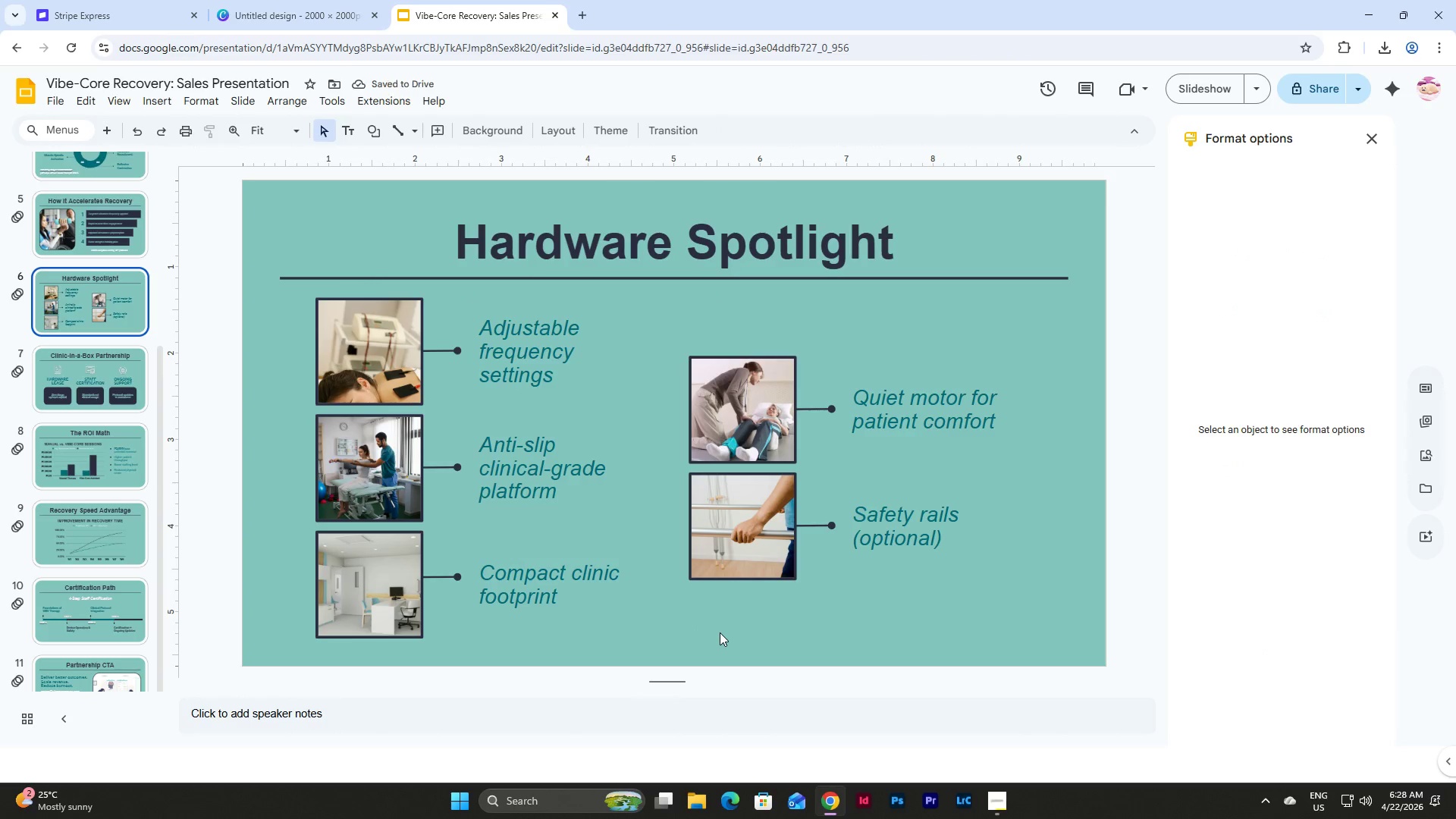 
key(Control+Z)
 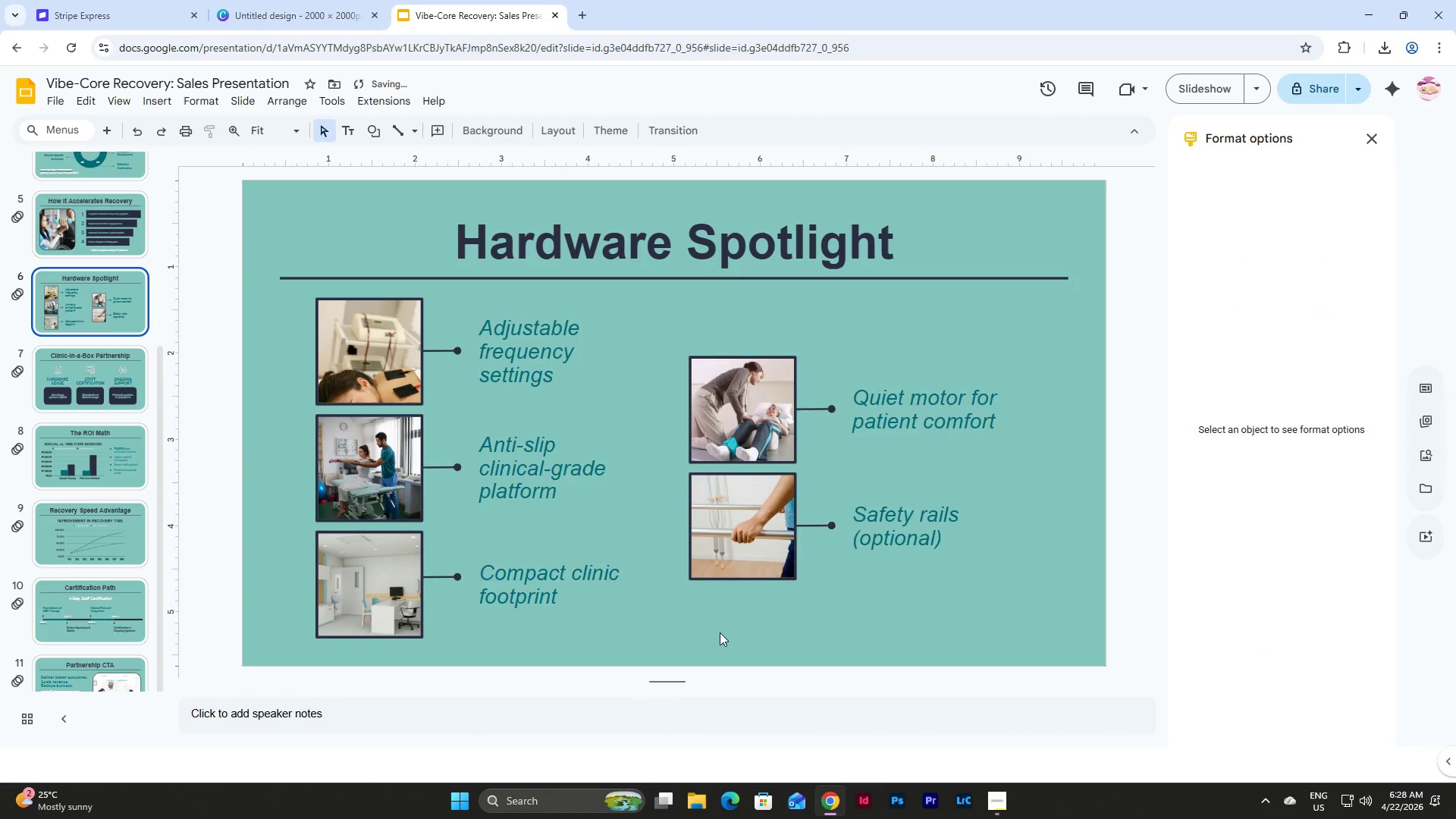 
key(Control+Z)
 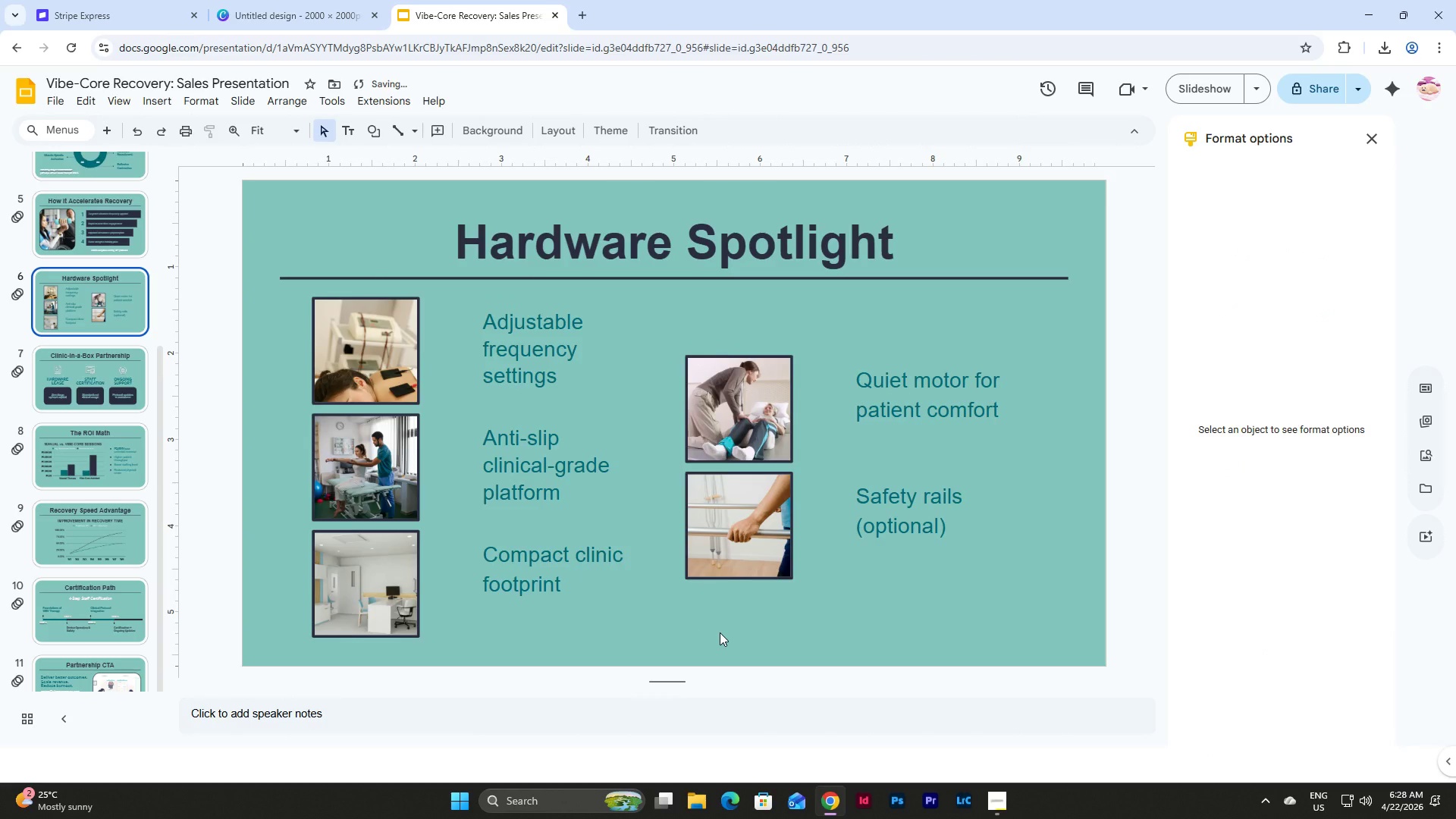 
key(Control+Z)
 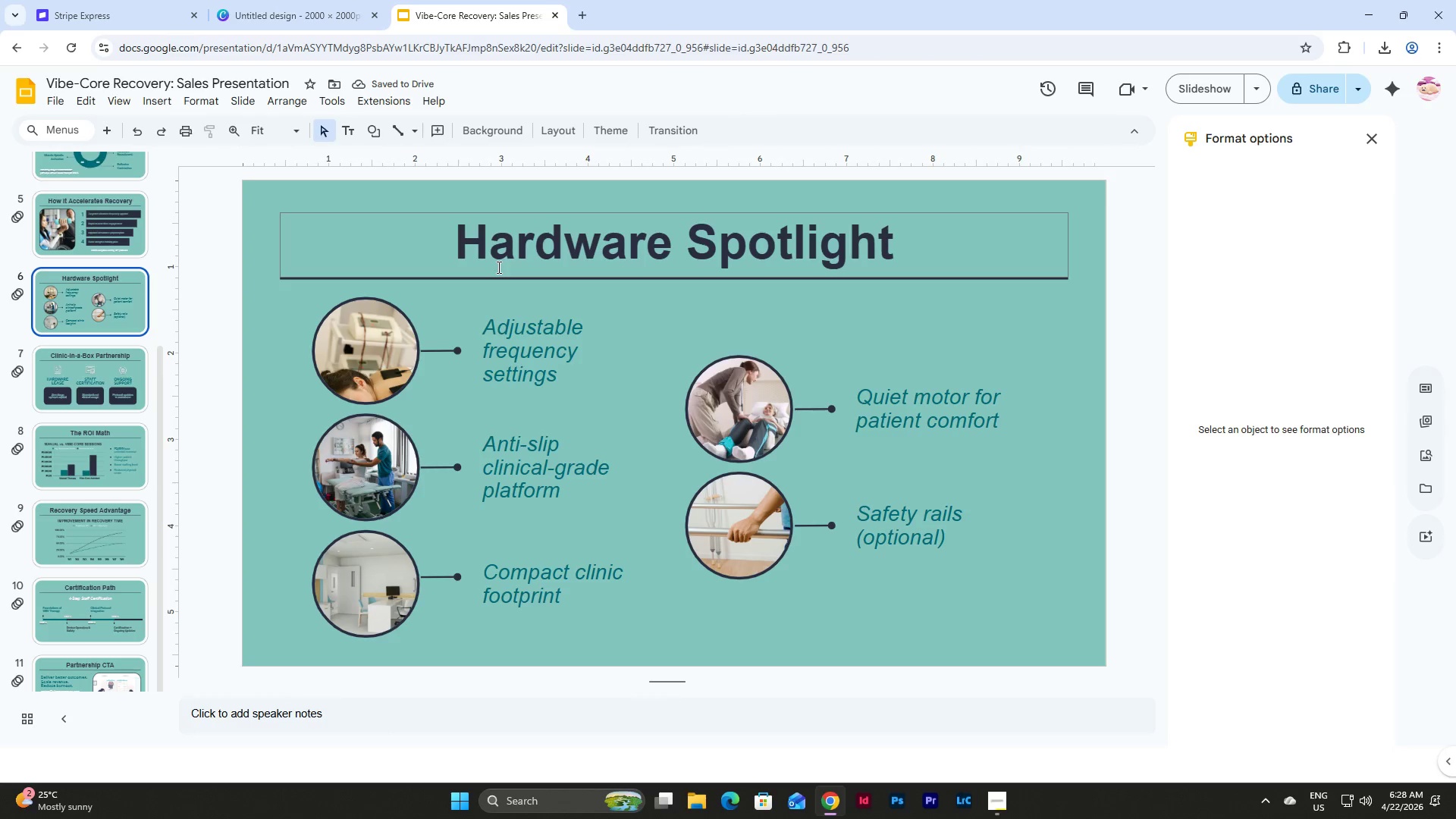 
scroll: coordinate [109, 468], scroll_direction: down, amount: 5.0
 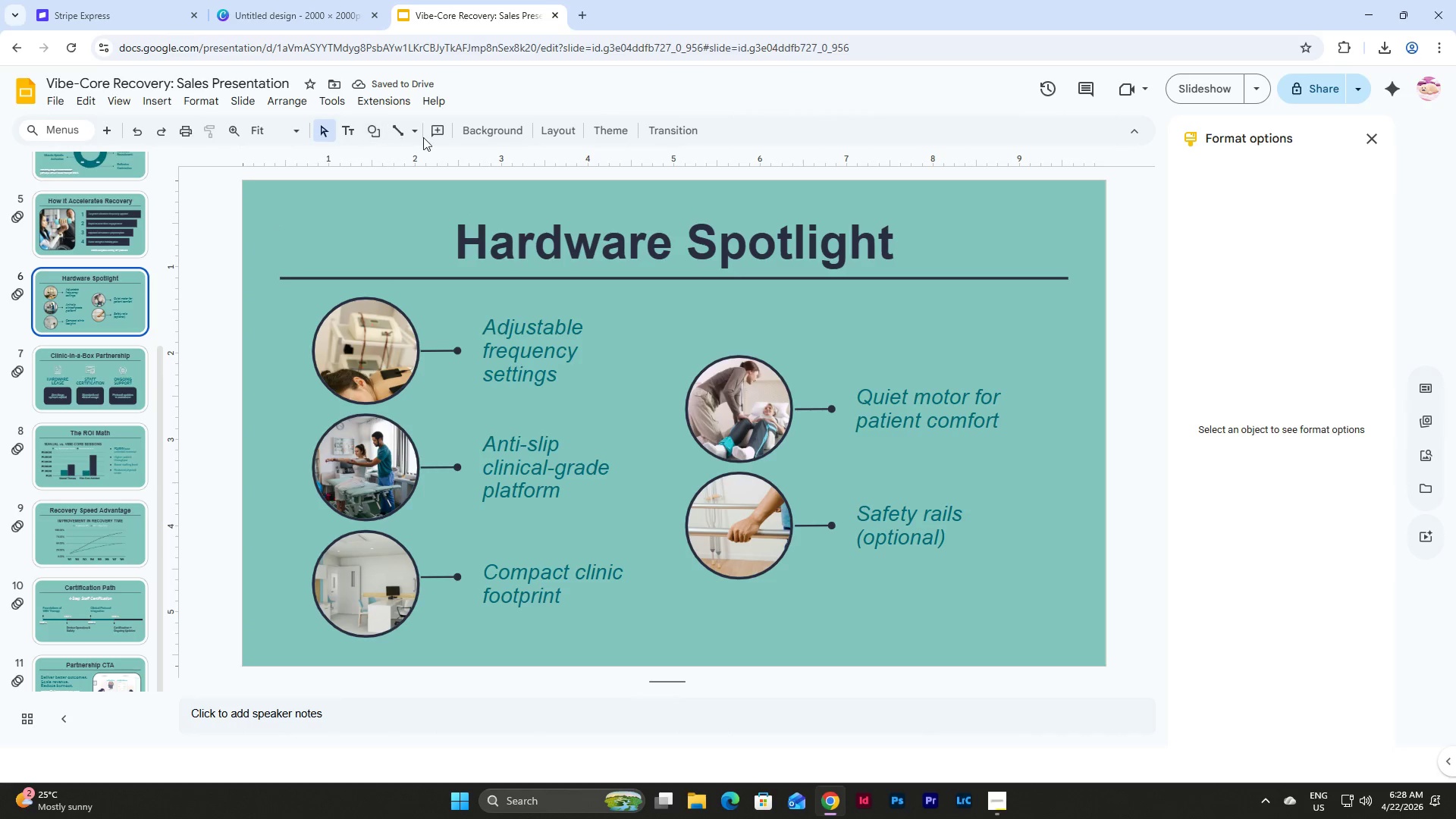 
left_click([196, 96])
 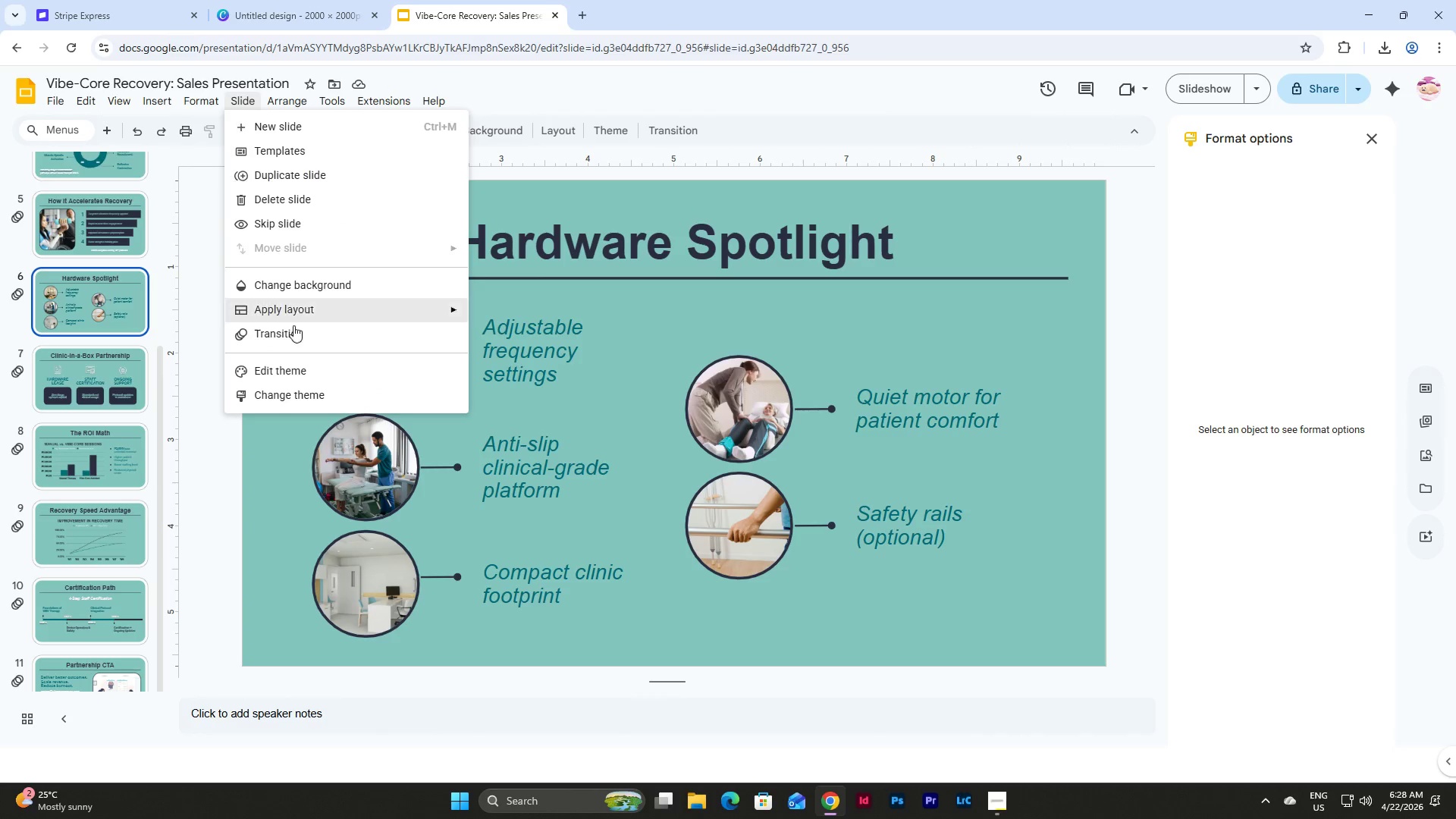 
left_click([291, 365])
 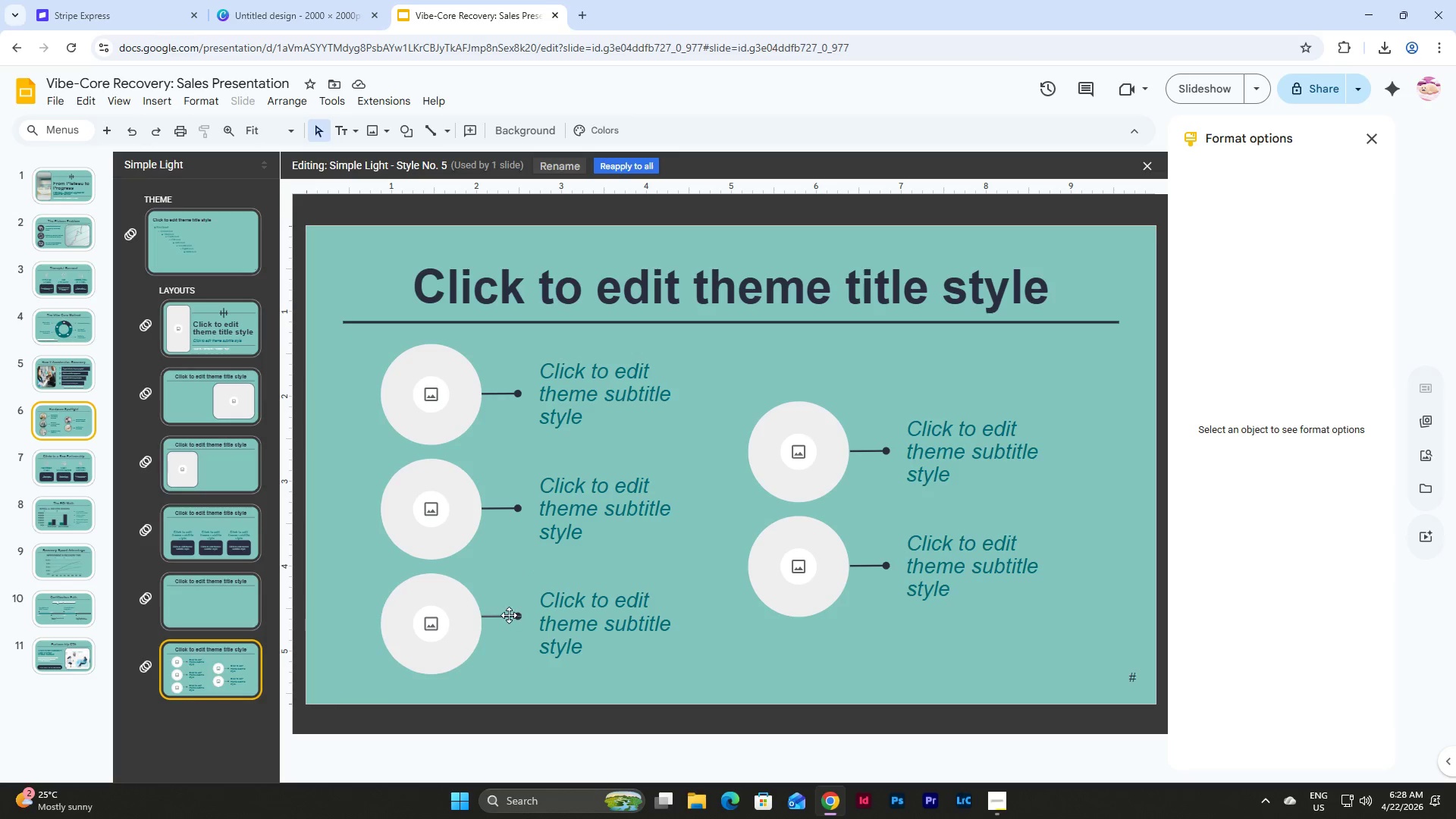 
left_click([508, 616])
 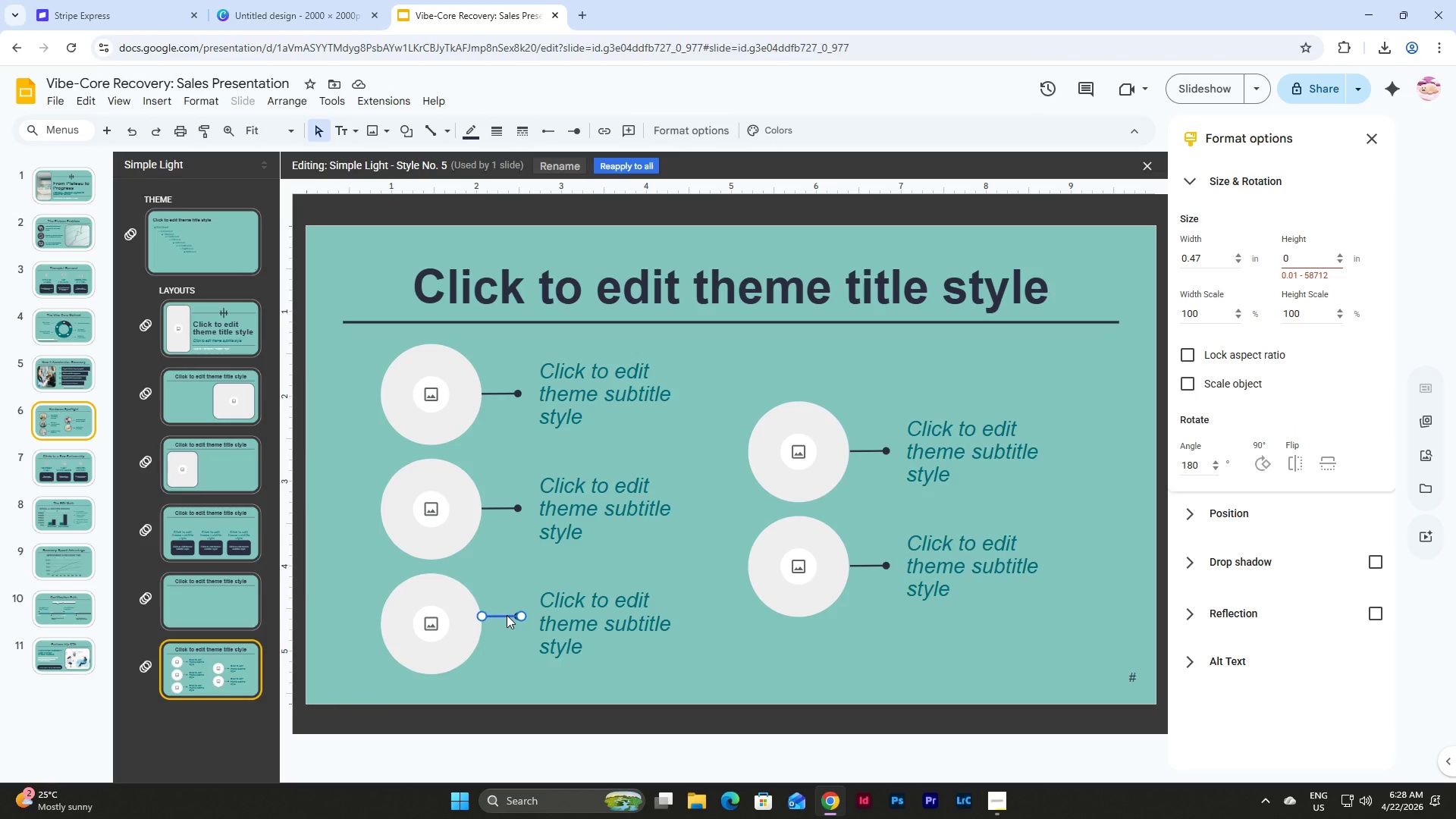 
left_click_drag(start_coordinate=[507, 615], to_coordinate=[507, 626])
 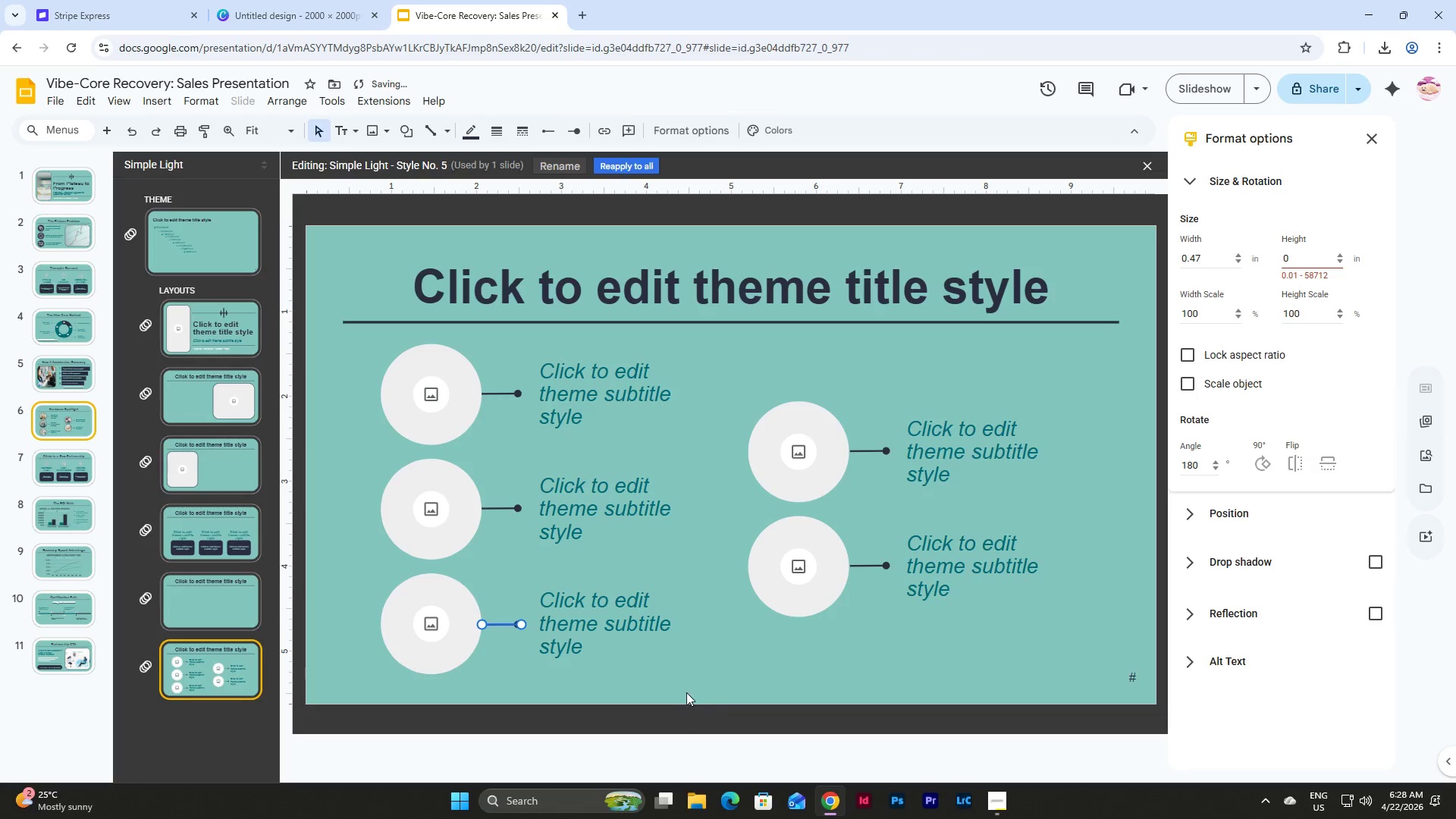 
left_click([680, 676])
 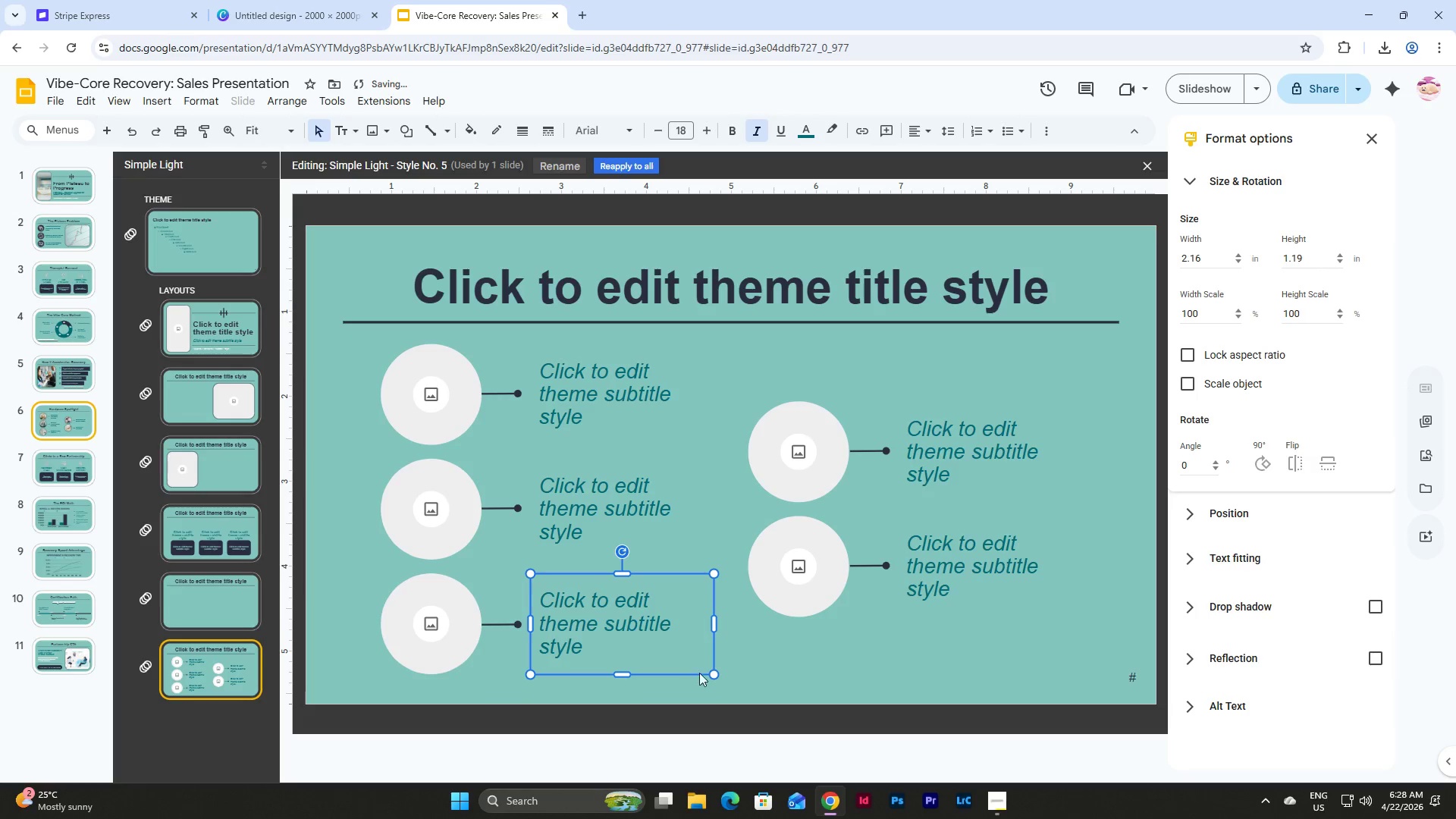 
left_click([789, 664])
 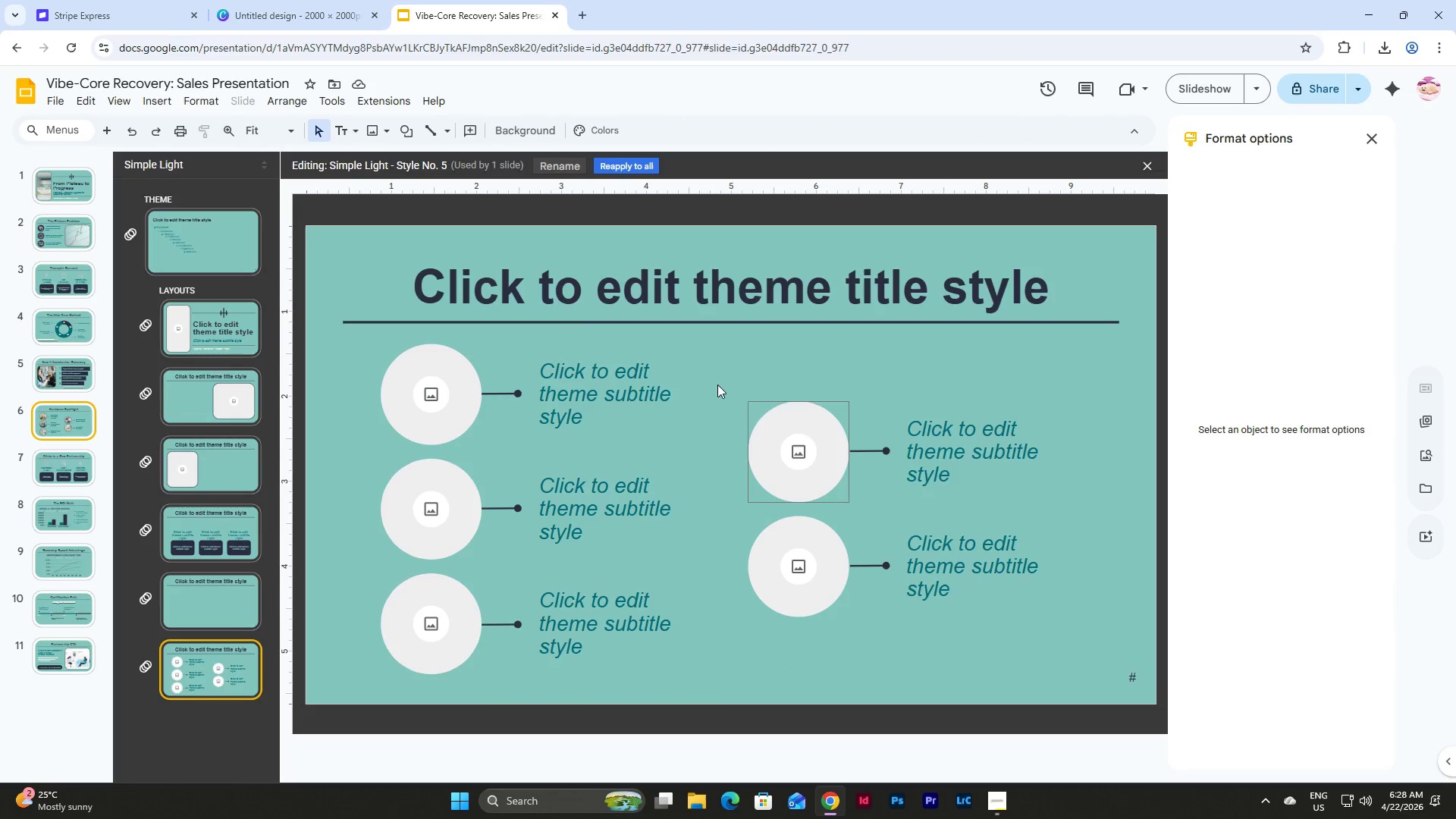 
scroll: coordinate [206, 573], scroll_direction: down, amount: 4.0
 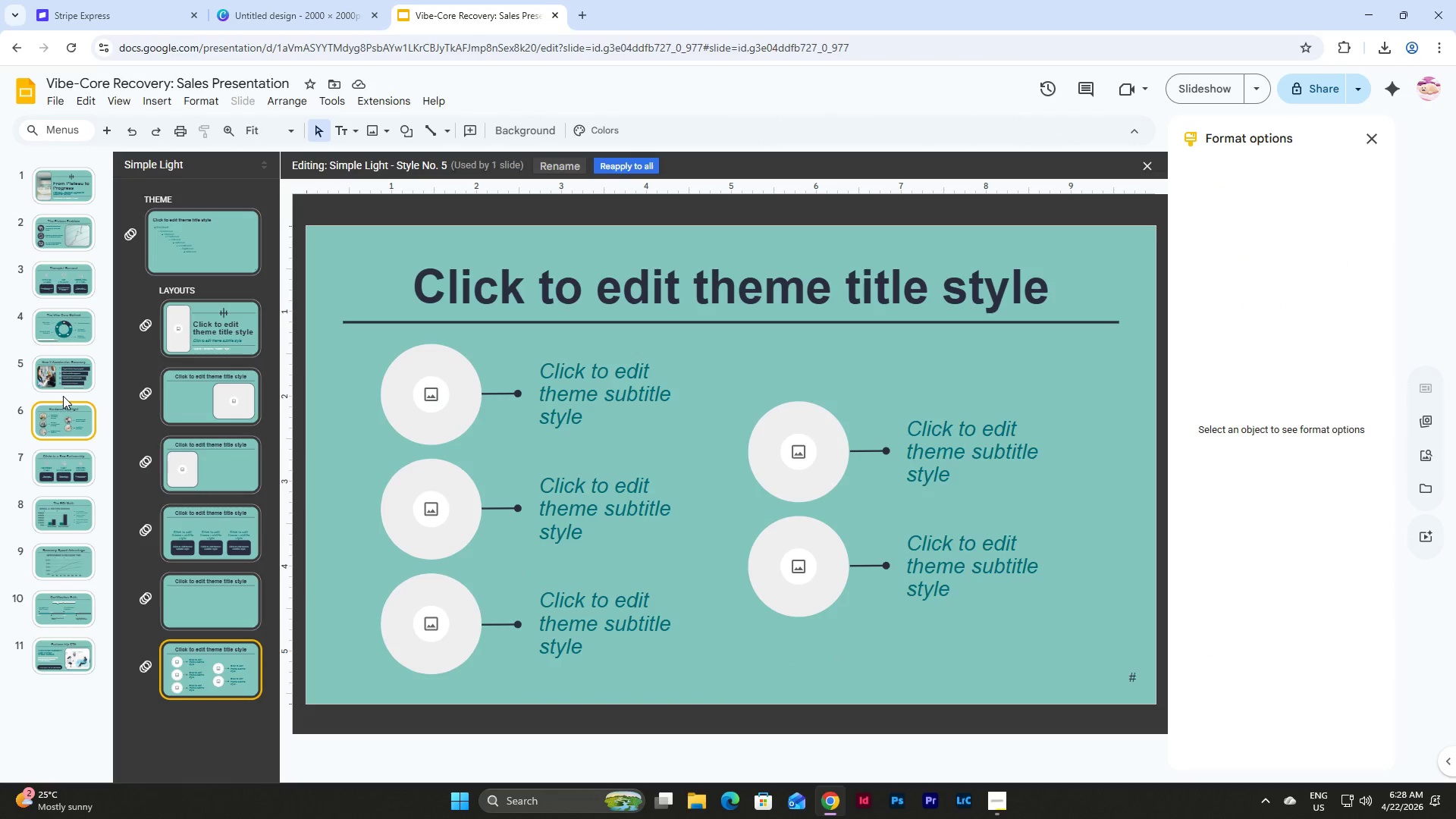 
left_click([64, 388])
 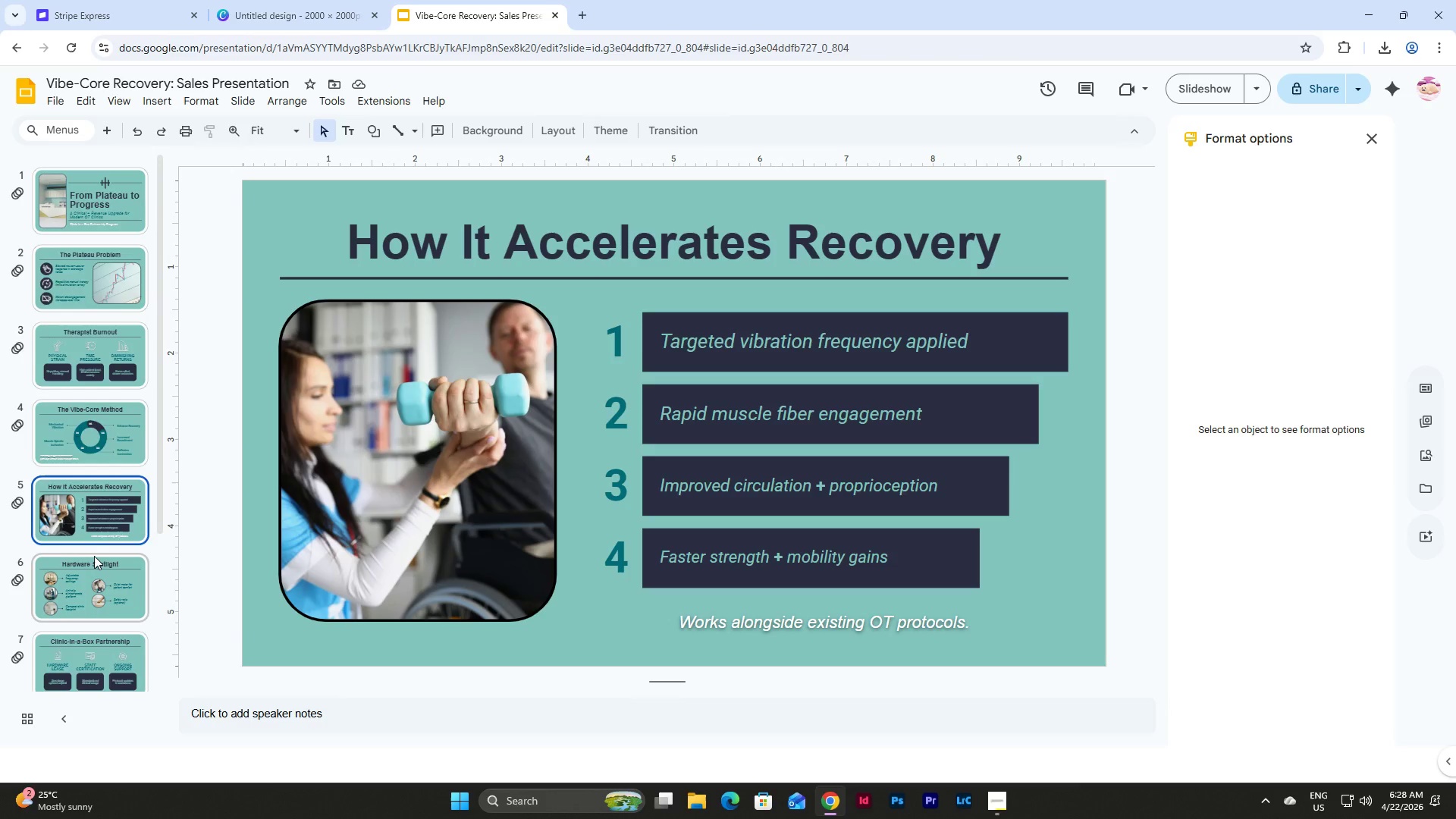 
scroll: coordinate [94, 556], scroll_direction: down, amount: 4.0
 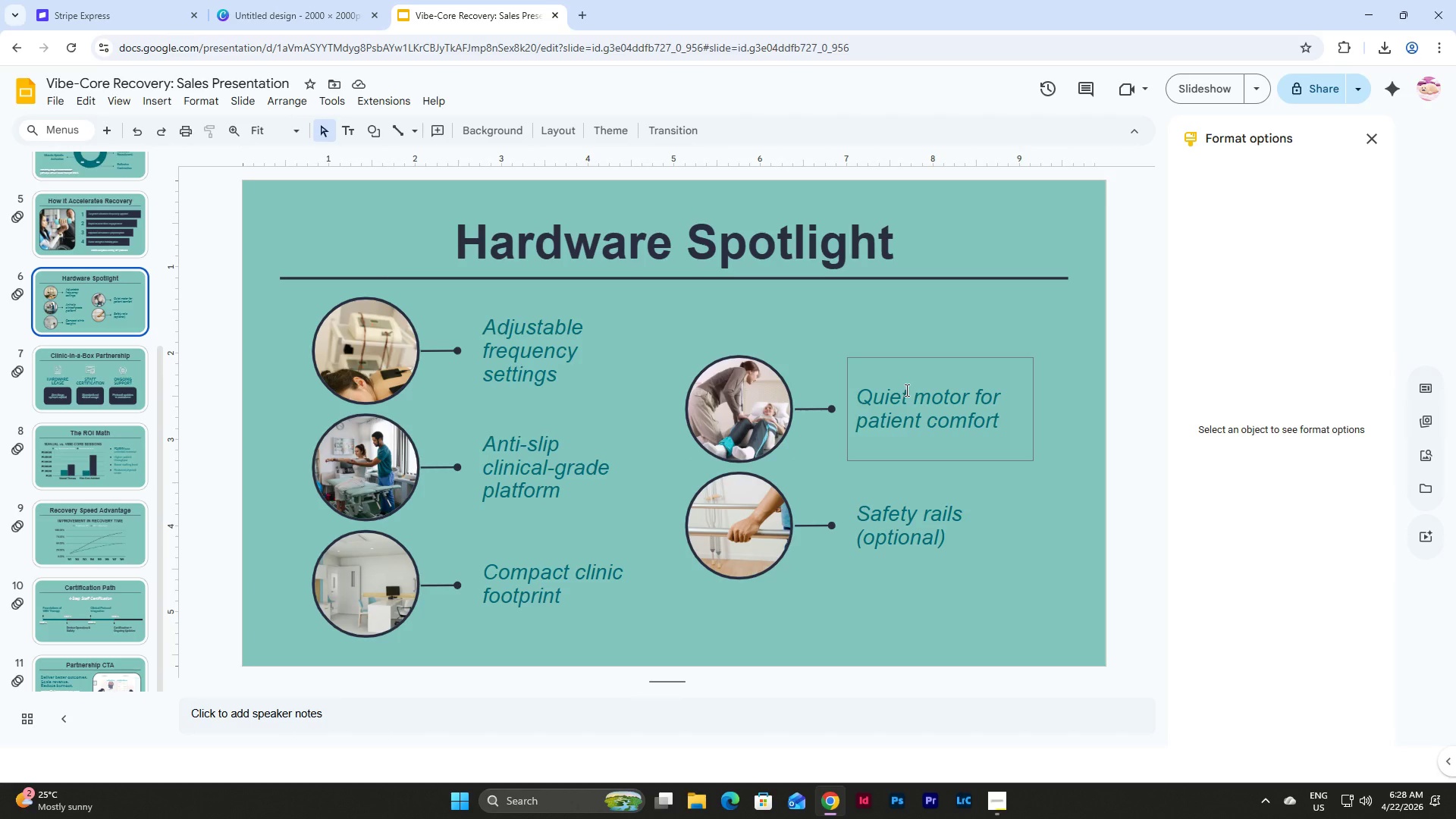 
left_click([311, 353])
 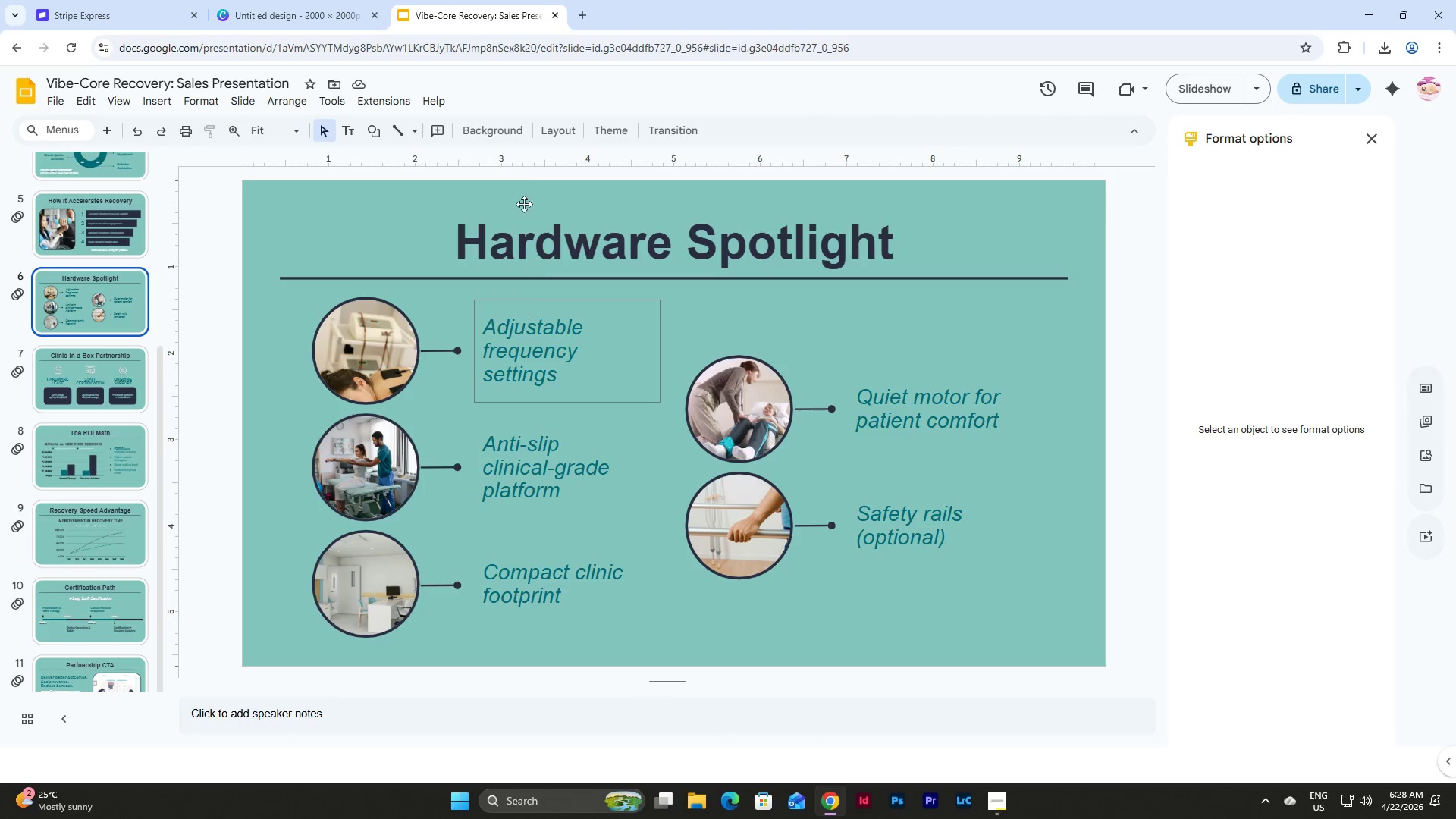 
left_click([543, 128])
 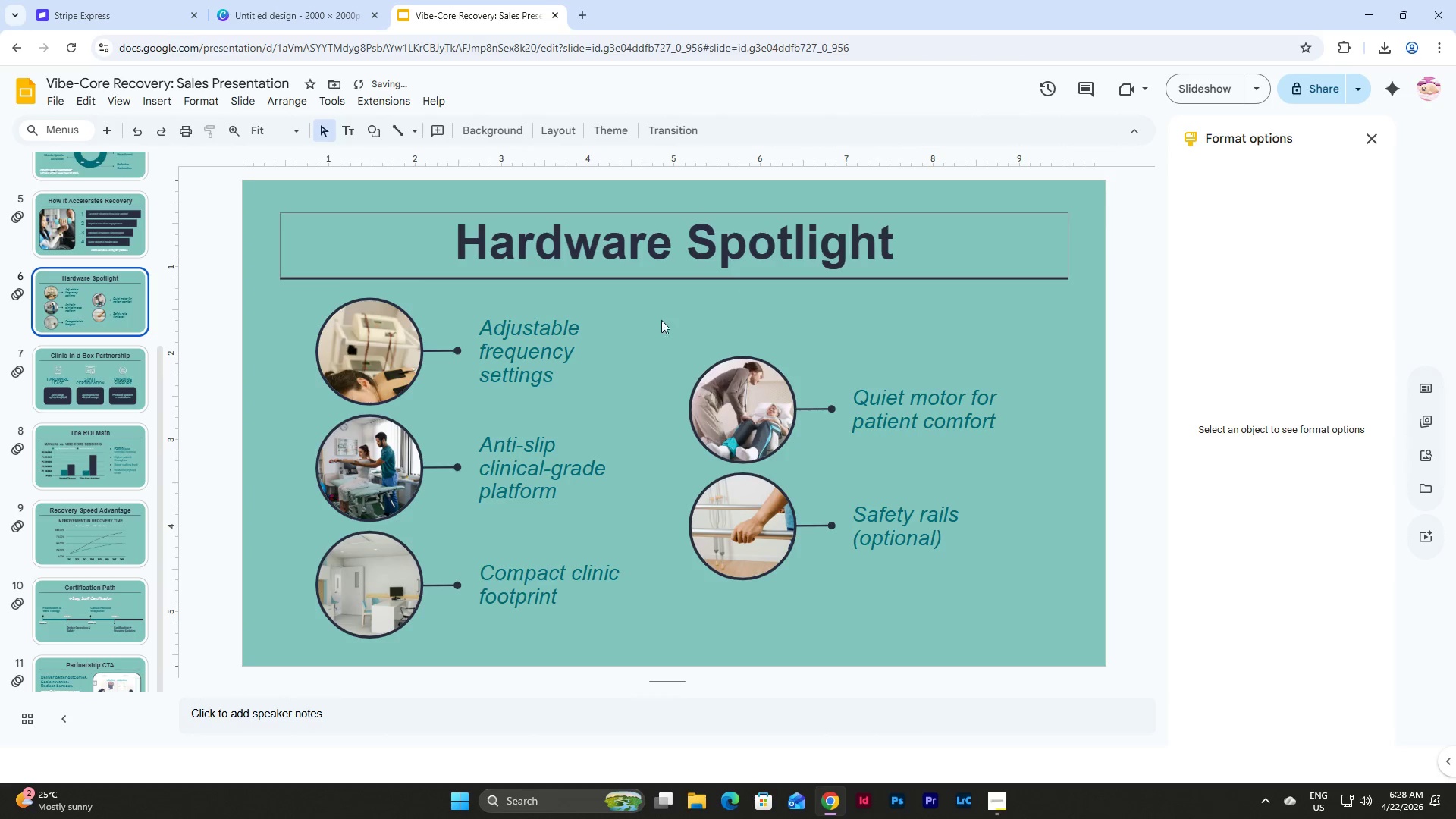 
wait(5.7)
 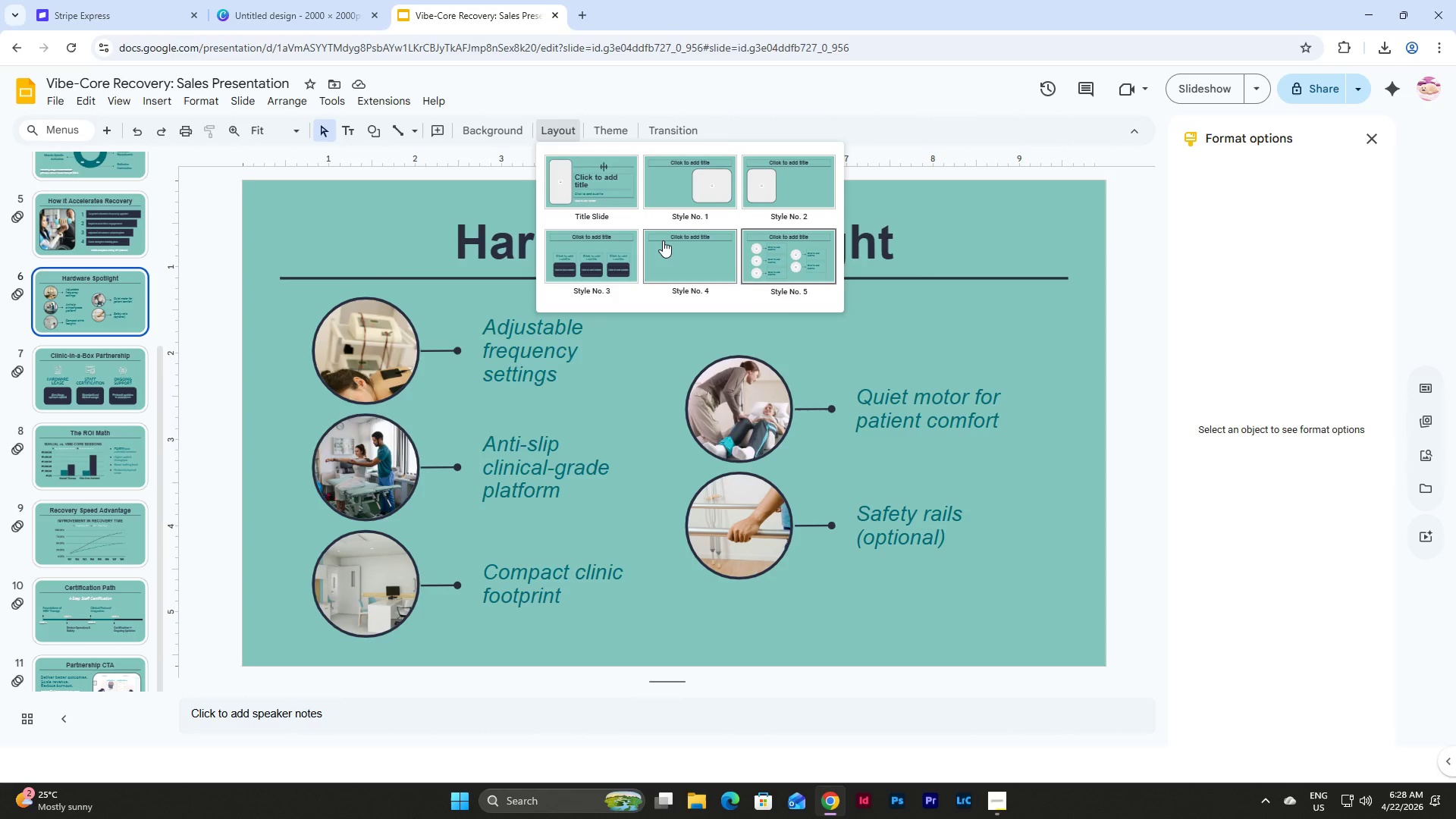 
left_click([982, 604])
 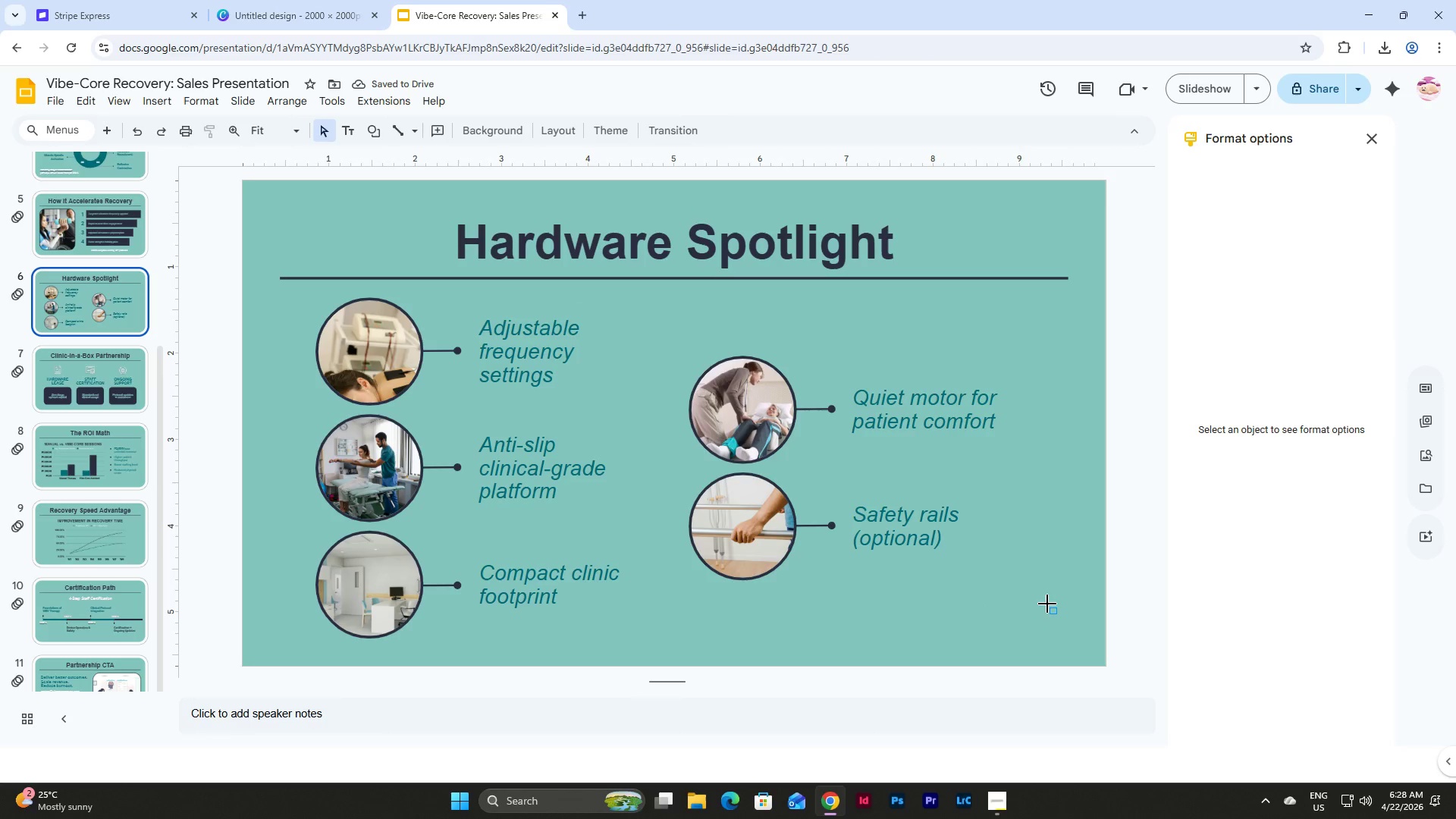 
left_click_drag(start_coordinate=[1056, 613], to_coordinate=[349, 321])
 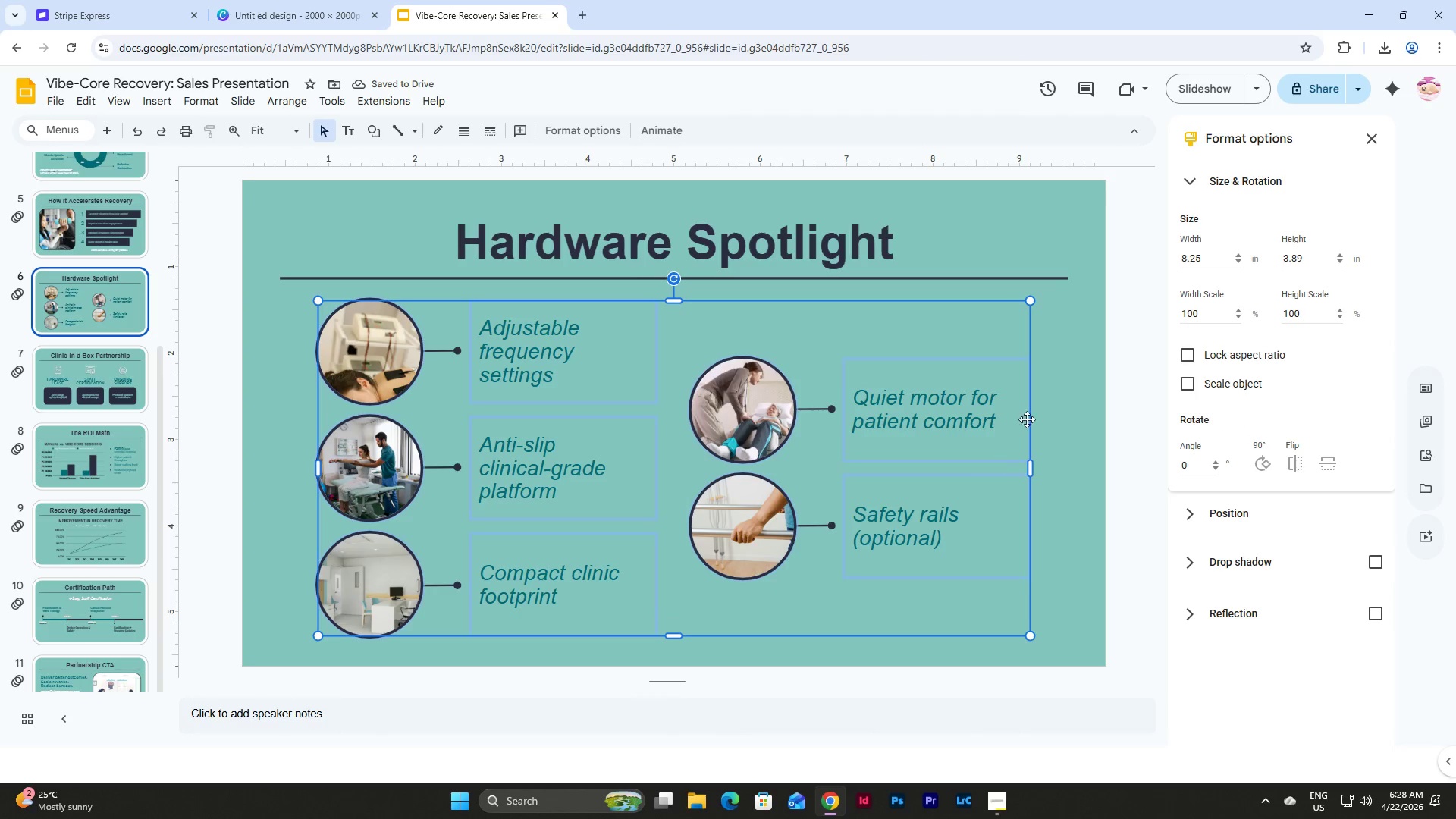 
left_click([1059, 381])
 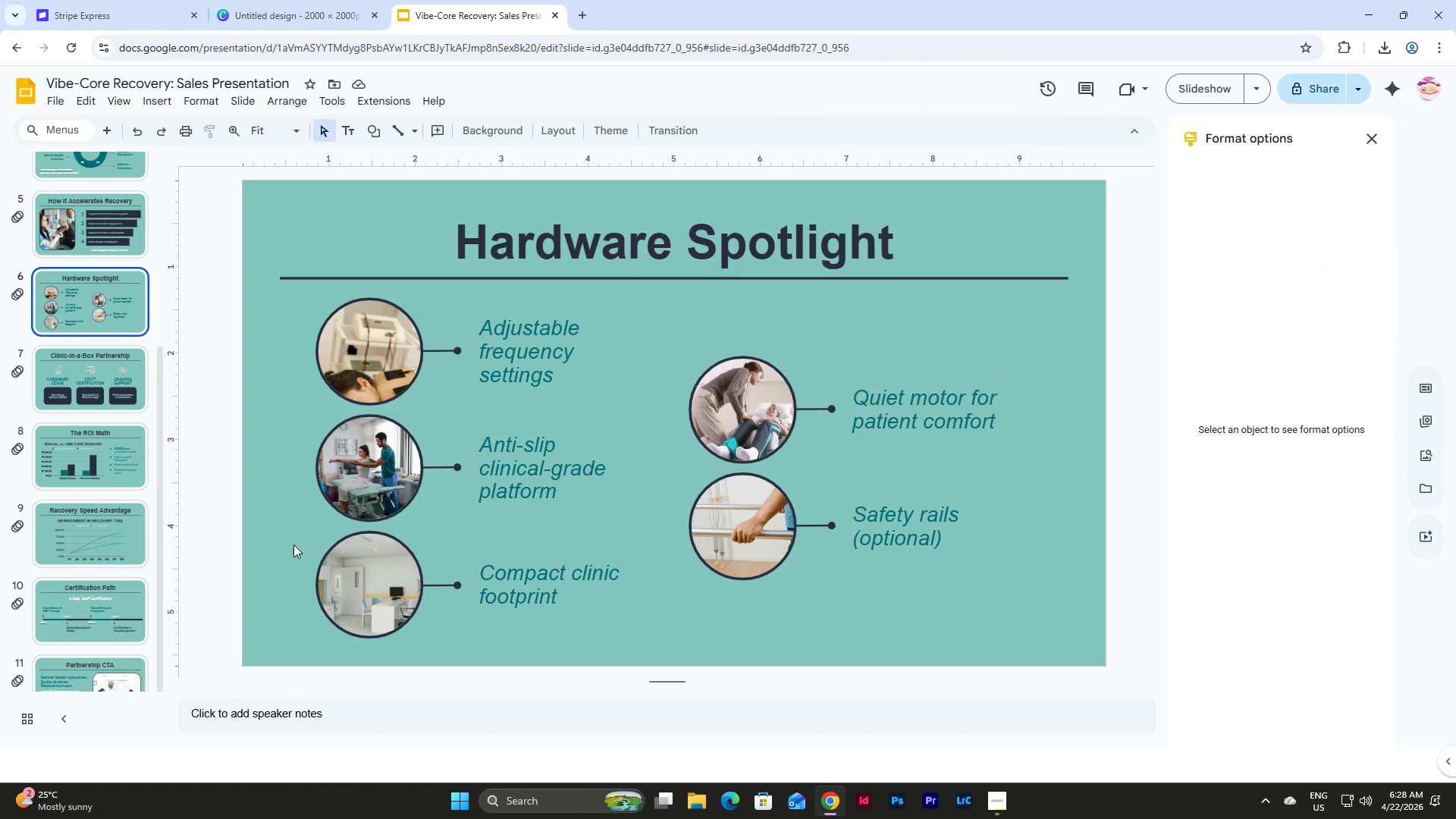 
scroll: coordinate [111, 441], scroll_direction: down, amount: 1.0
 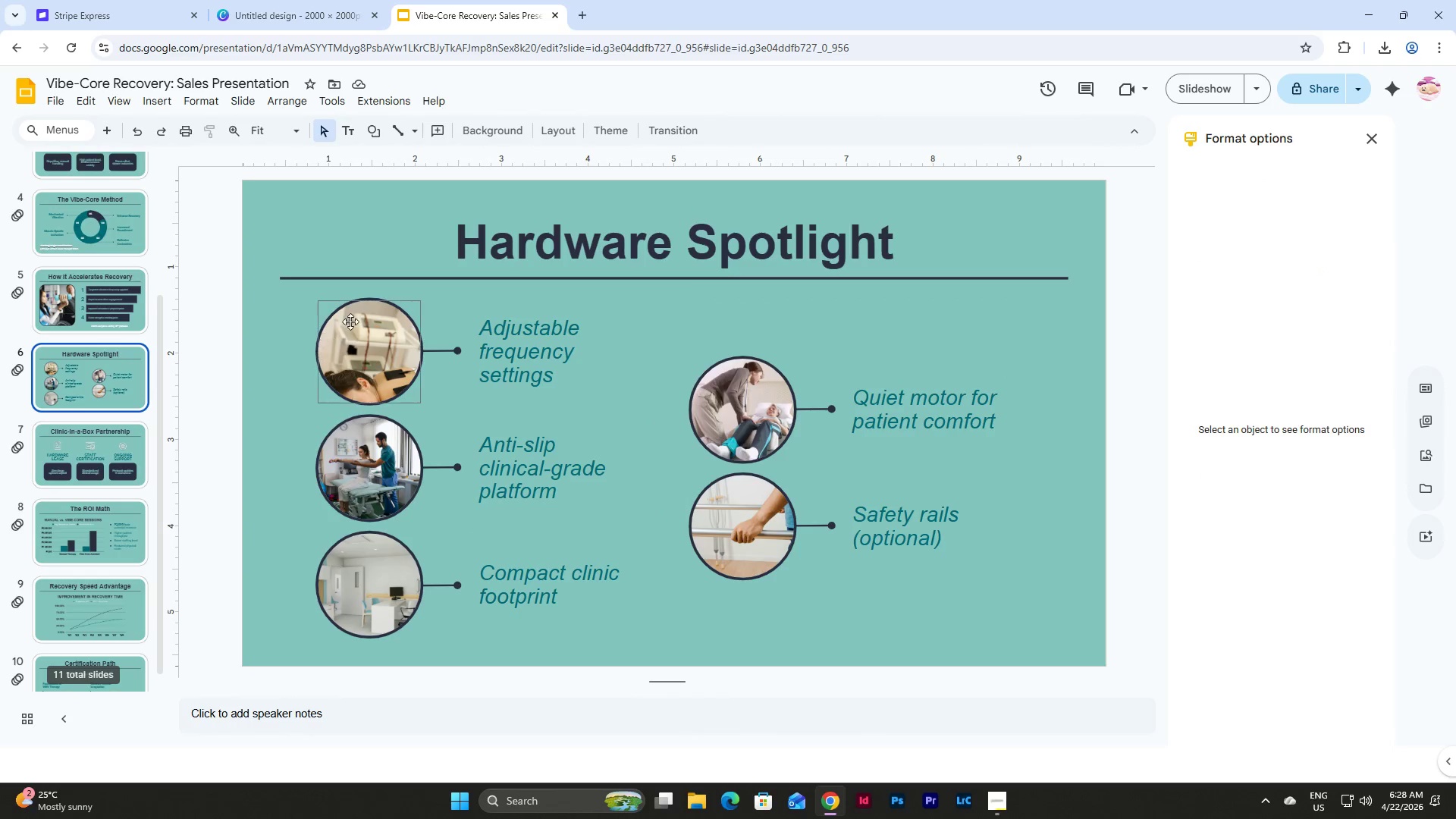 
left_click([357, 318])
 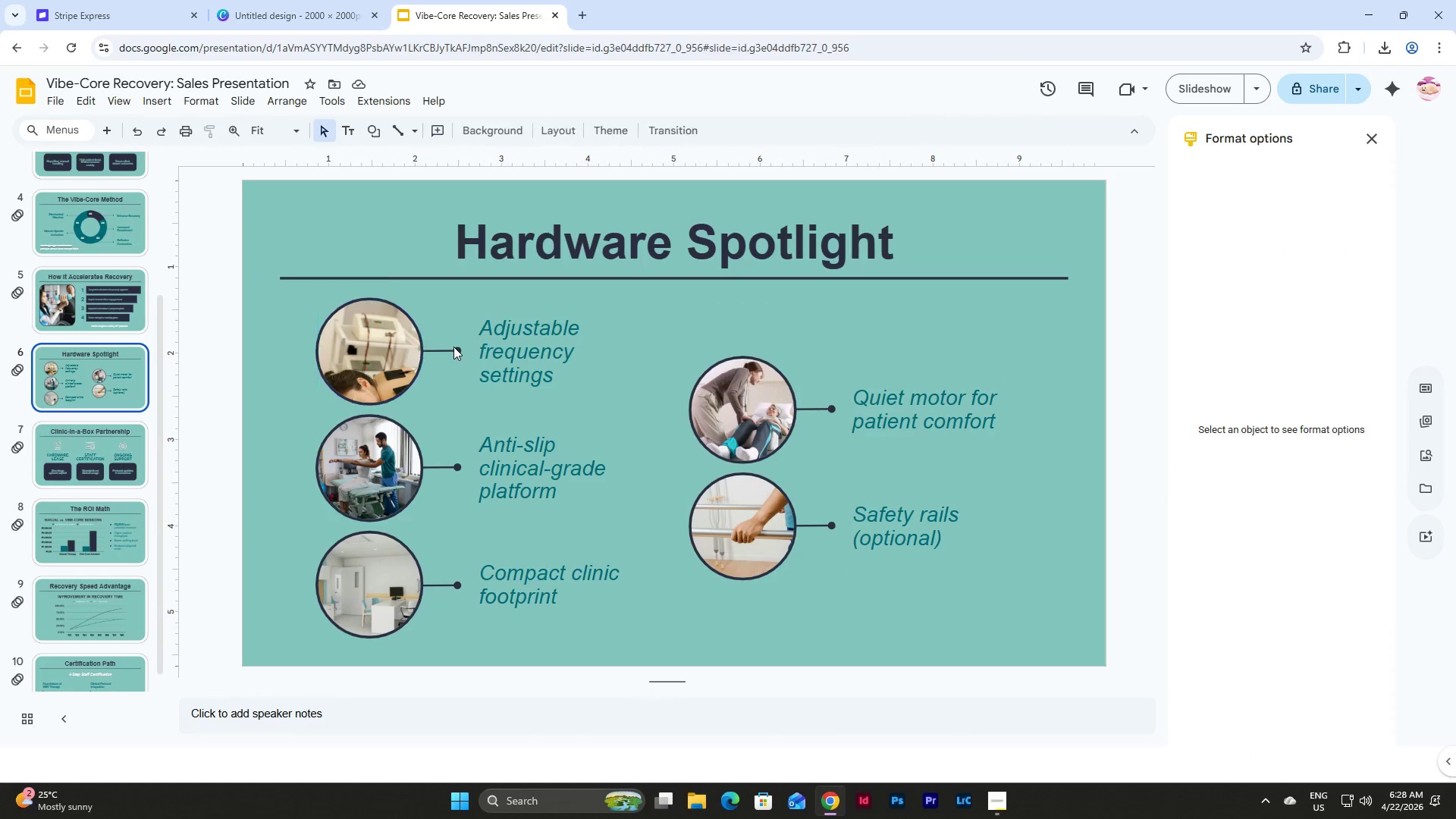 
double_click([449, 349])
 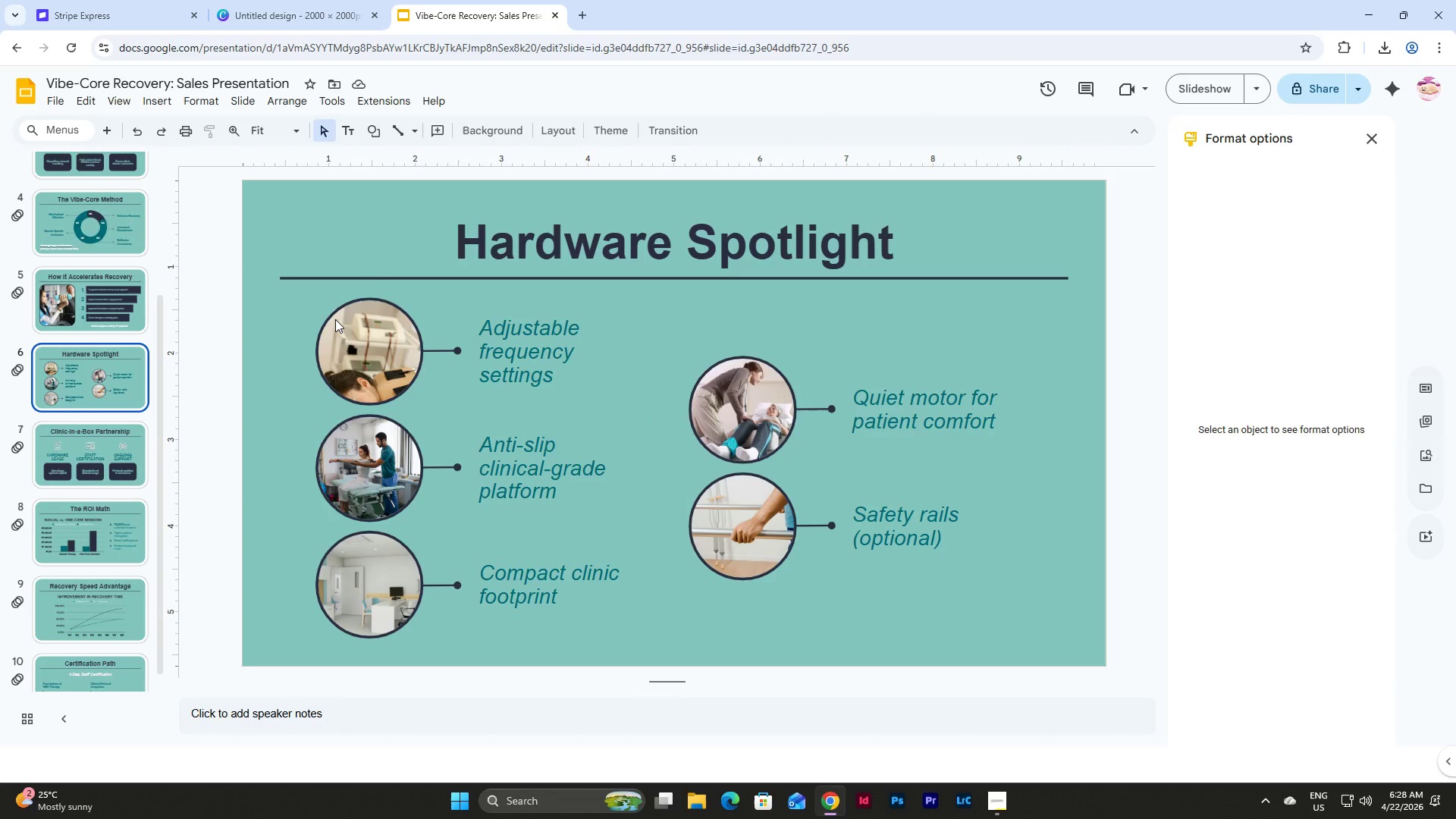 
left_click([335, 319])
 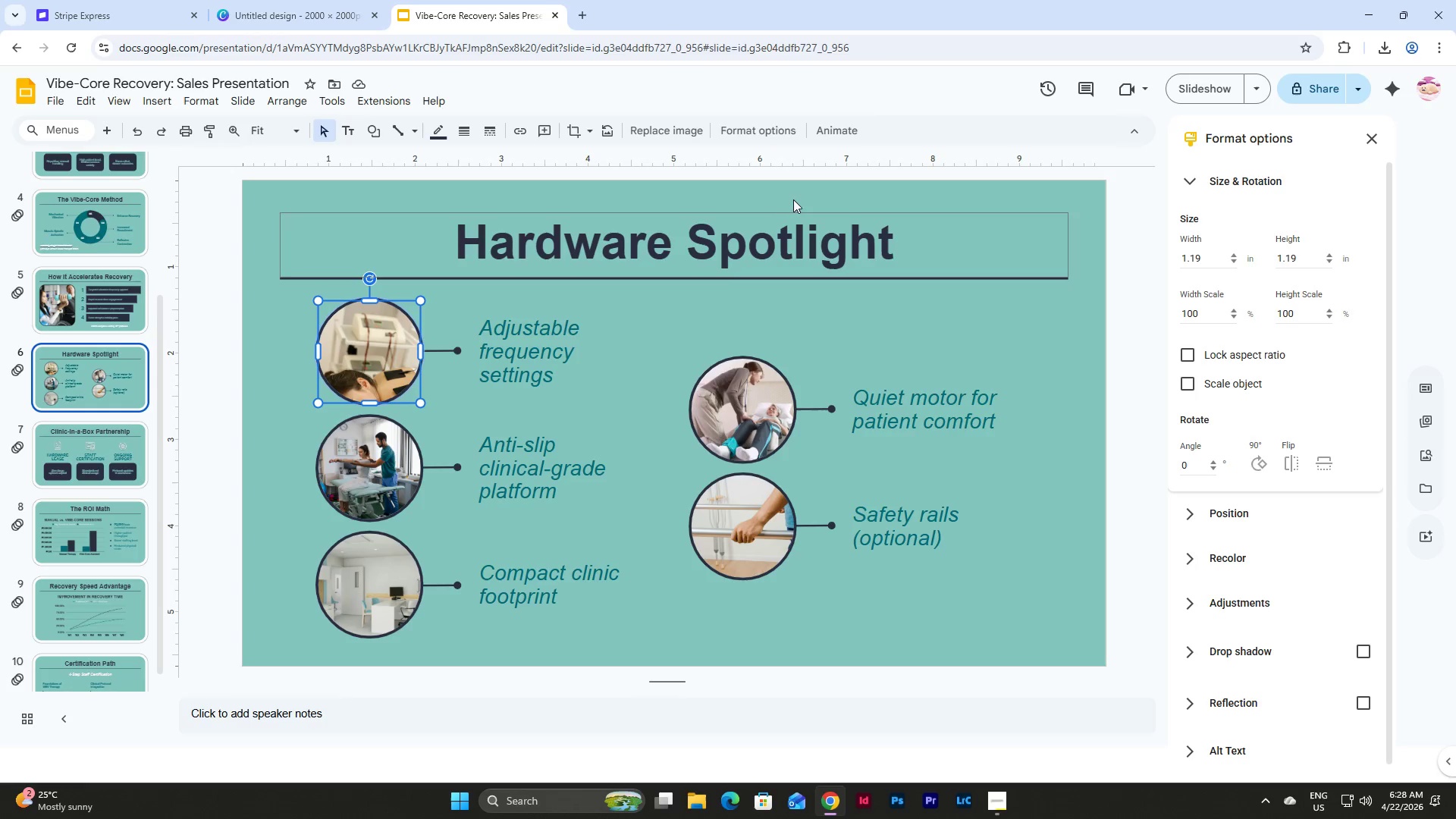 
left_click([845, 130])
 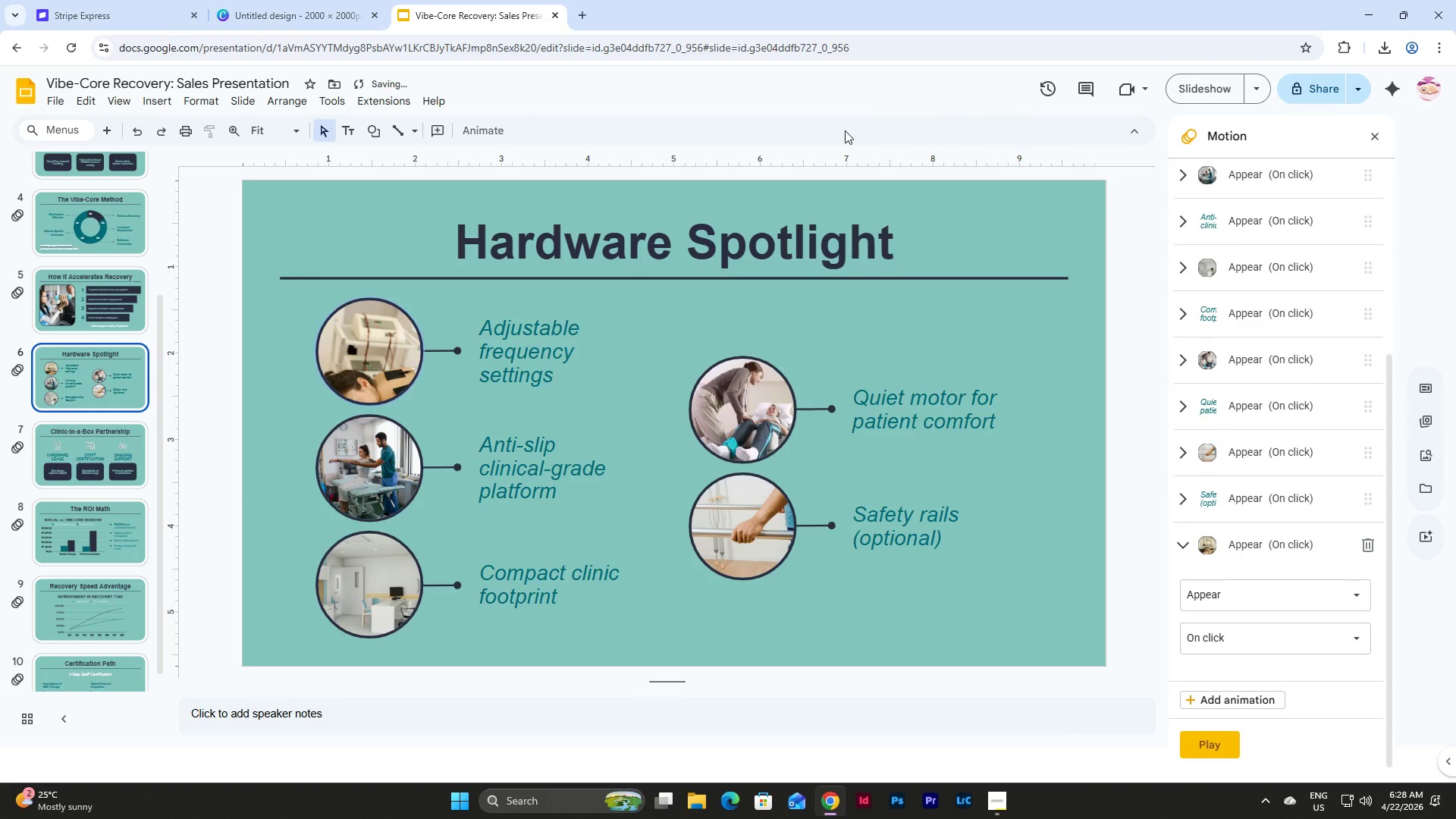 
key(Control+Z)
 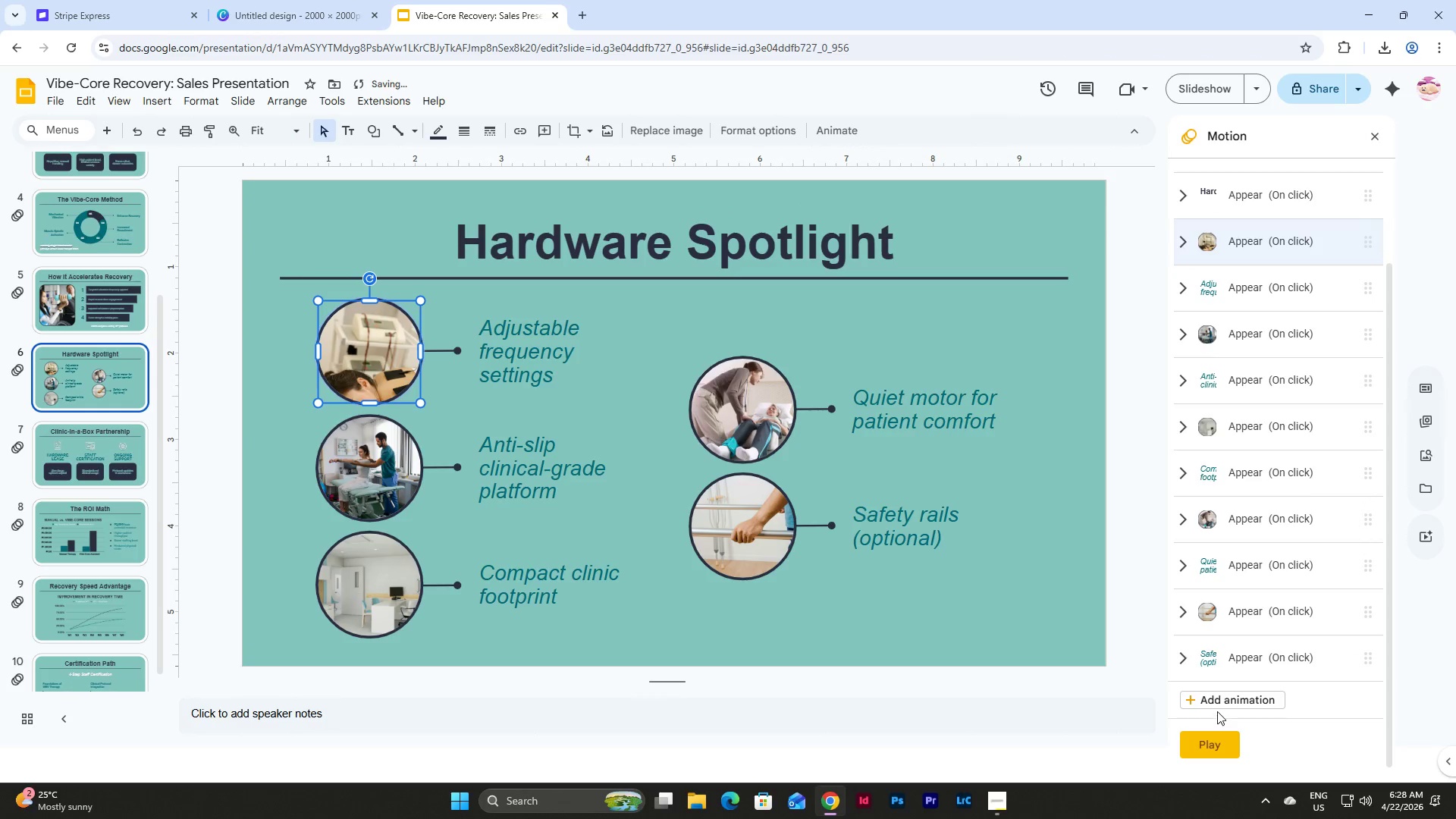 
left_click([1216, 740])
 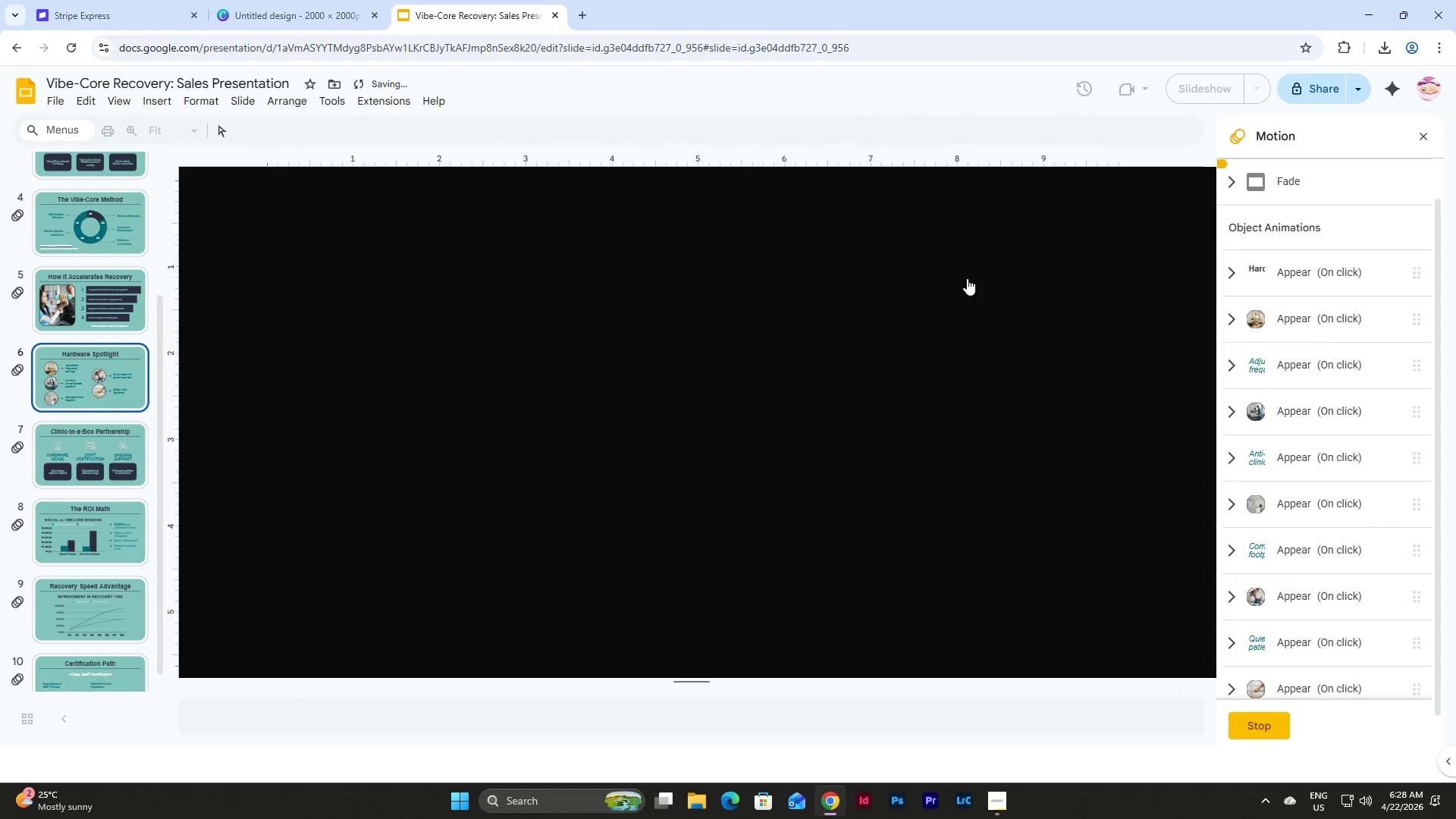 
key(ArrowRight)
 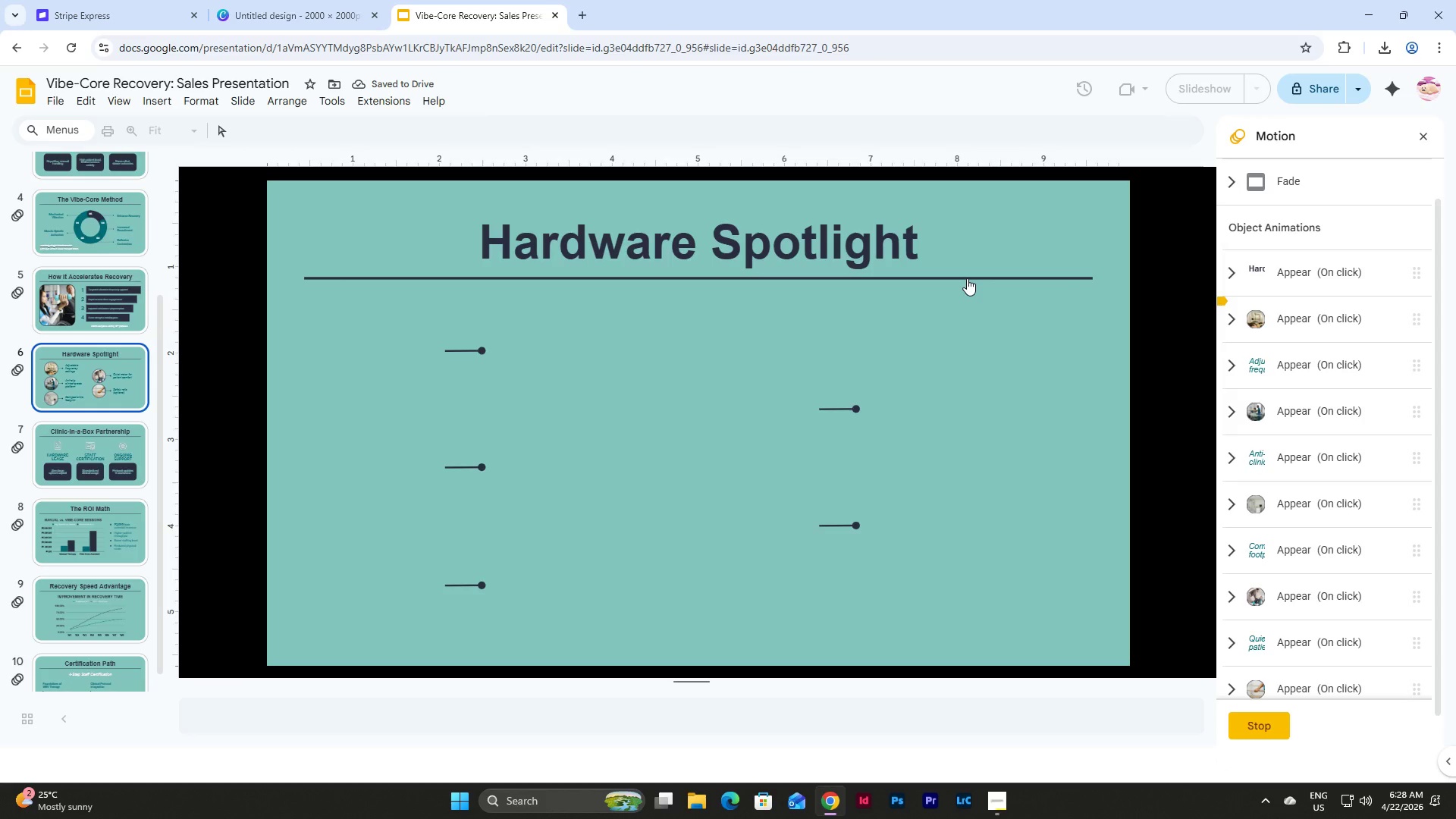 
key(ArrowRight)
 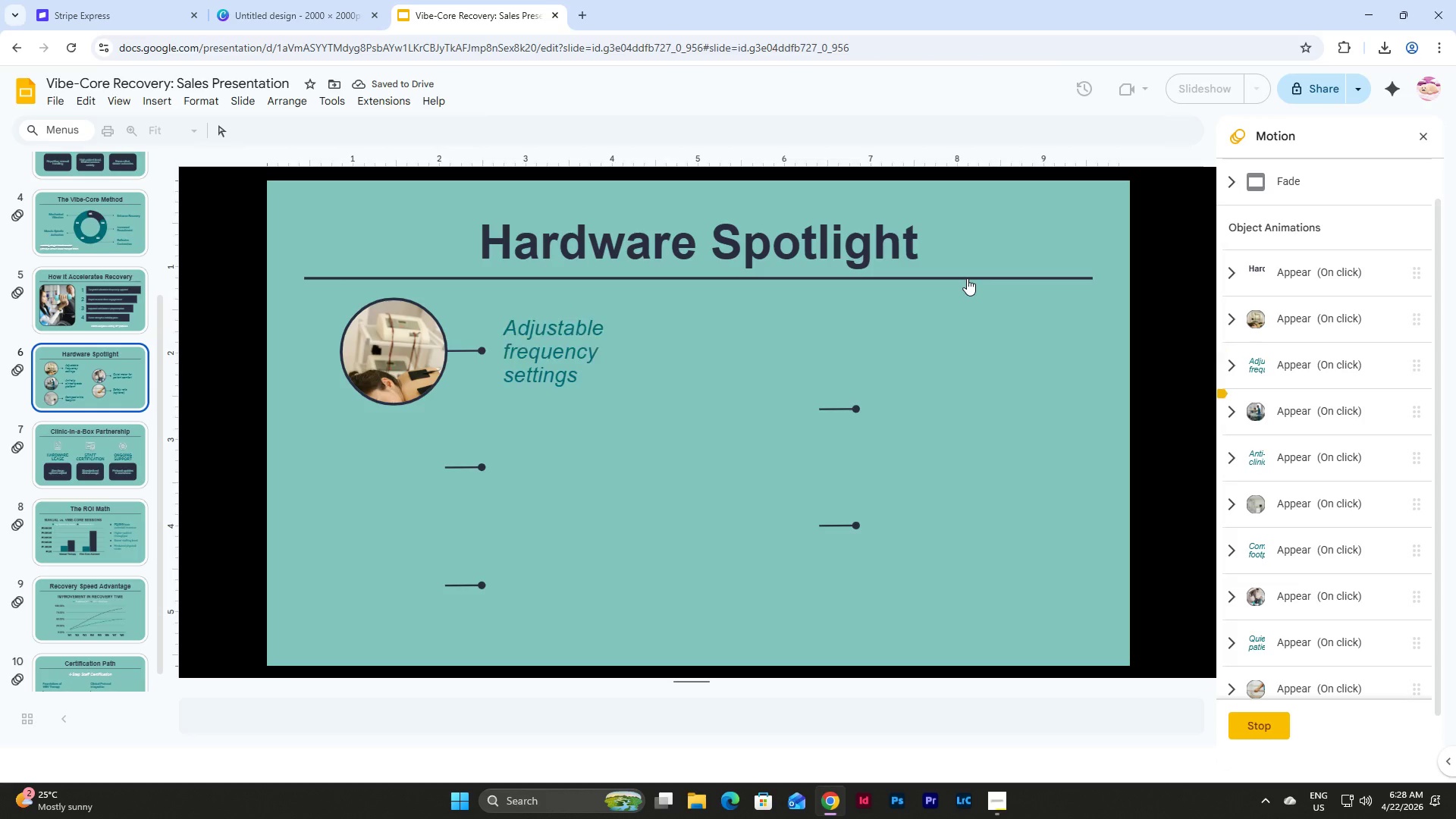 
key(ArrowRight)
 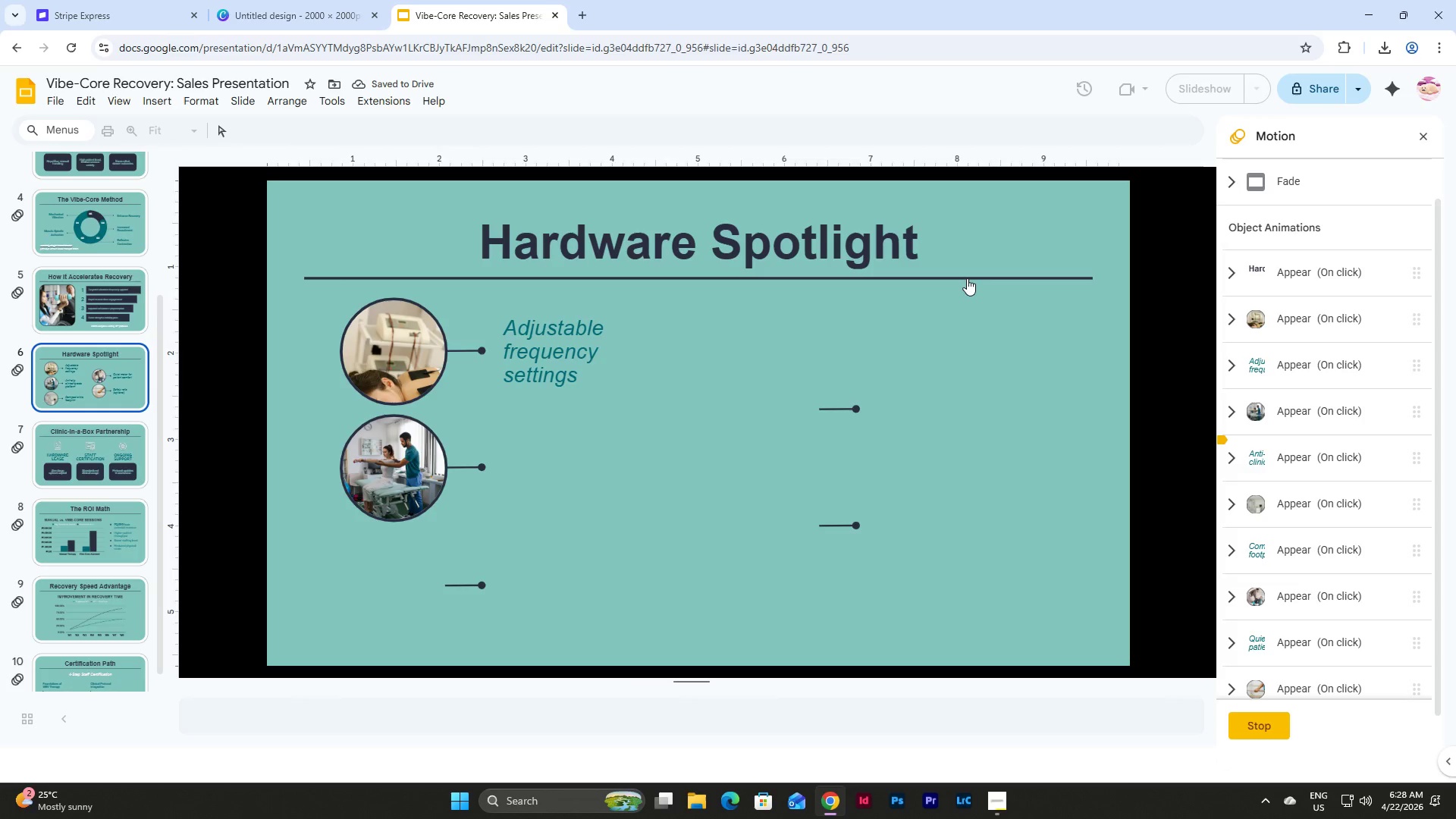 
key(ArrowRight)
 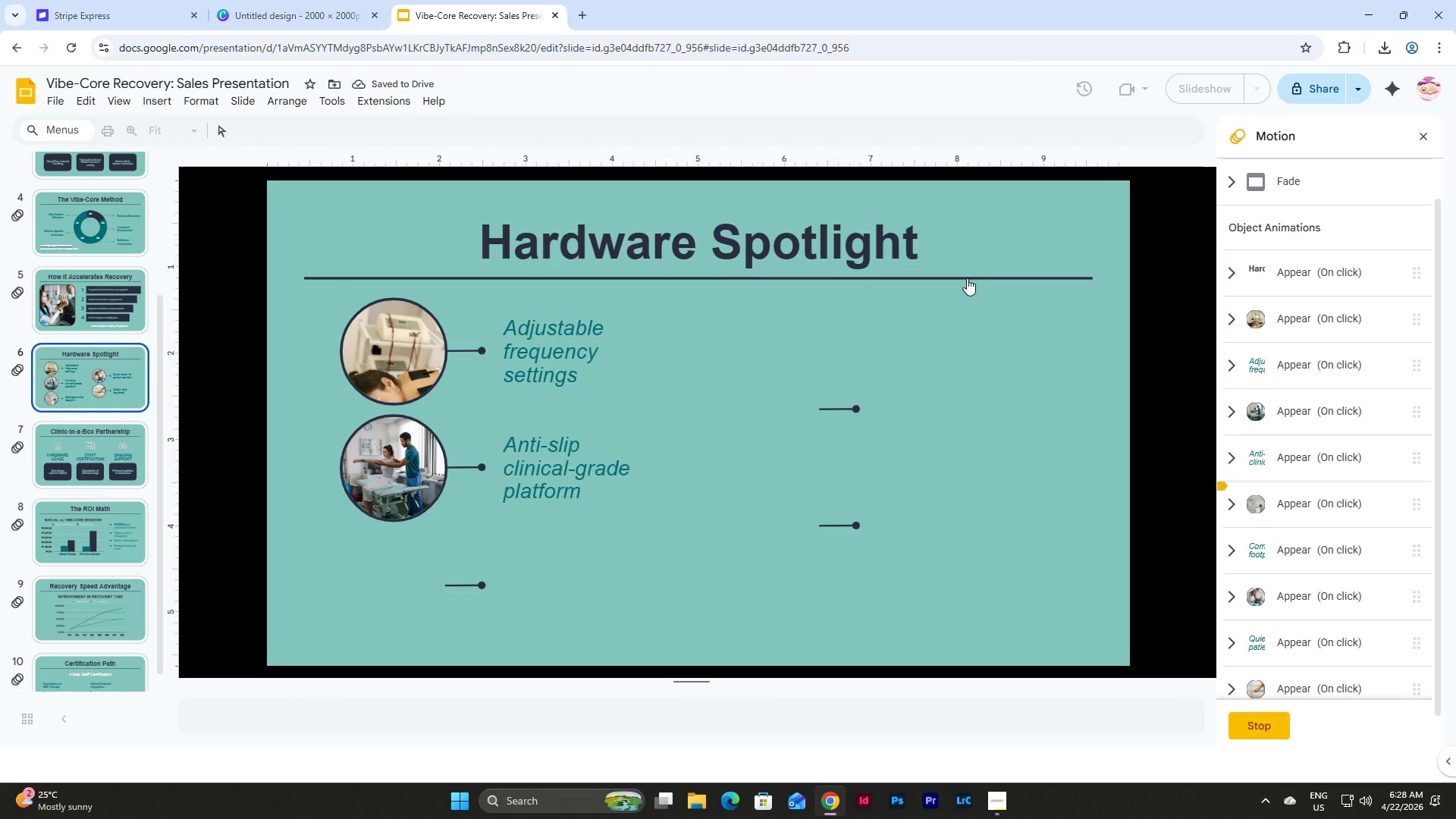 
key(ArrowRight)
 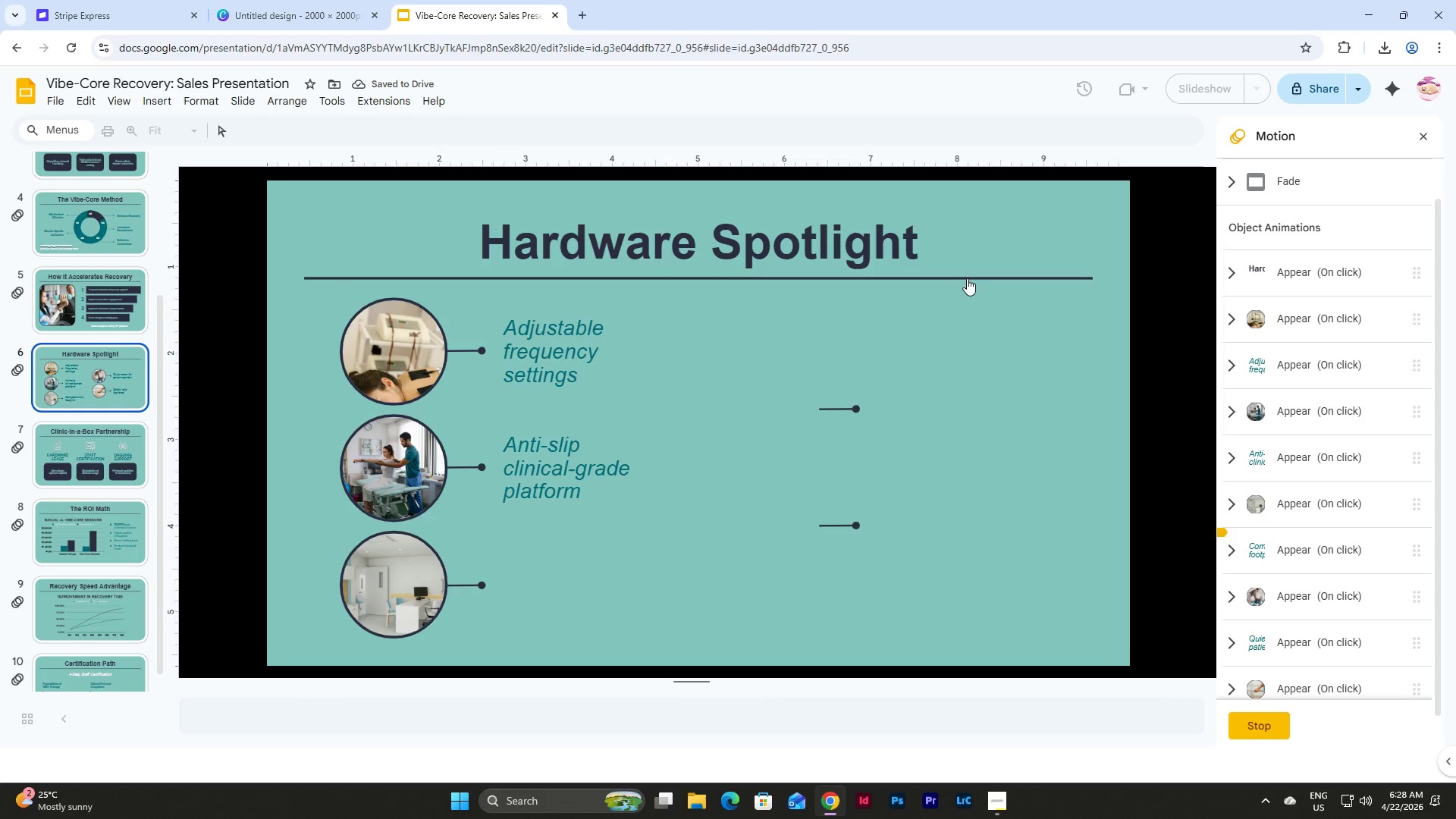 
key(ArrowRight)
 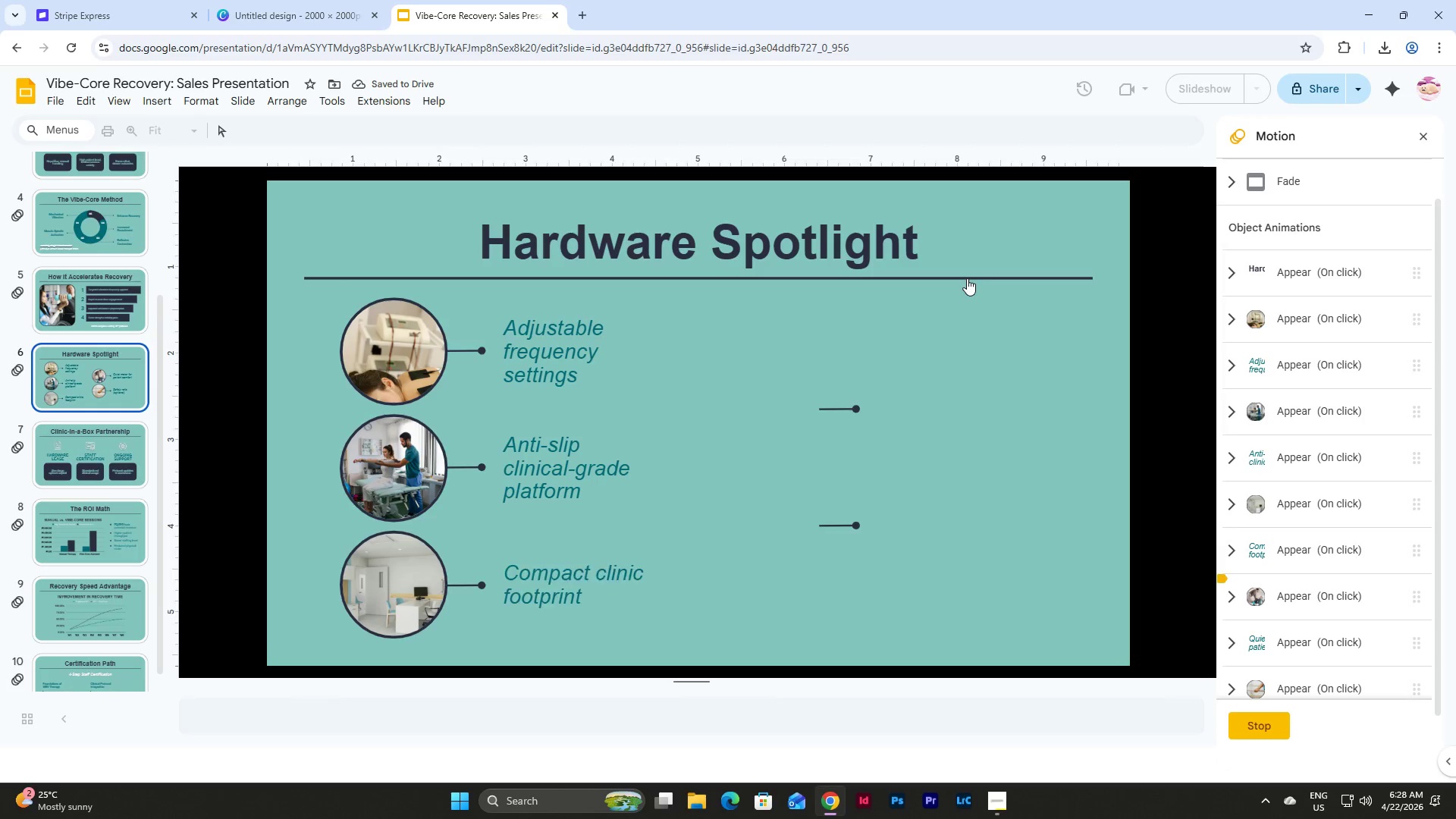 
key(ArrowRight)
 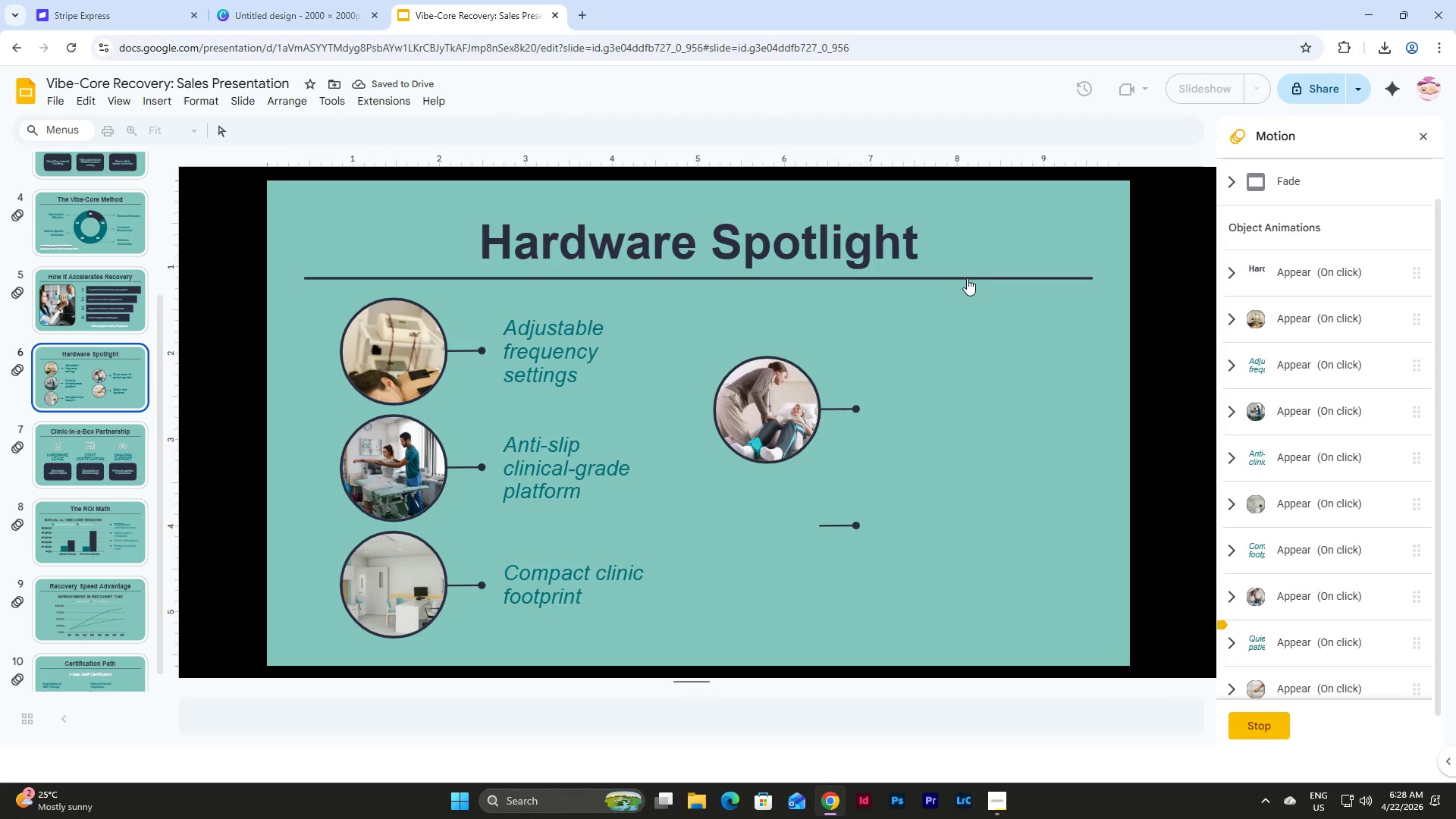 
key(ArrowRight)
 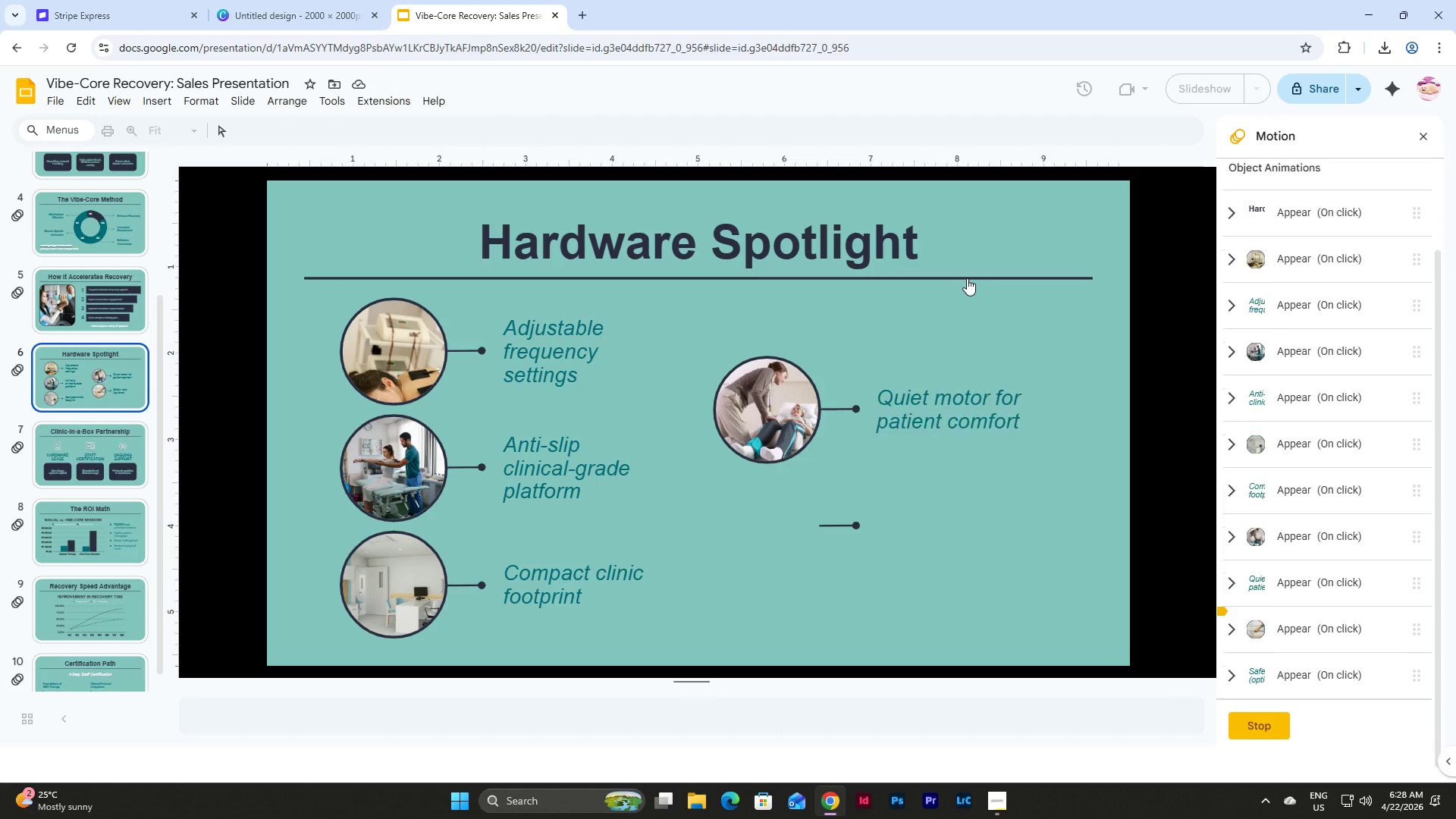 
key(ArrowRight)
 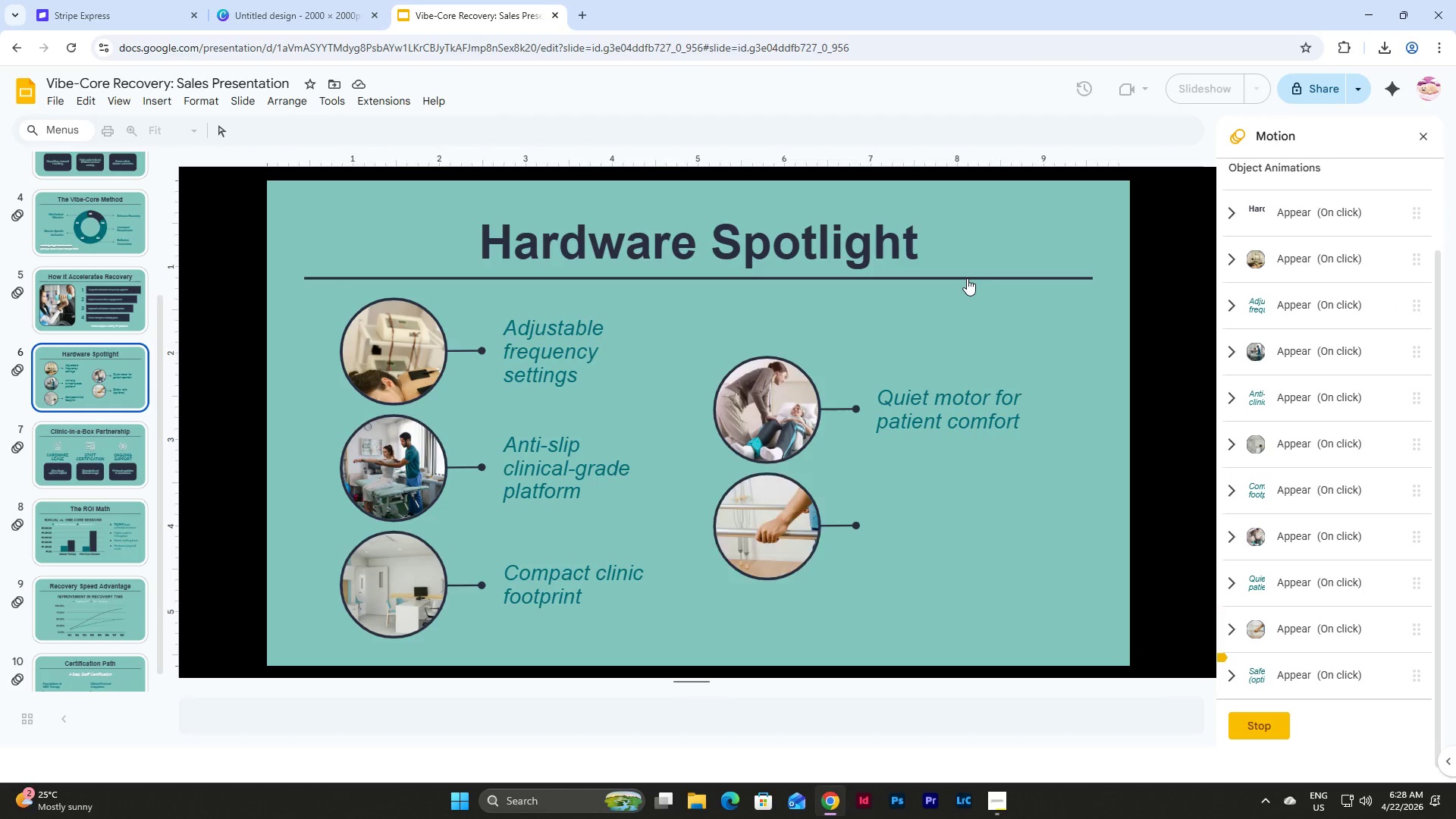 
key(ArrowRight)
 